 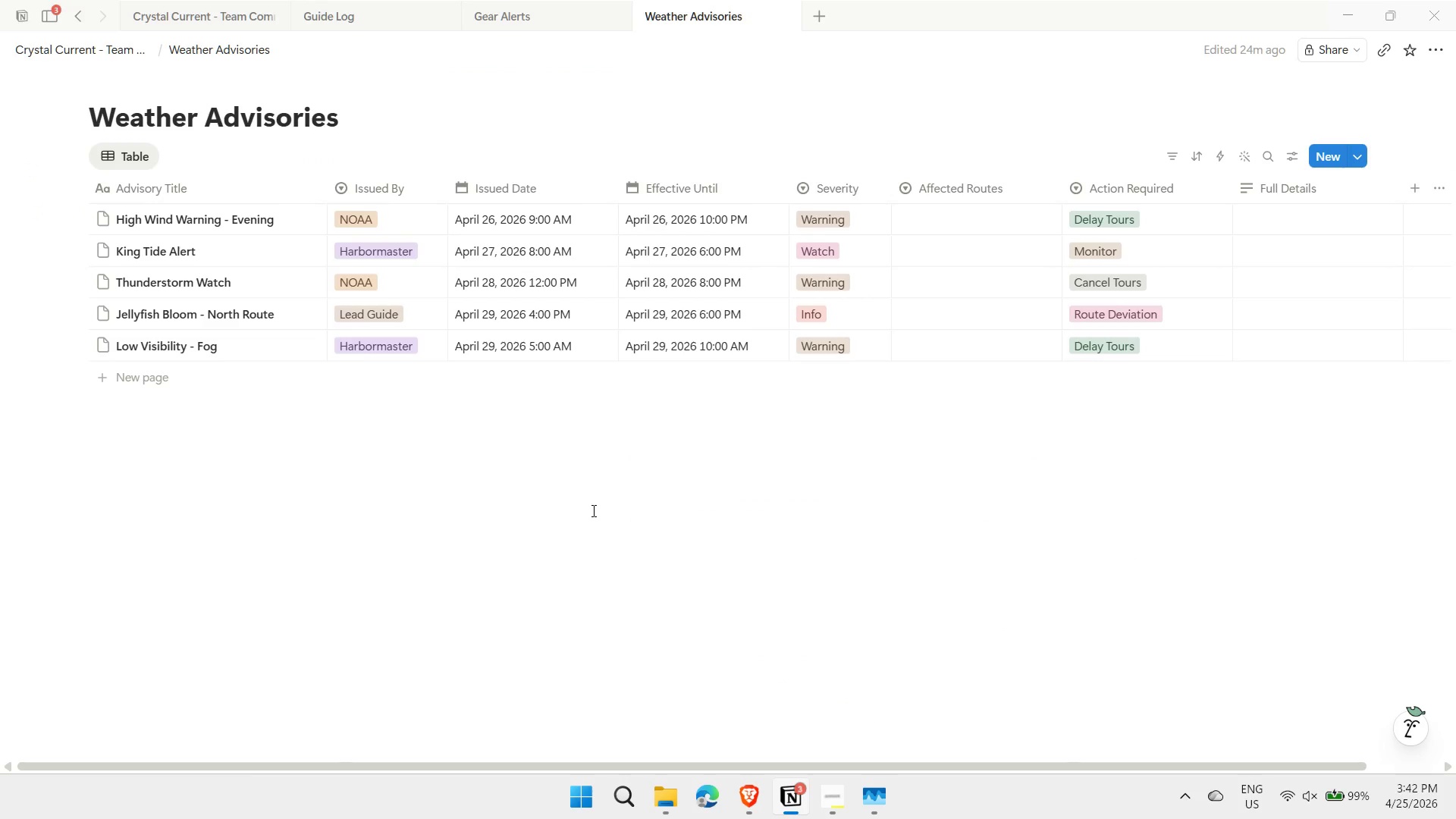 
left_click([370, 11])
 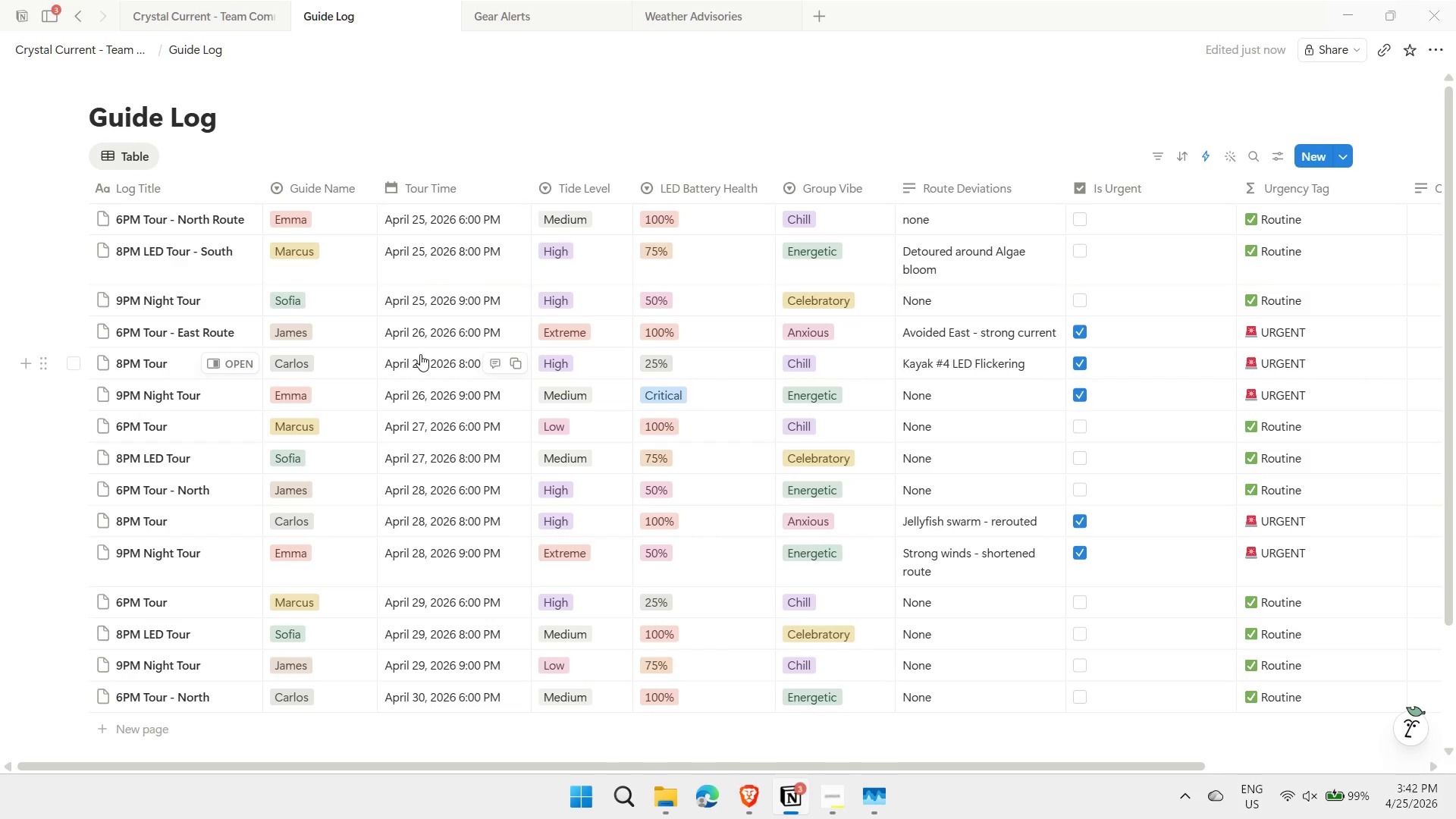 
wait(14.92)
 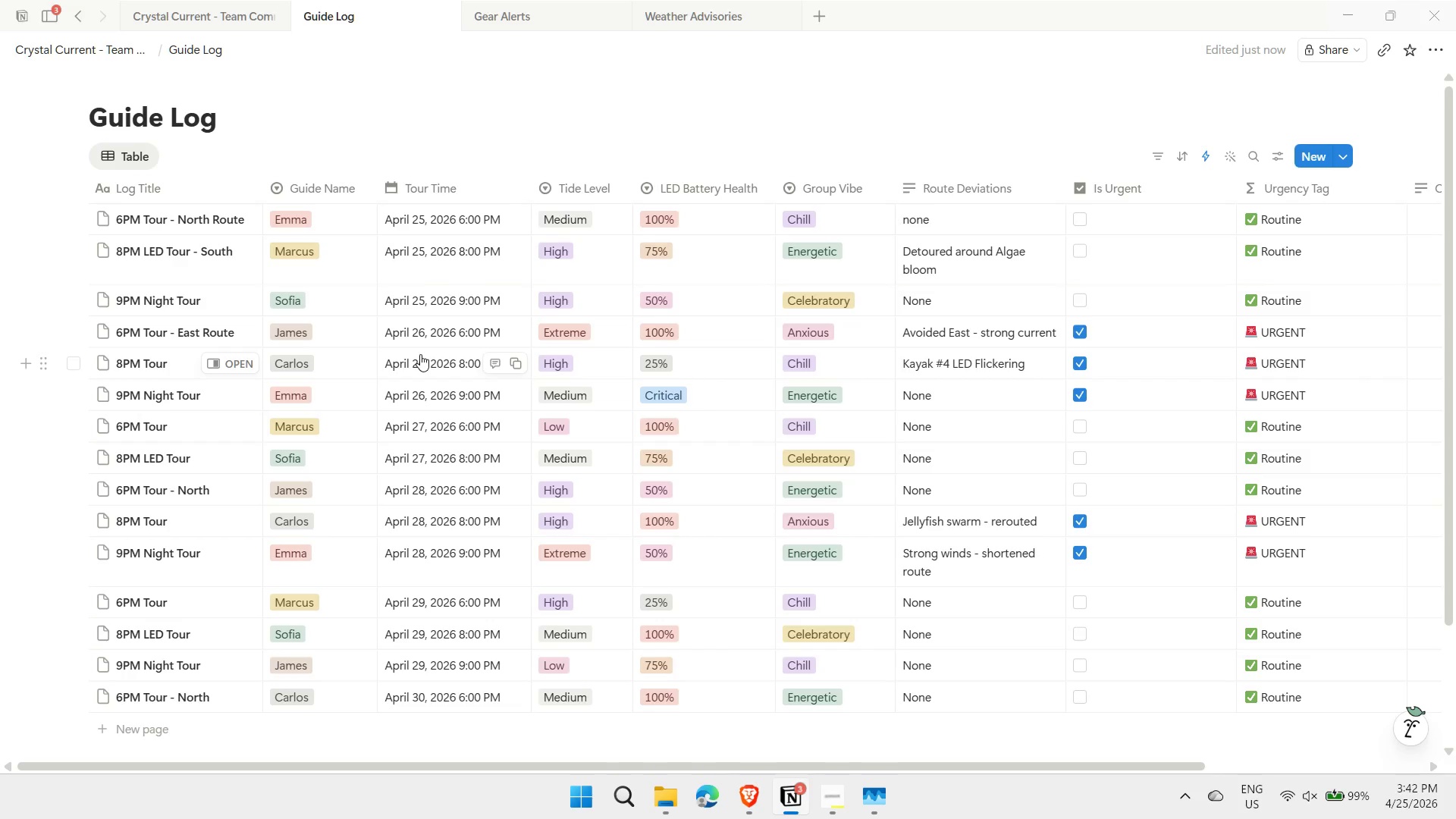 
left_click([169, 162])
 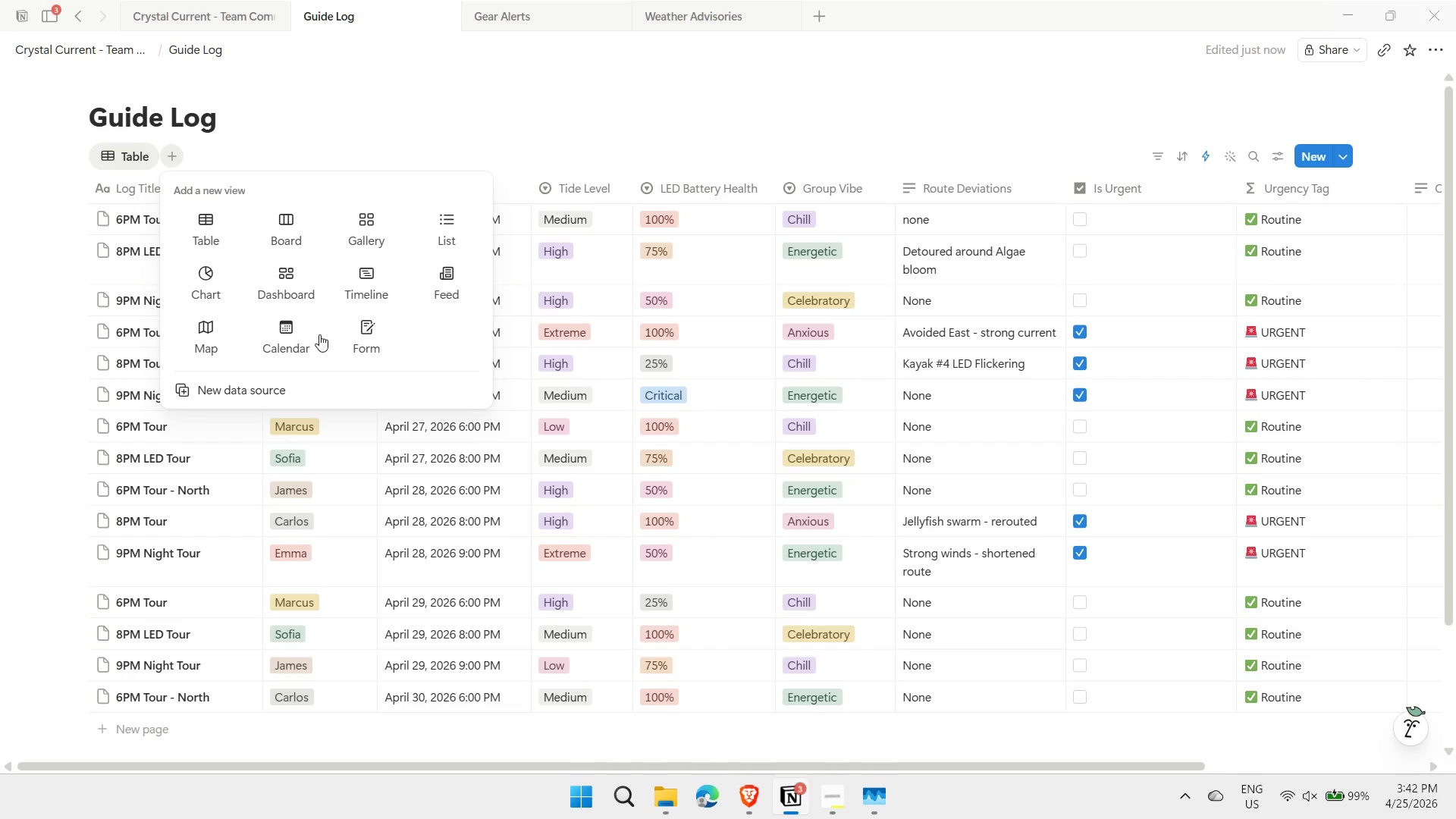 
mouse_move([321, 331])
 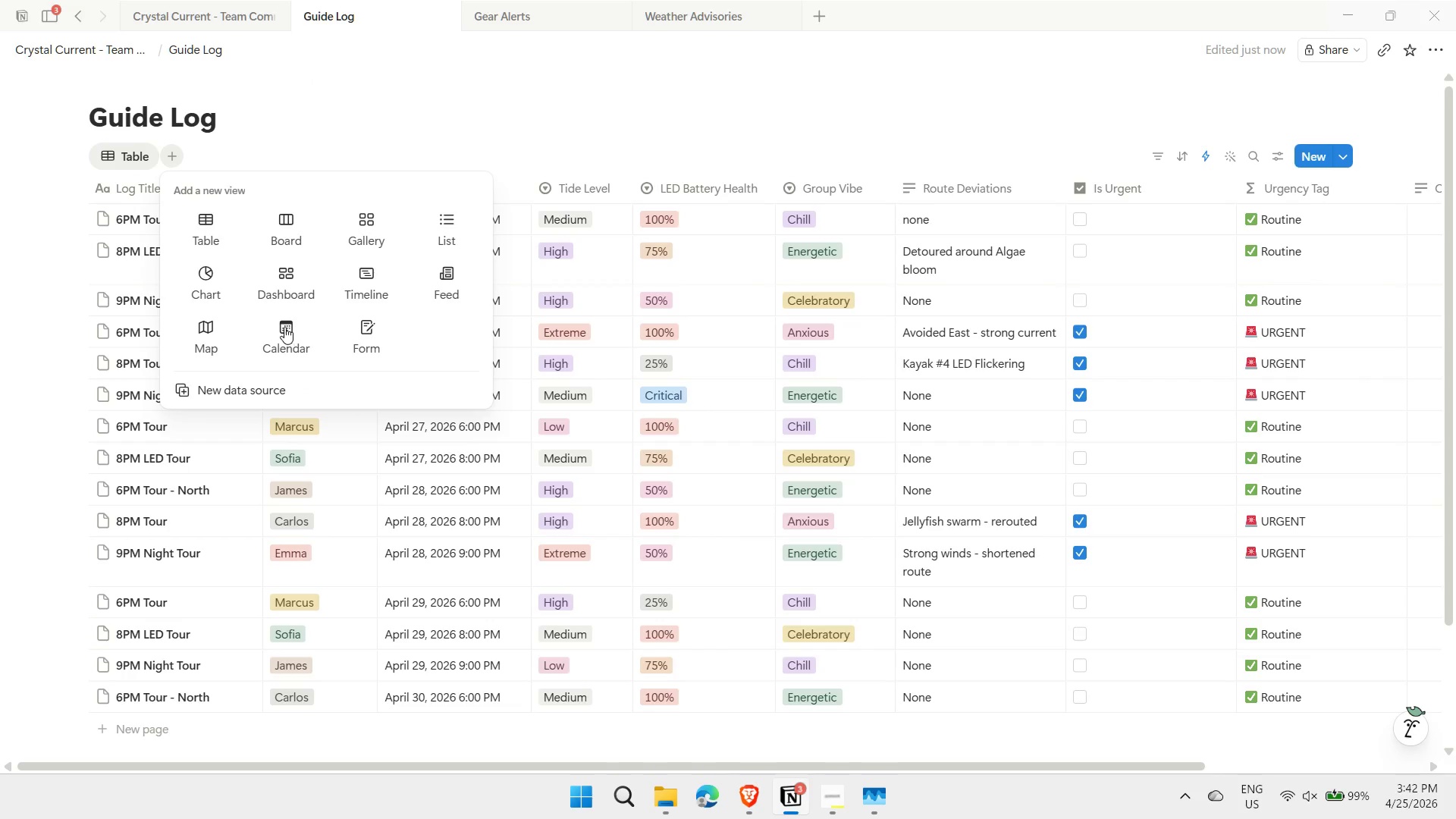 
left_click([284, 327])
 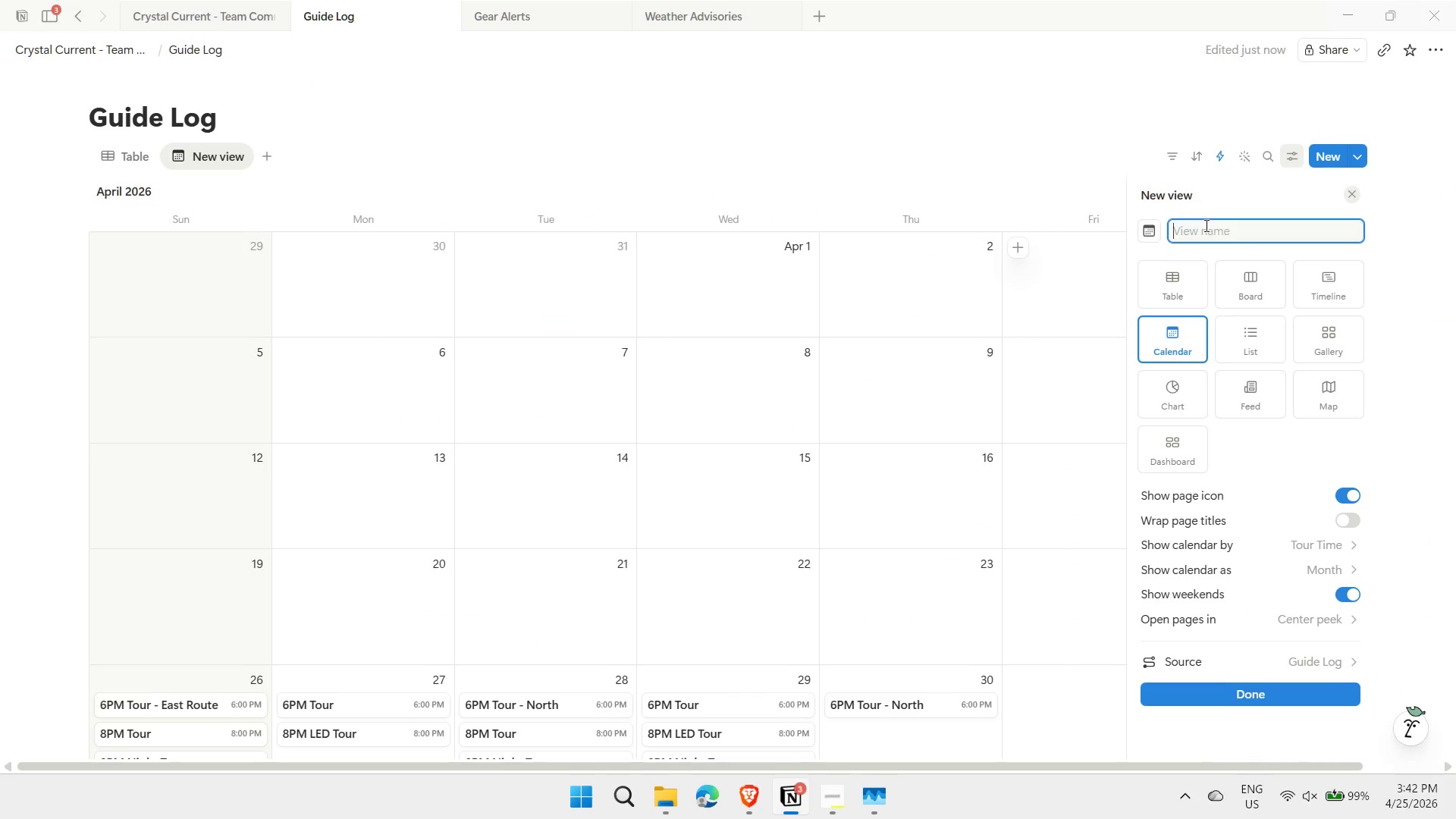 
wait(5.3)
 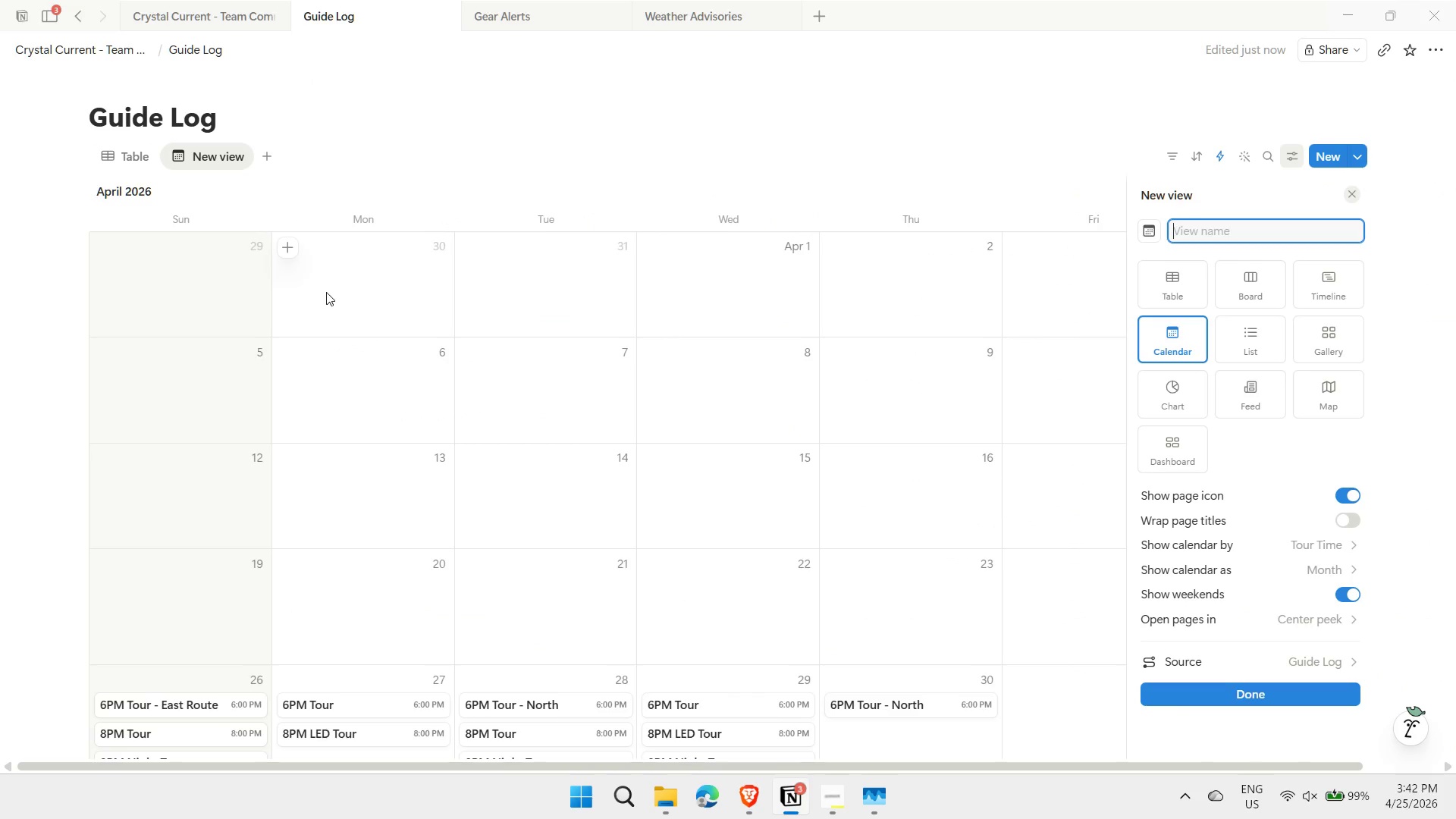 
type(Gi)
key(Backspace)
type(uide Log Calne)
key(Backspace)
key(Backspace)
key(Backspace)
type(lendar)
 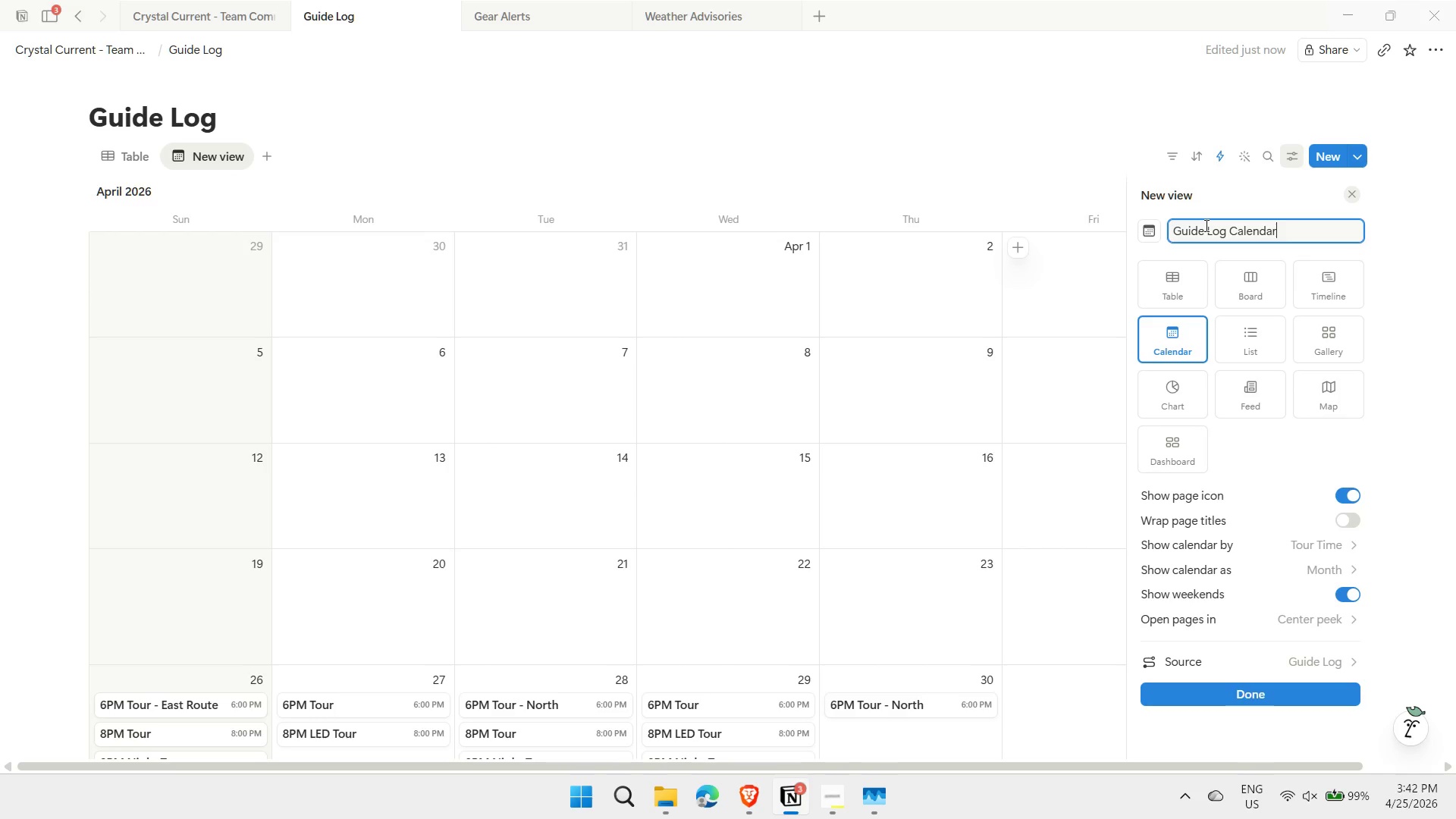 
key(Enter)
 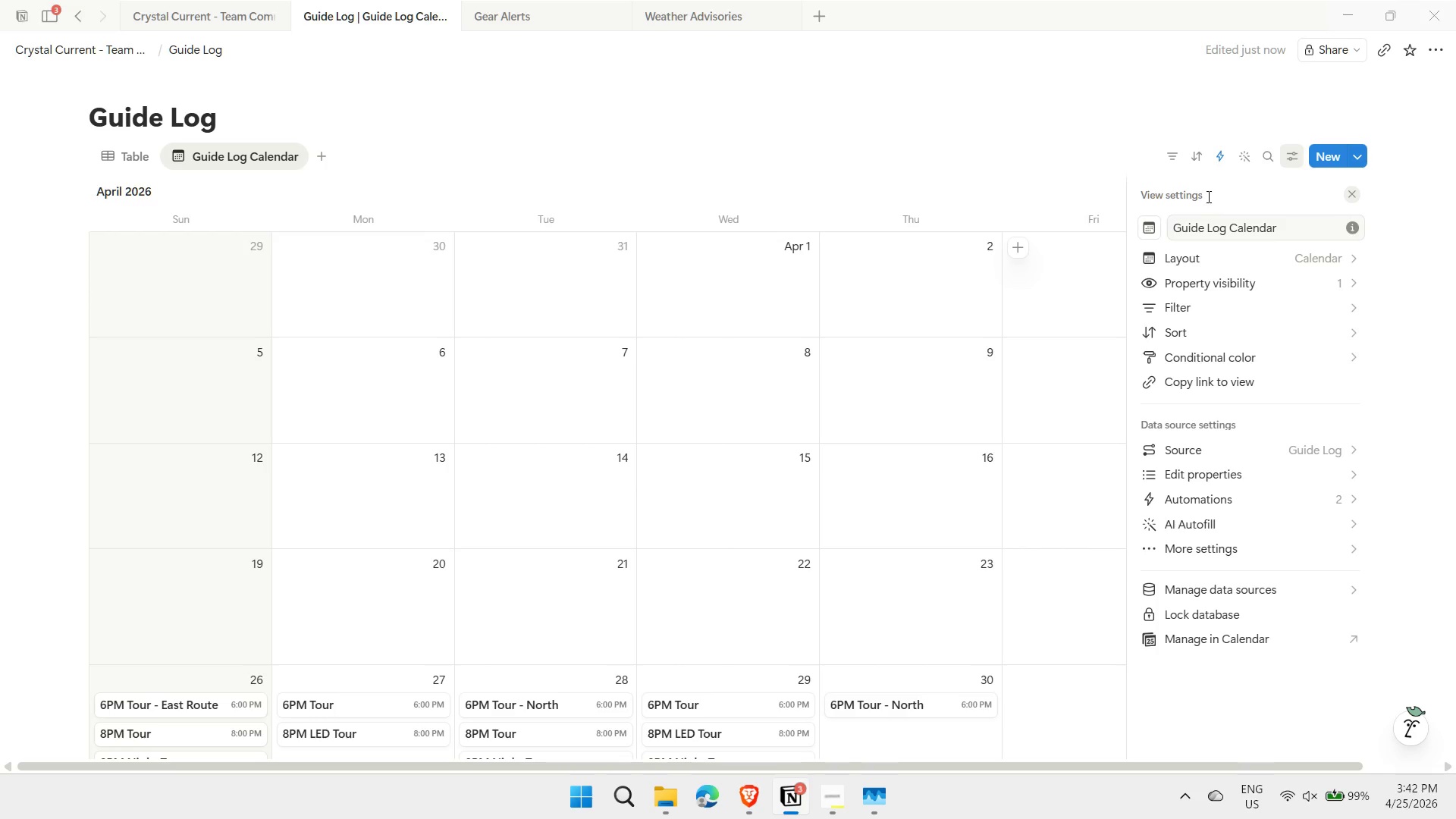 
left_click([1081, 178])
 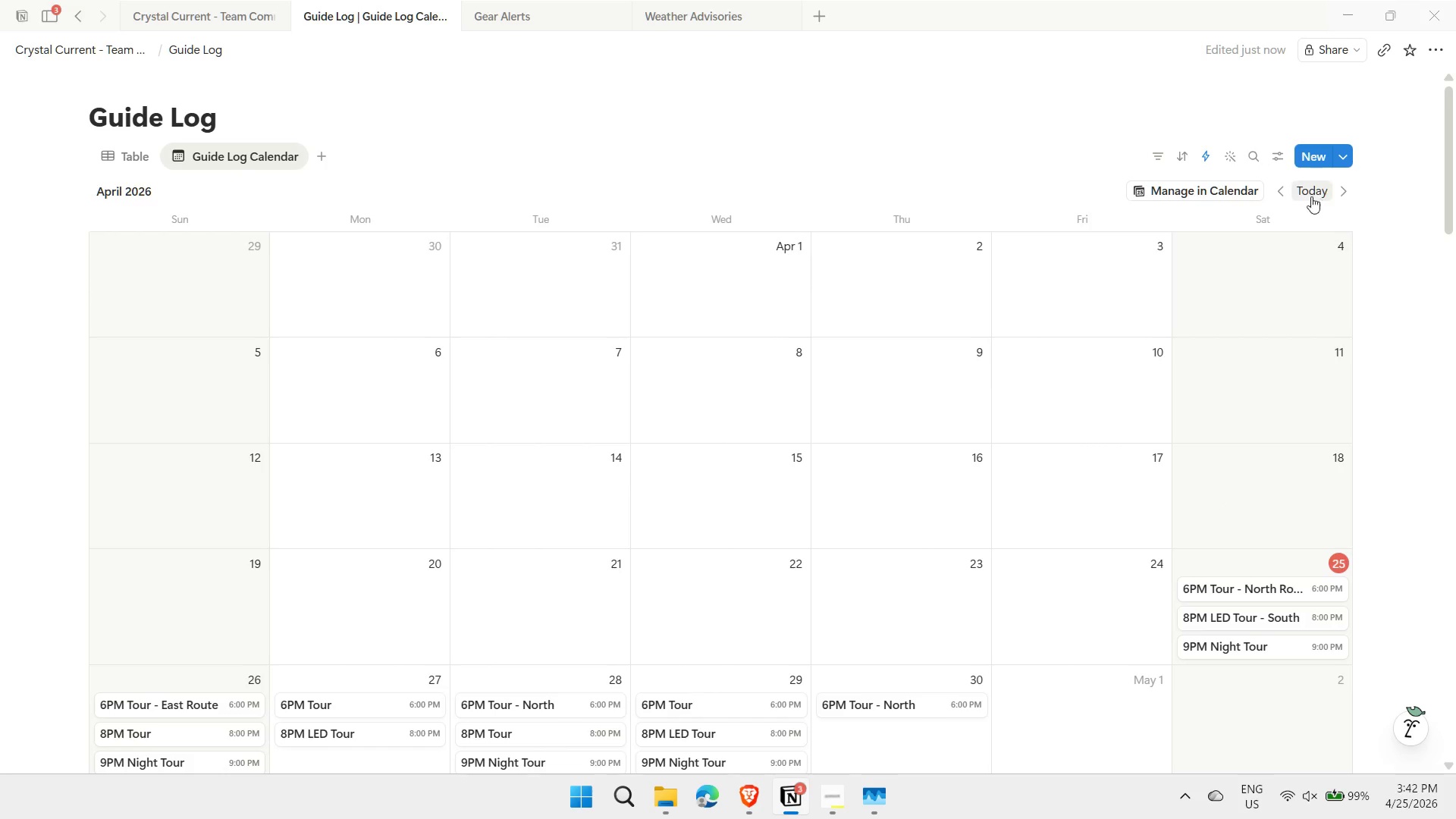 
scroll: coordinate [1059, 232], scroll_direction: down, amount: 2.0
 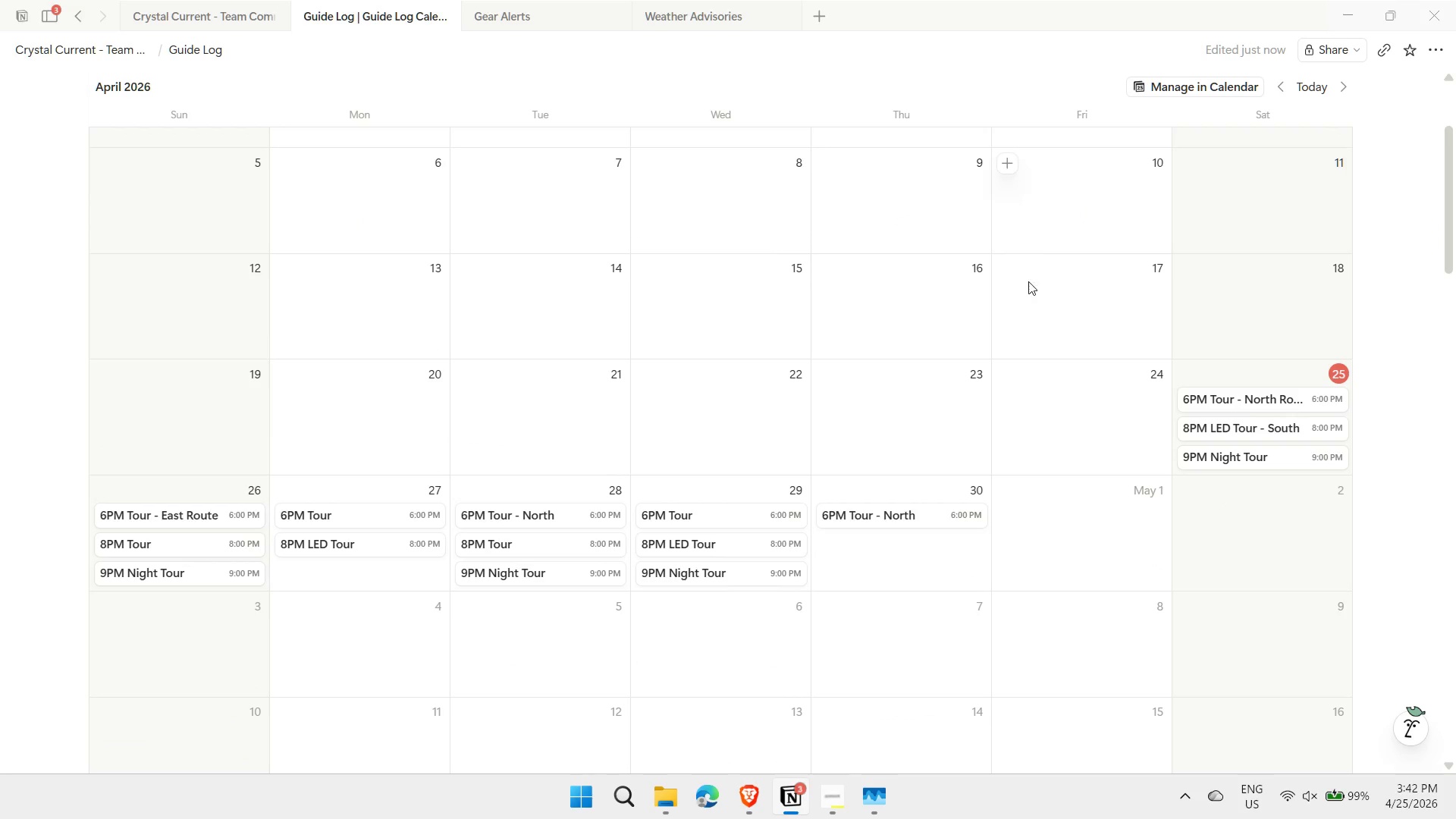 
scroll: coordinate [977, 399], scroll_direction: up, amount: 1.0
 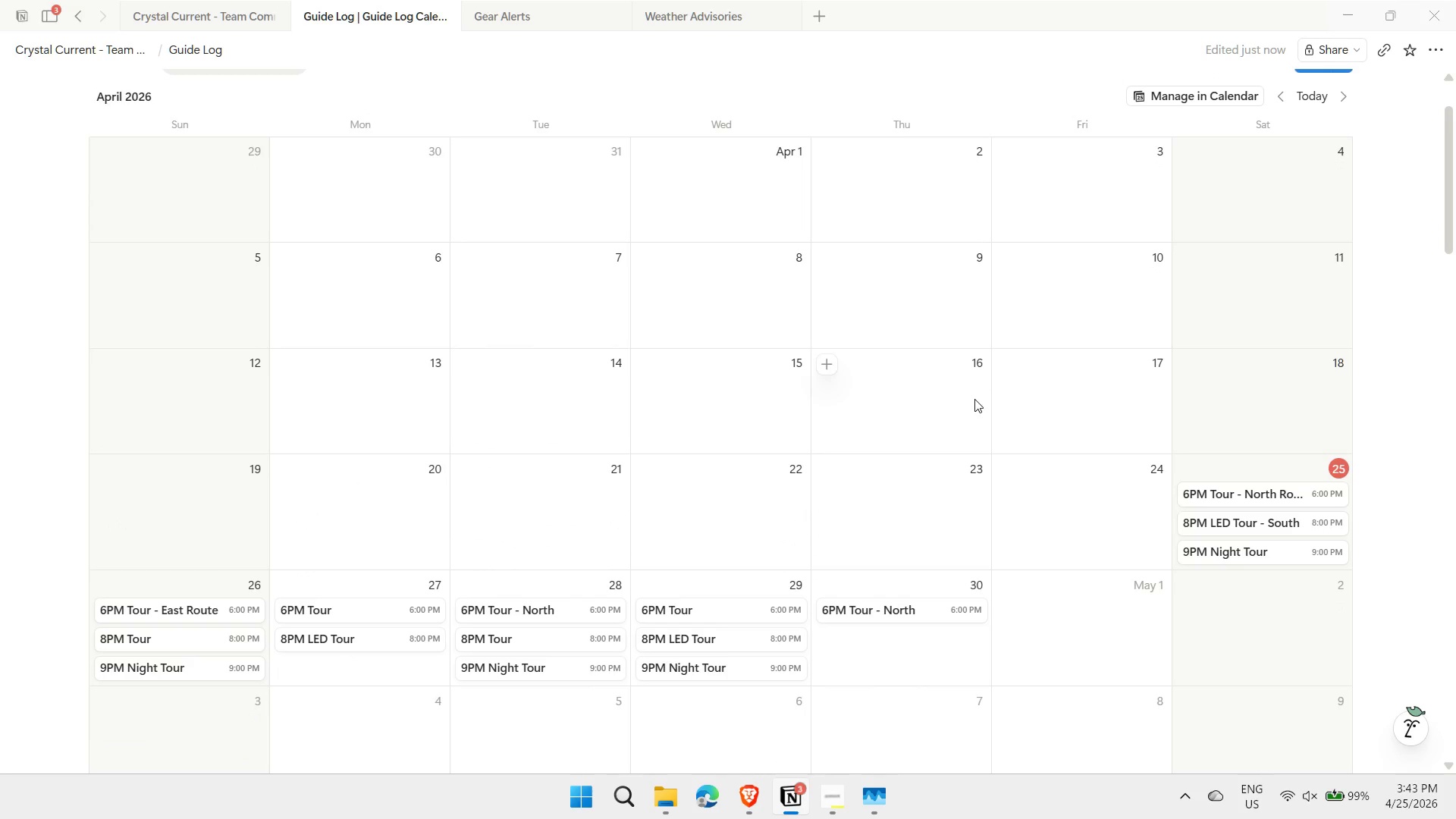 
scroll: coordinate [971, 403], scroll_direction: none, amount: 0.0
 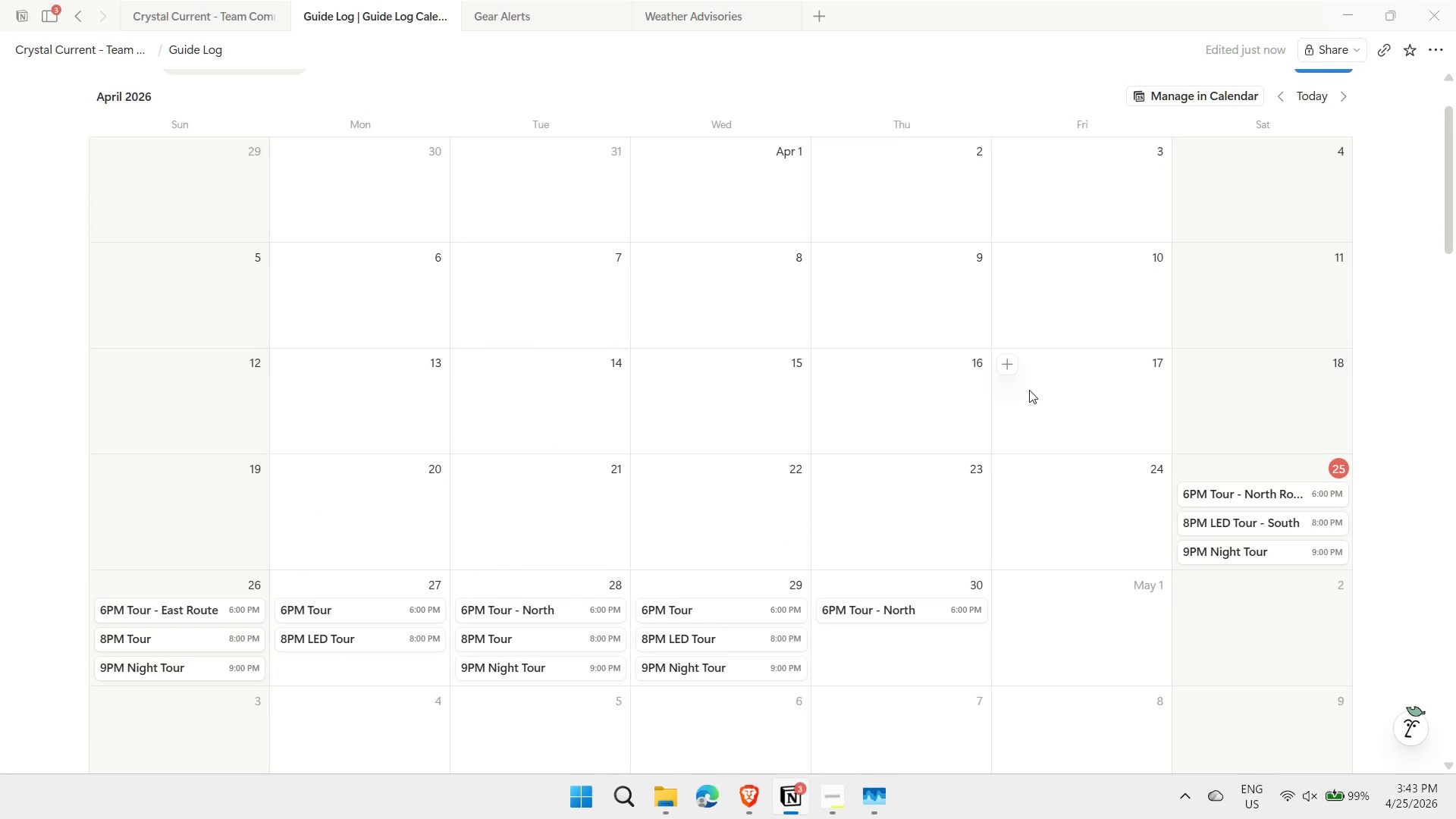 
scroll: coordinate [1029, 390], scroll_direction: up, amount: 1.0
 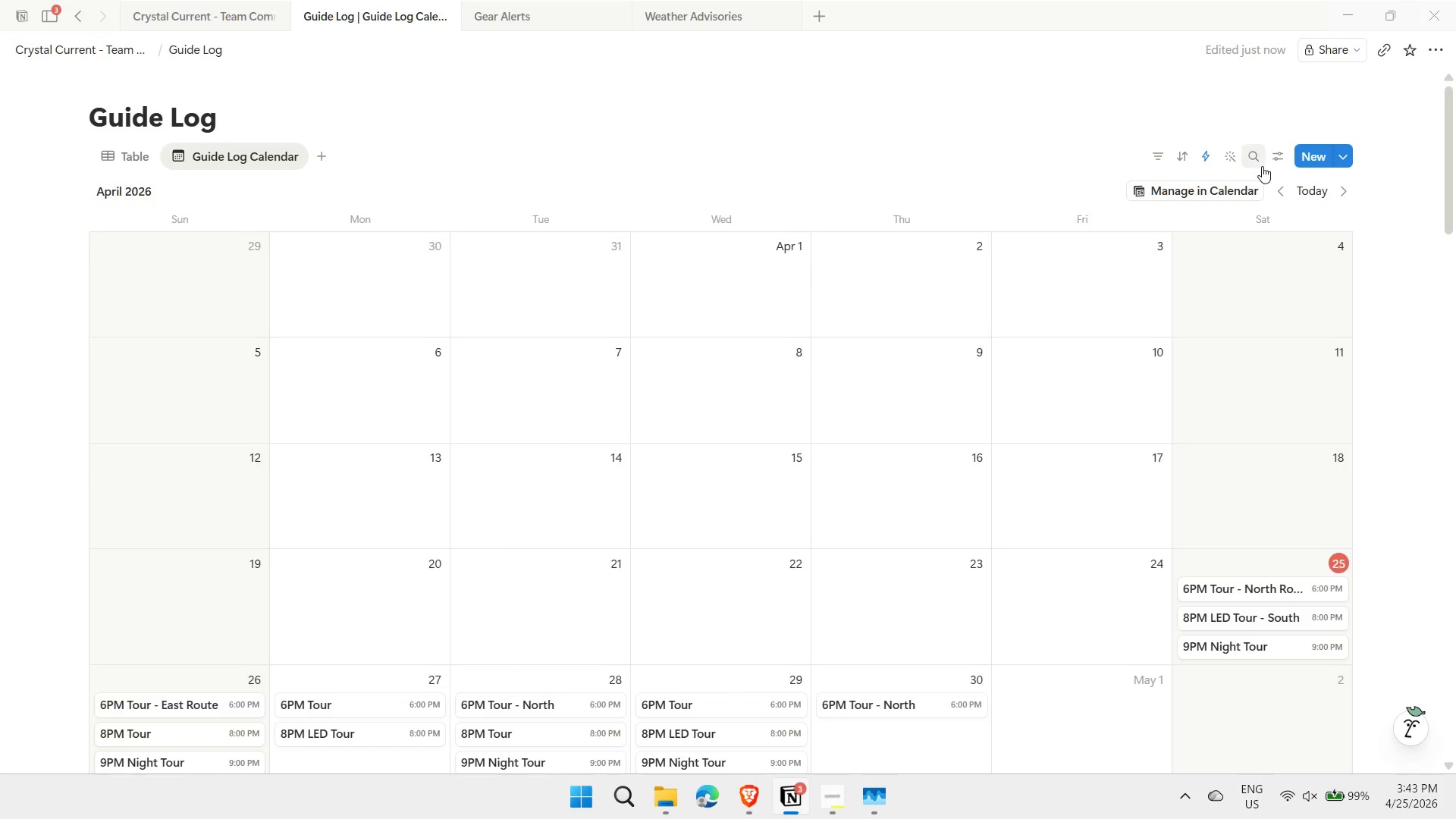 
left_click([1279, 160])
 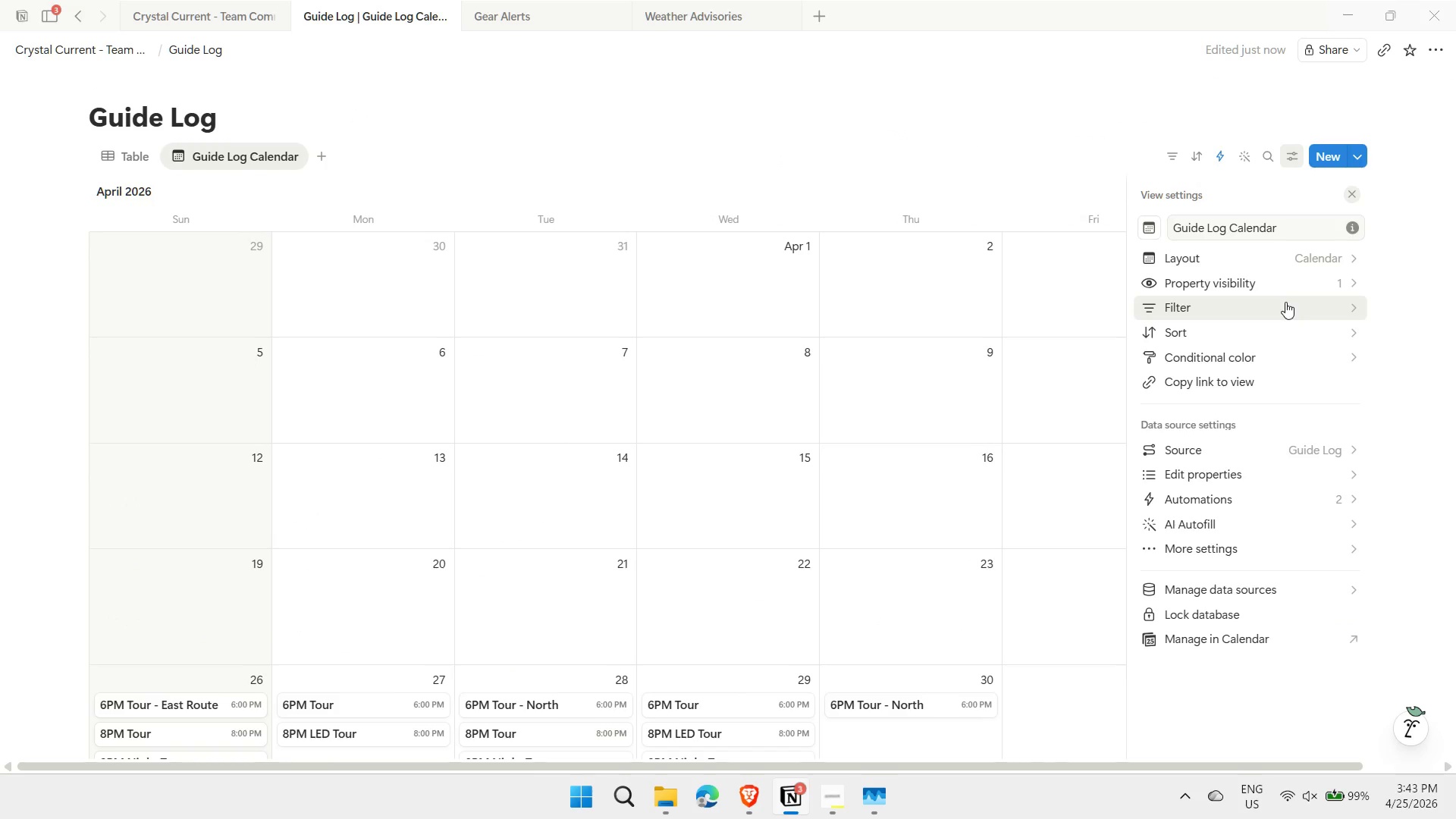 
left_click([1298, 283])
 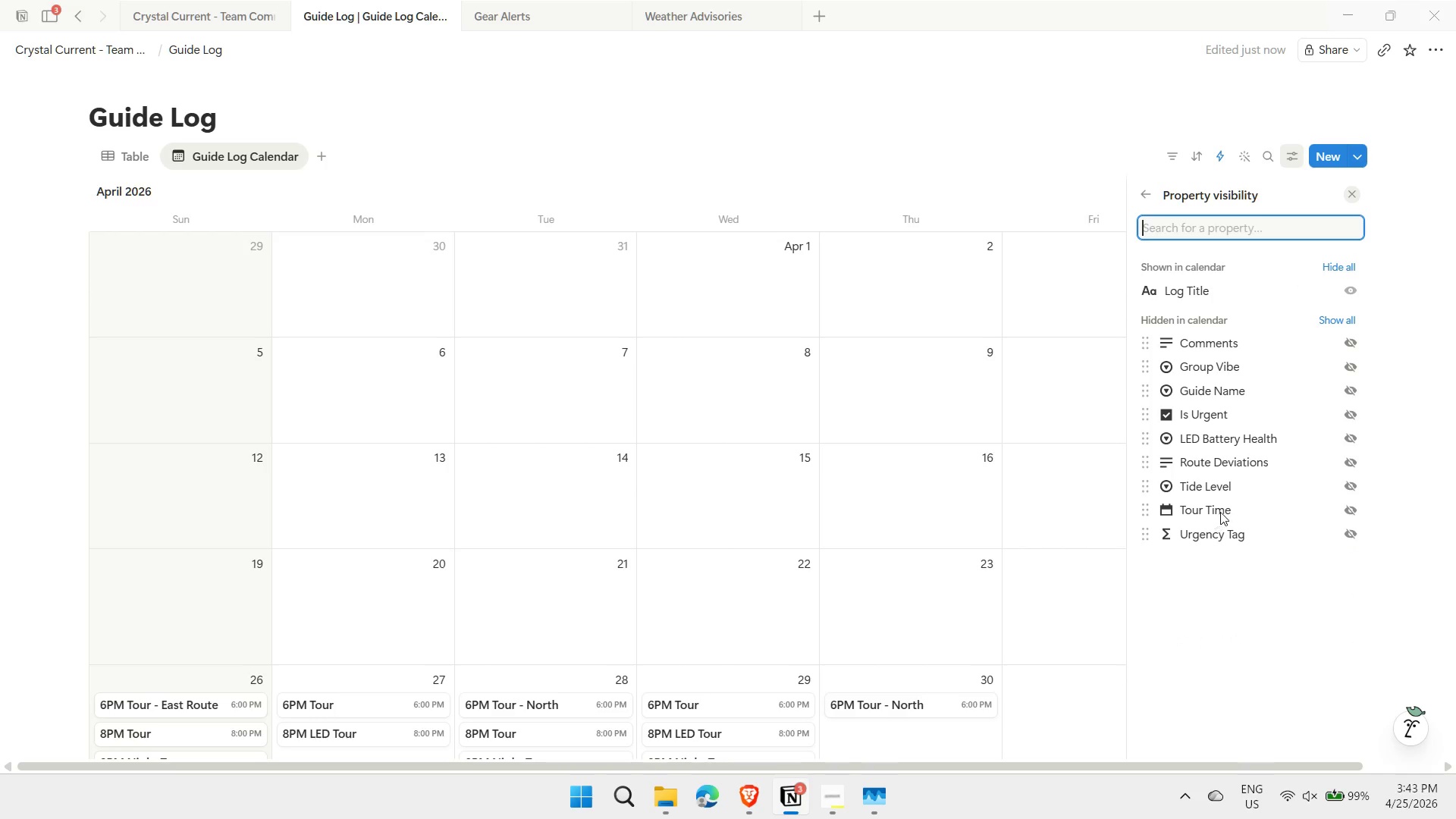 
left_click([1351, 509])
 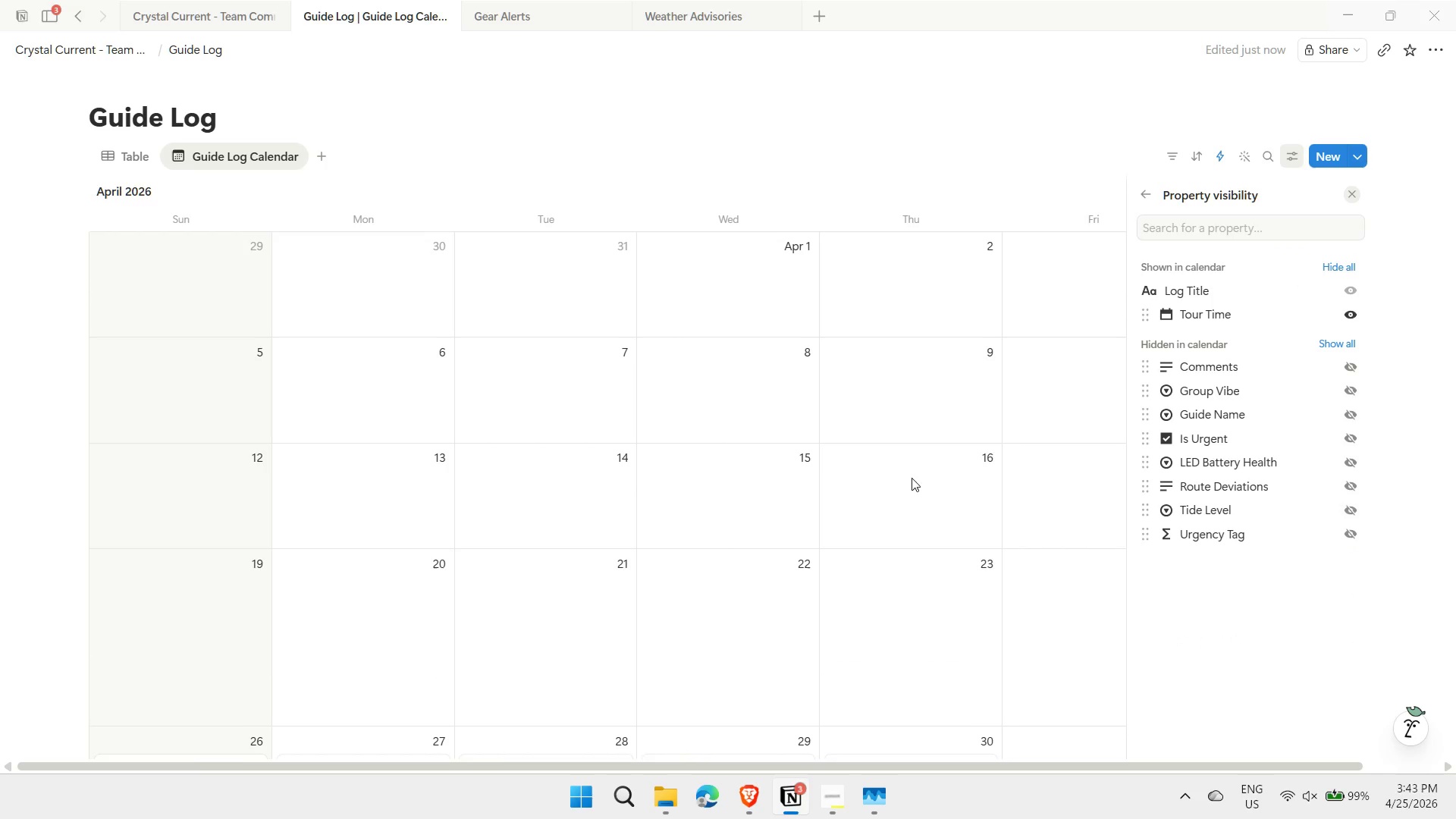 
scroll: coordinate [731, 512], scroll_direction: down, amount: 4.0
 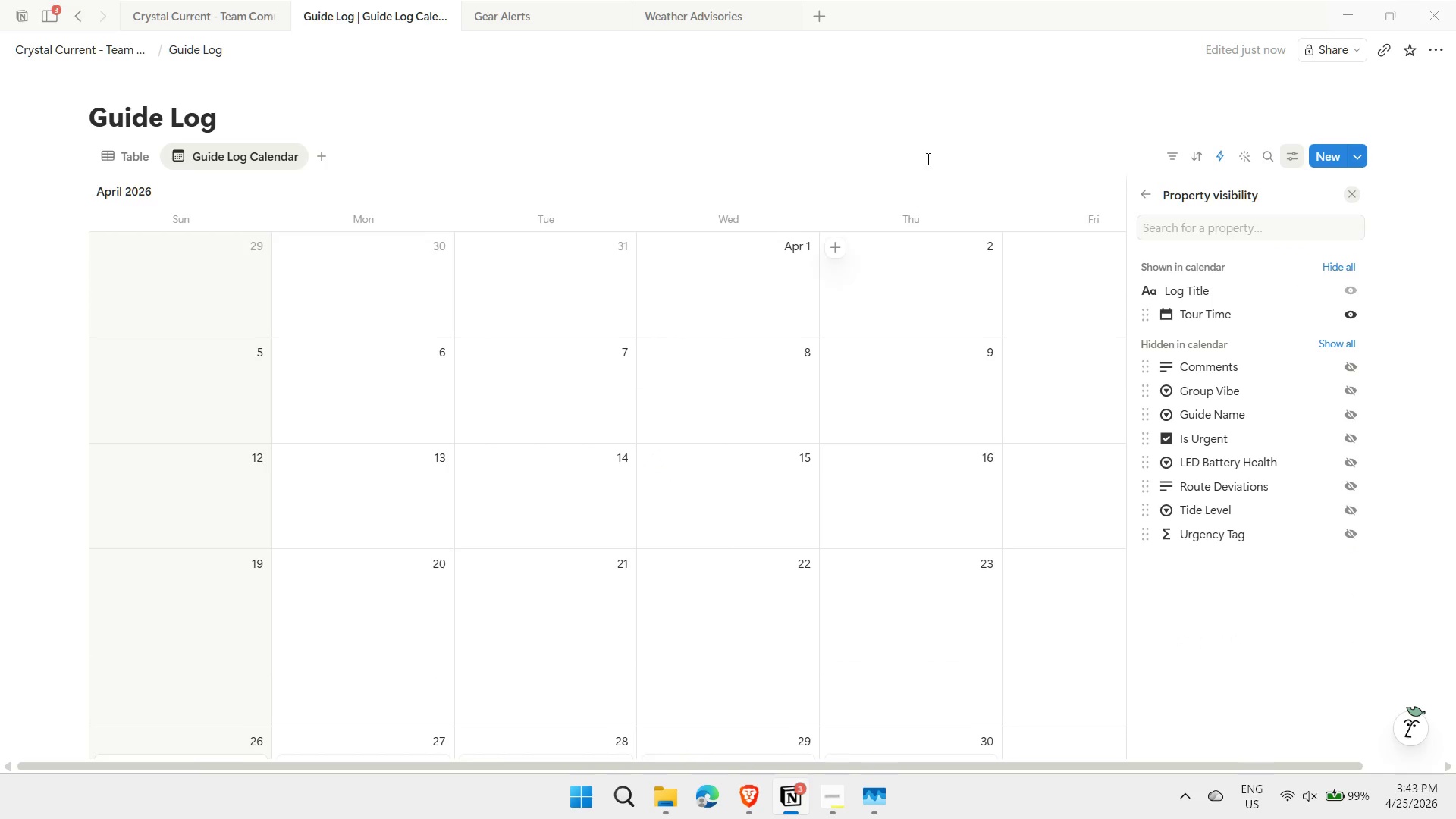 
left_click([933, 99])
 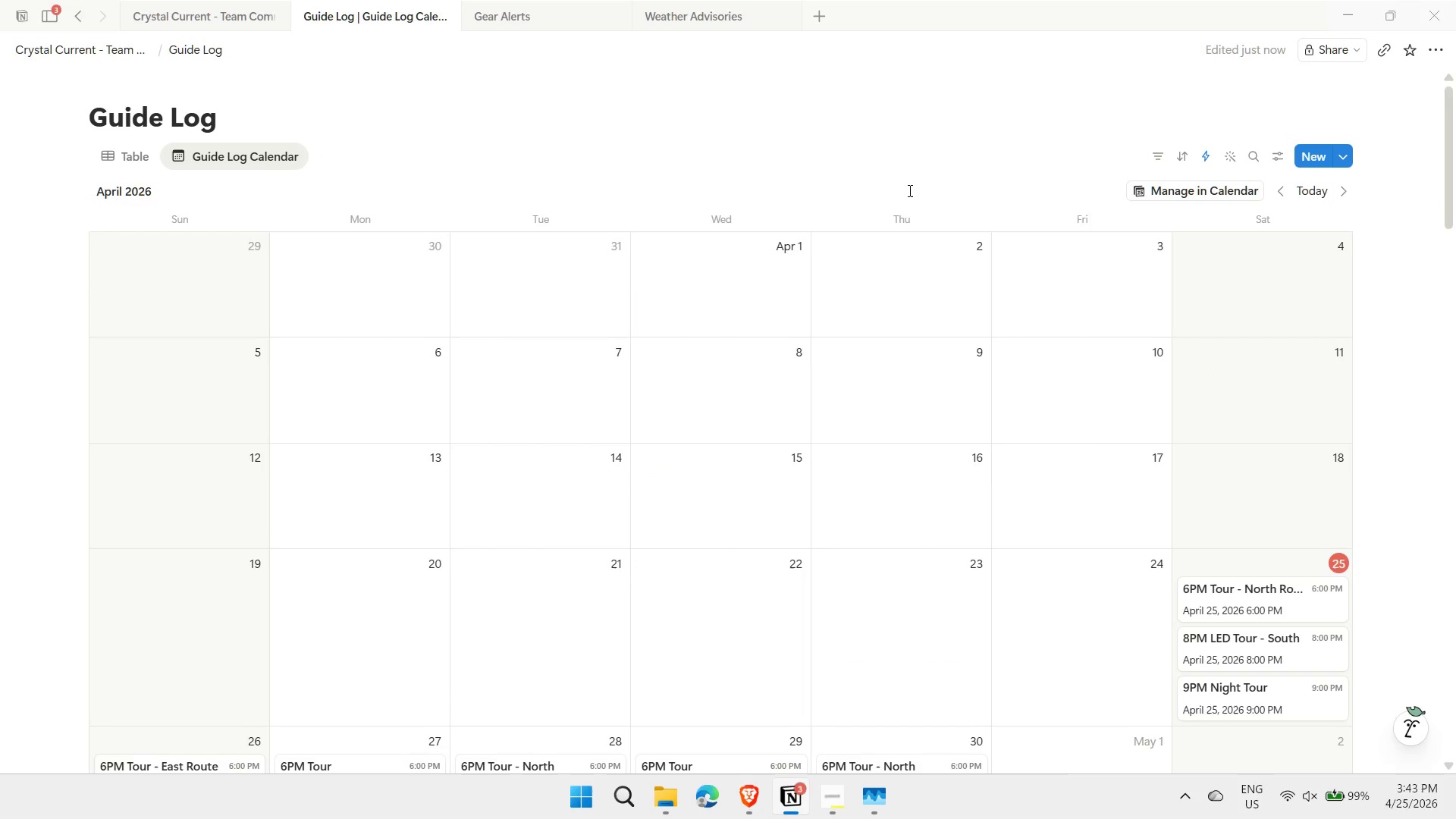 
scroll: coordinate [908, 197], scroll_direction: down, amount: 3.0
 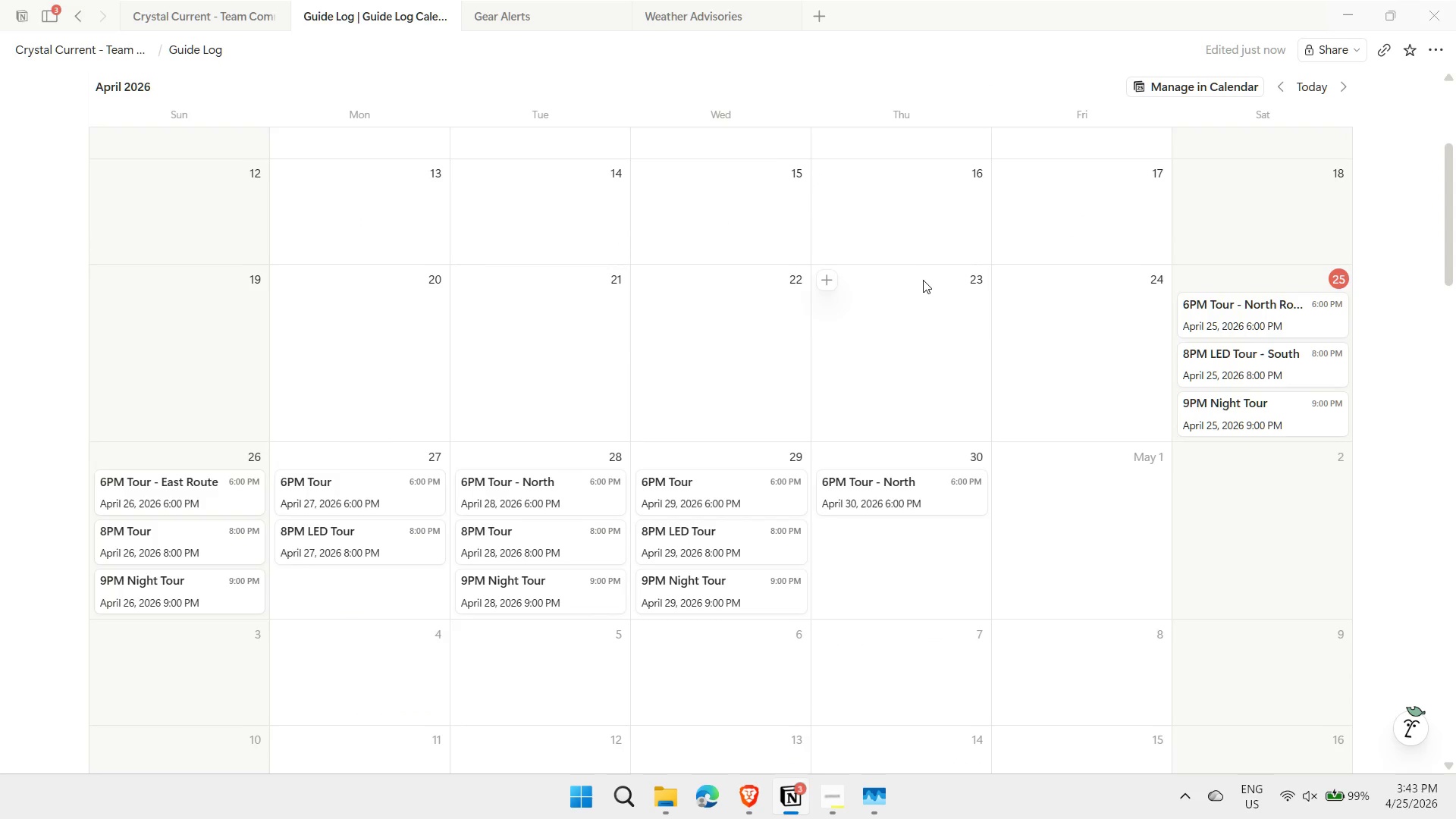 
scroll: coordinate [923, 280], scroll_direction: up, amount: 2.0
 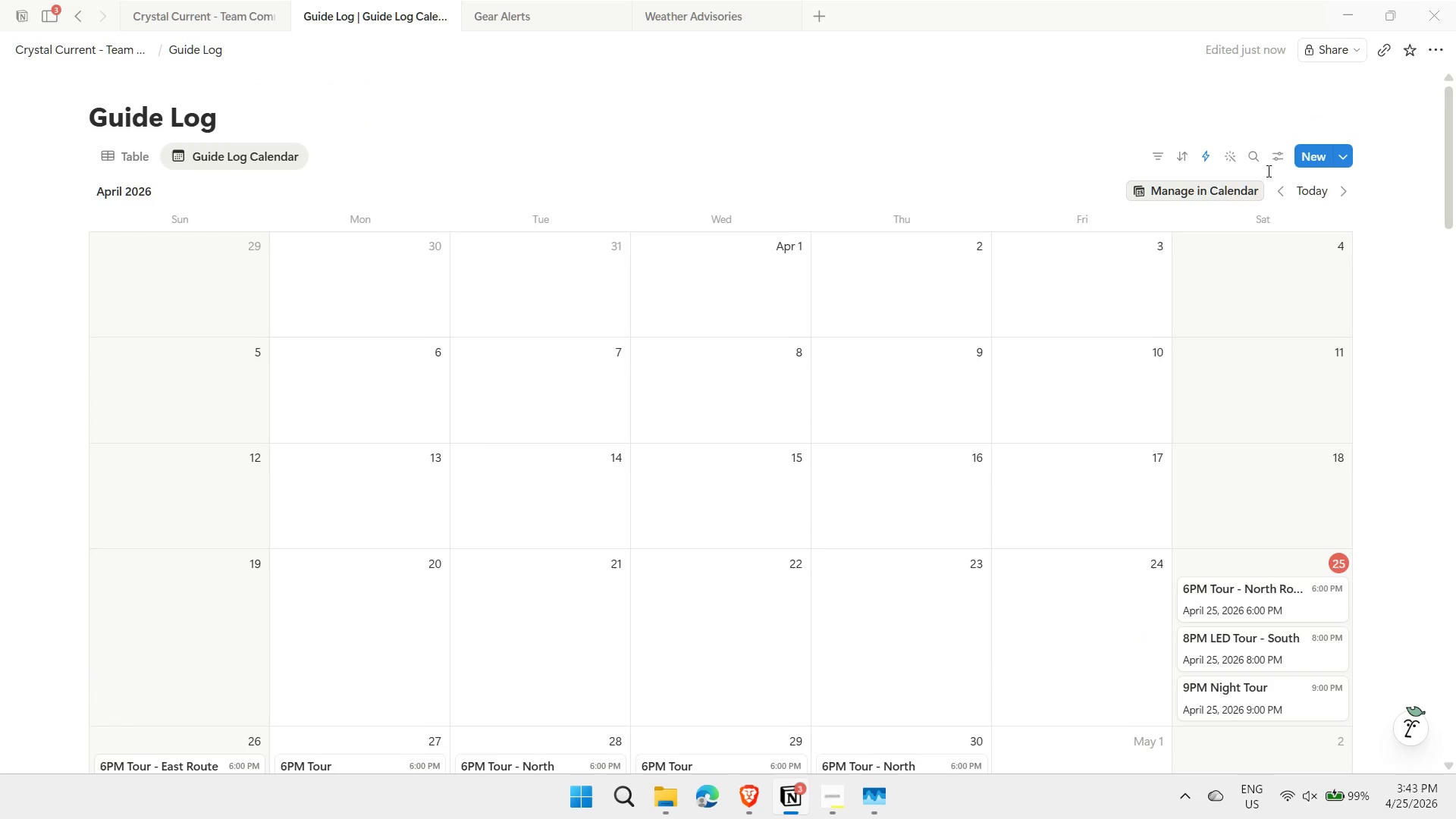 
left_click([1282, 153])
 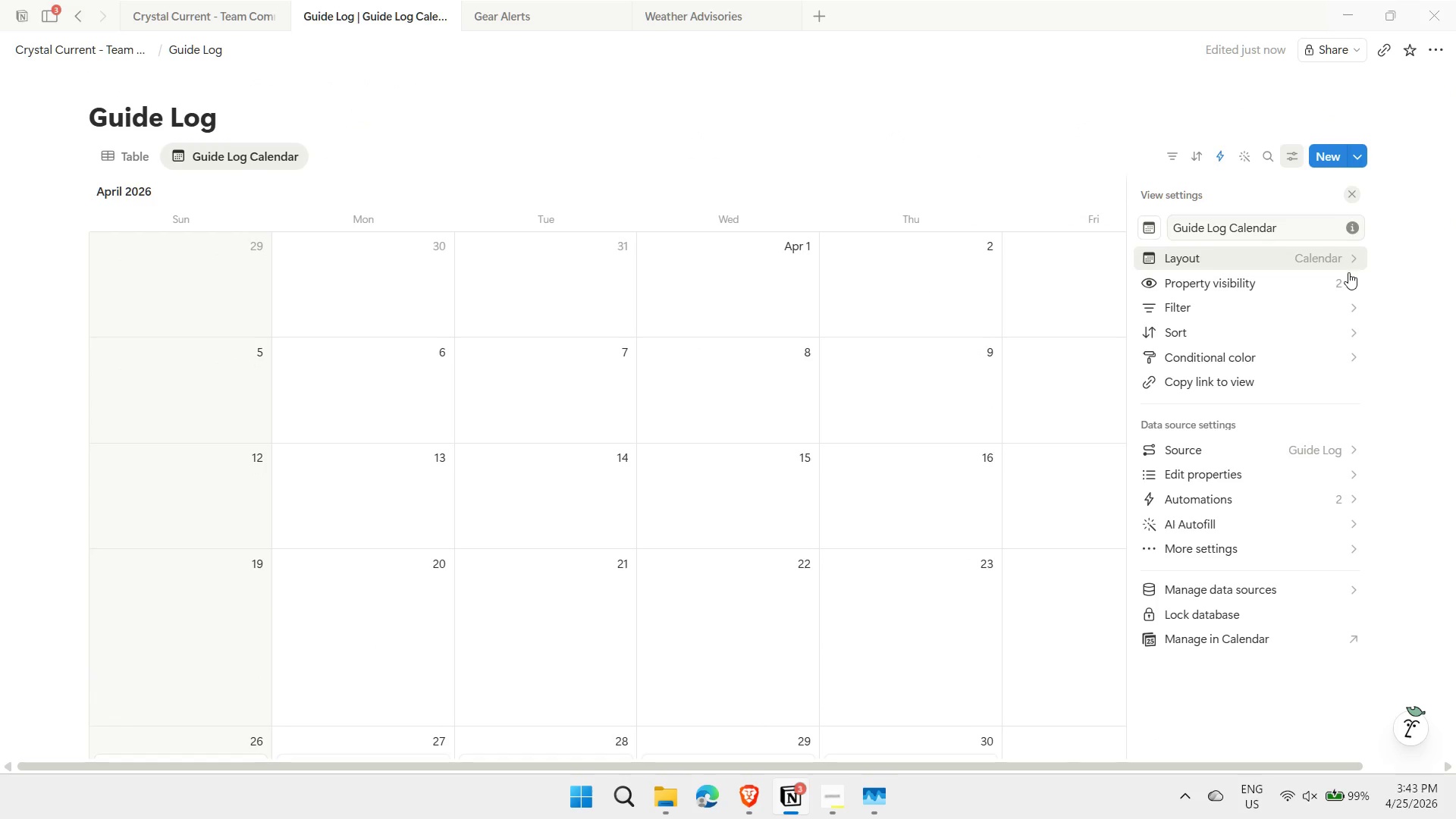 
left_click([1348, 284])
 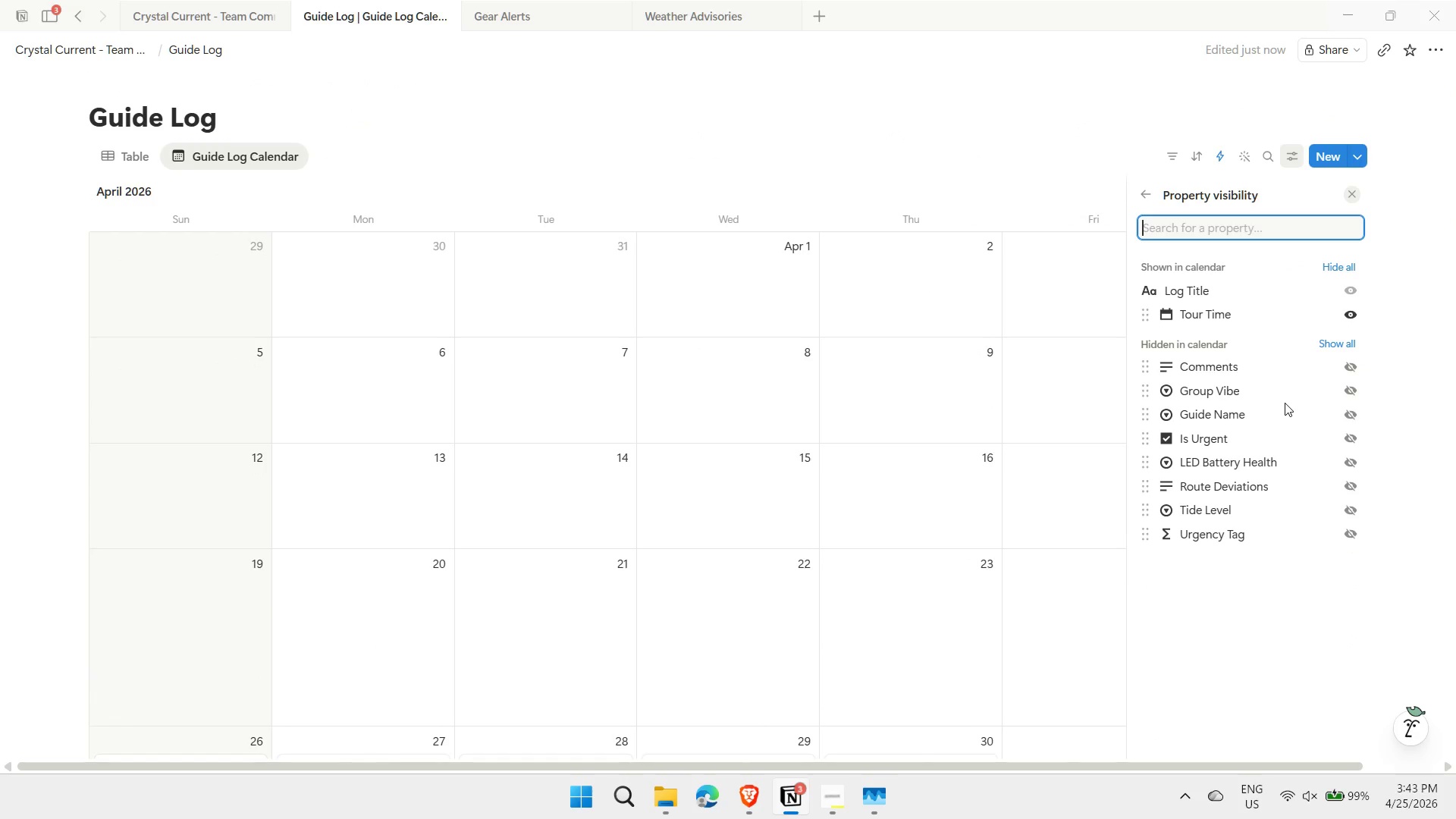 
left_click([1345, 412])
 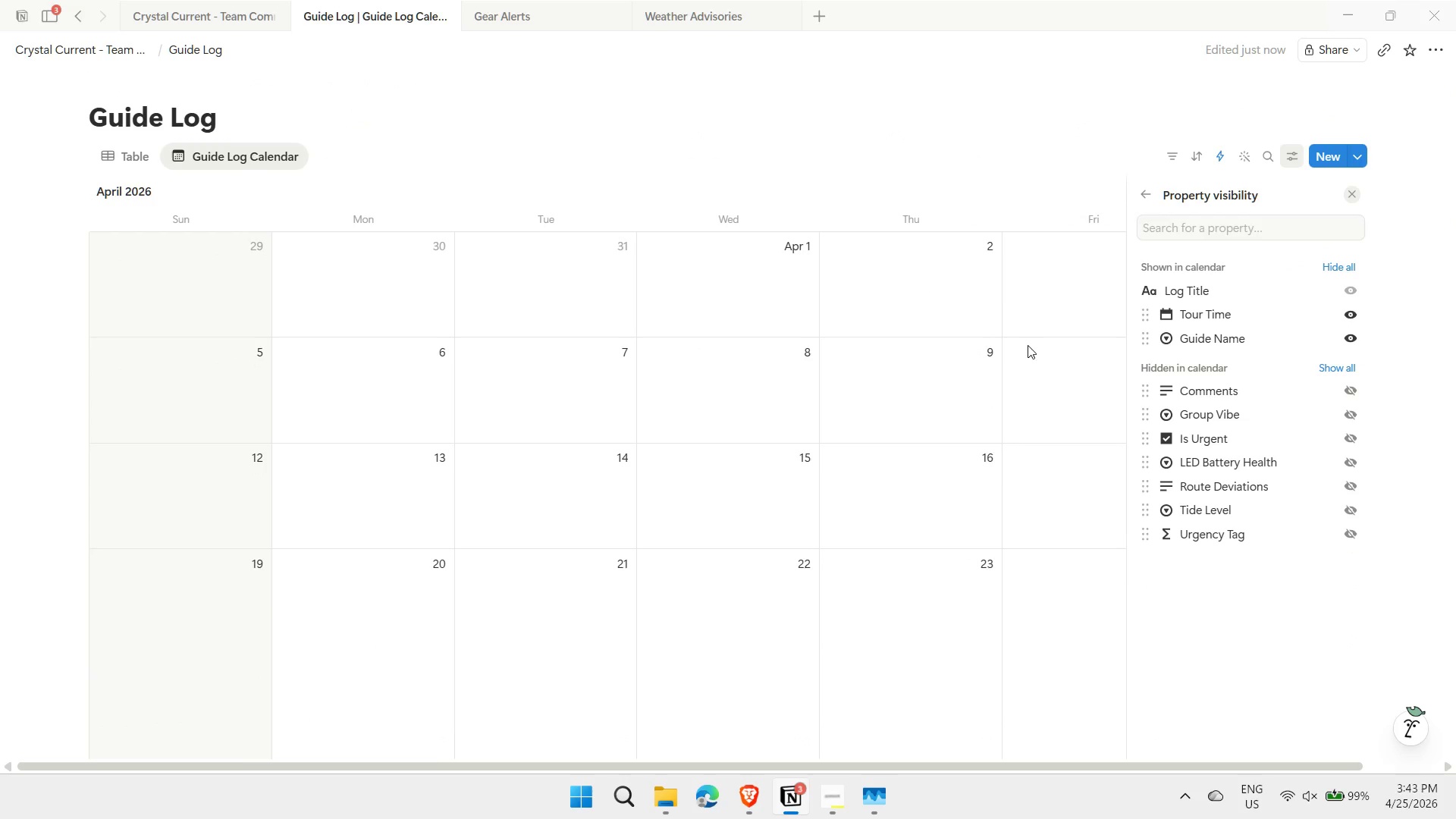 
left_click([983, 157])
 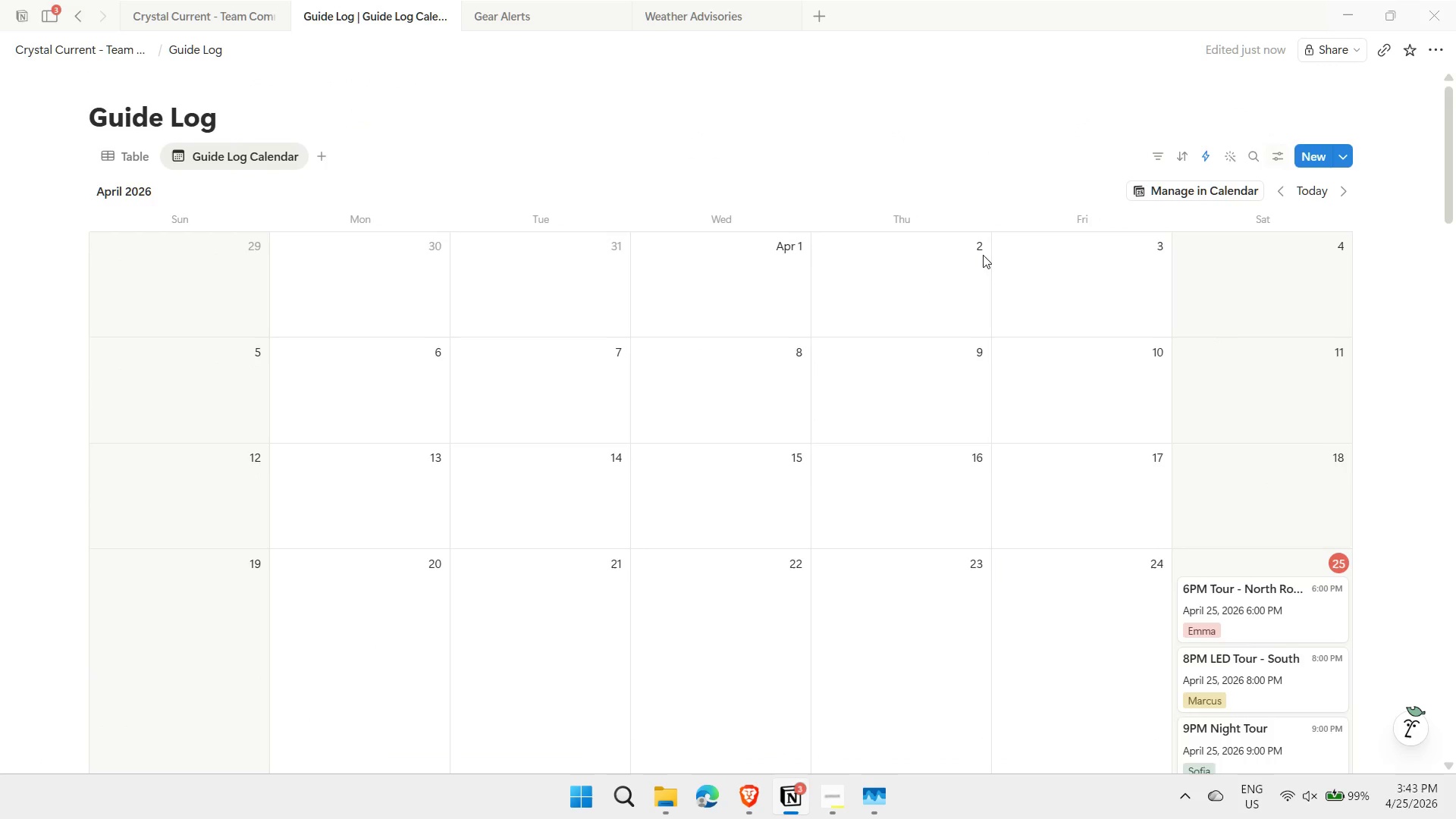 
scroll: coordinate [733, 468], scroll_direction: down, amount: 3.0
 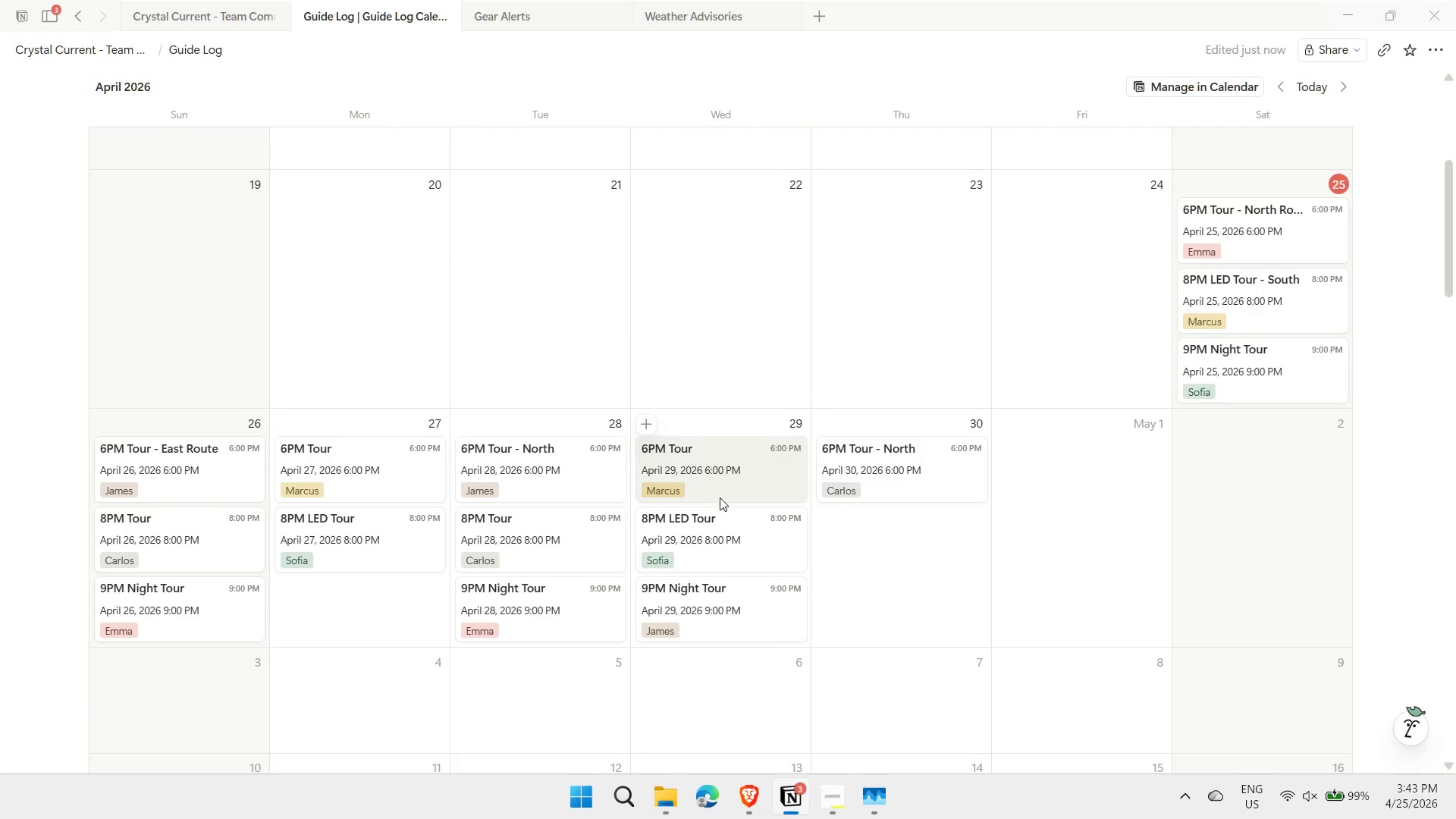 
scroll: coordinate [720, 508], scroll_direction: up, amount: 6.0
 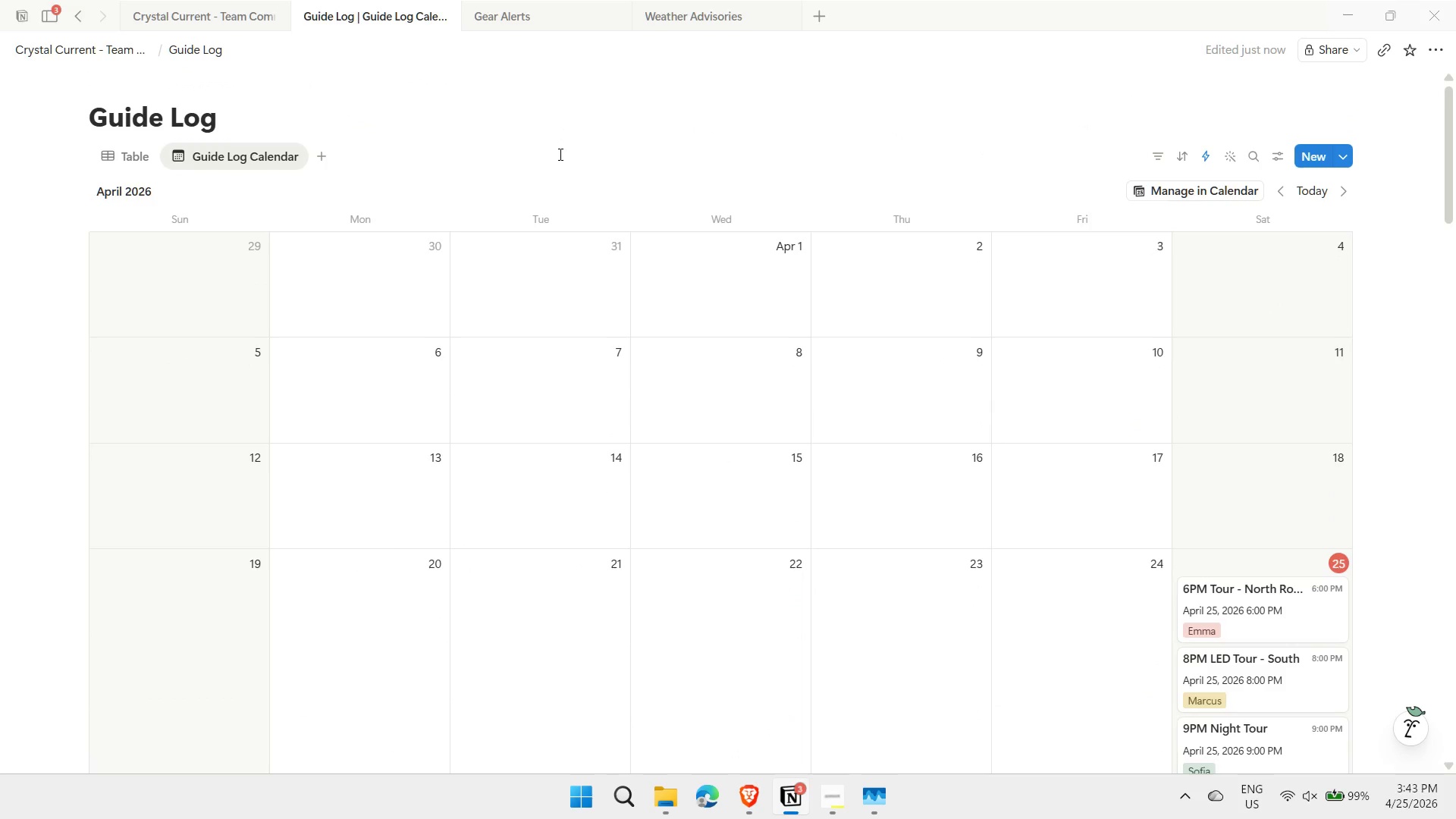 
left_click([559, 154])
 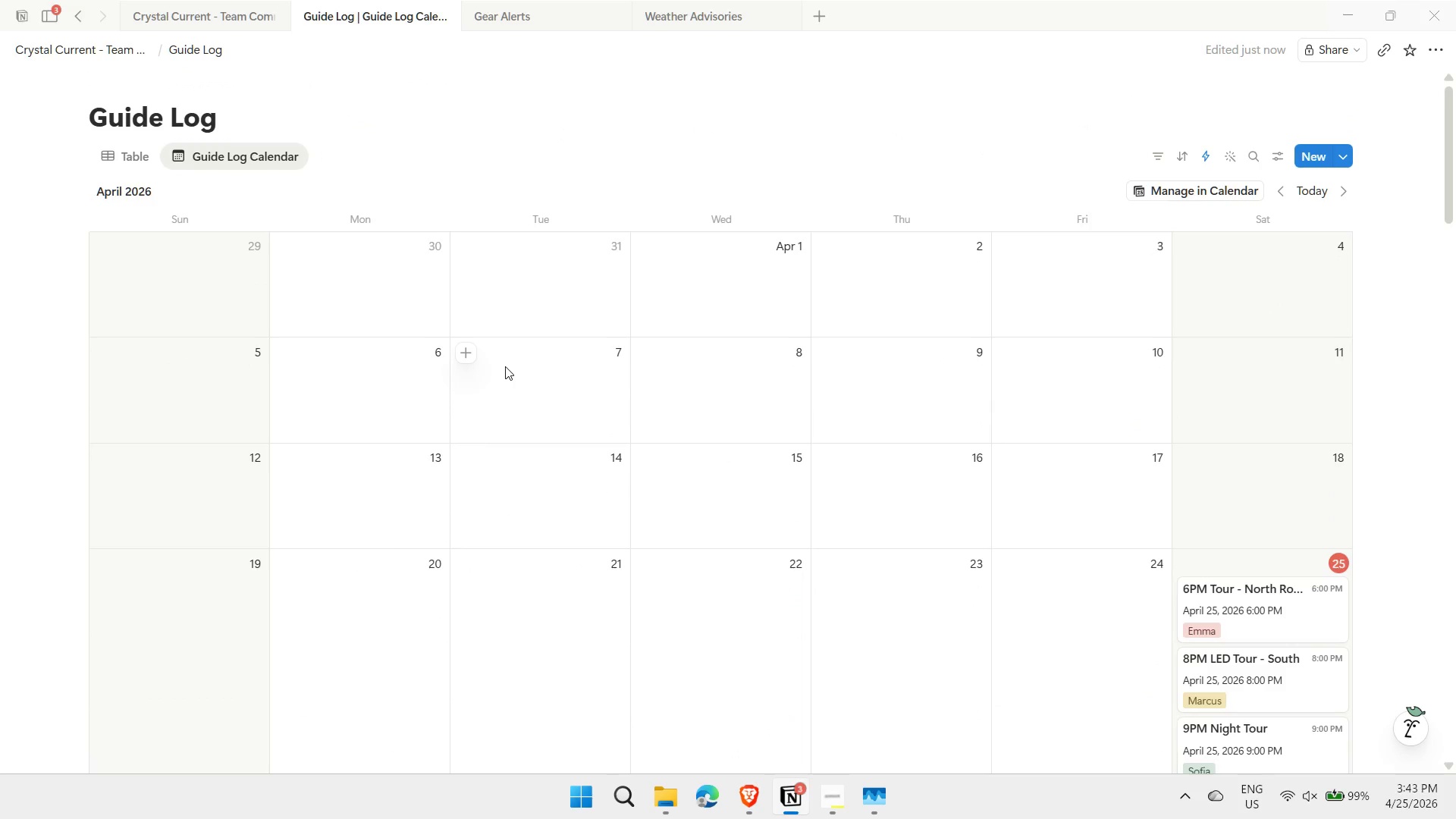 
wait(6.34)
 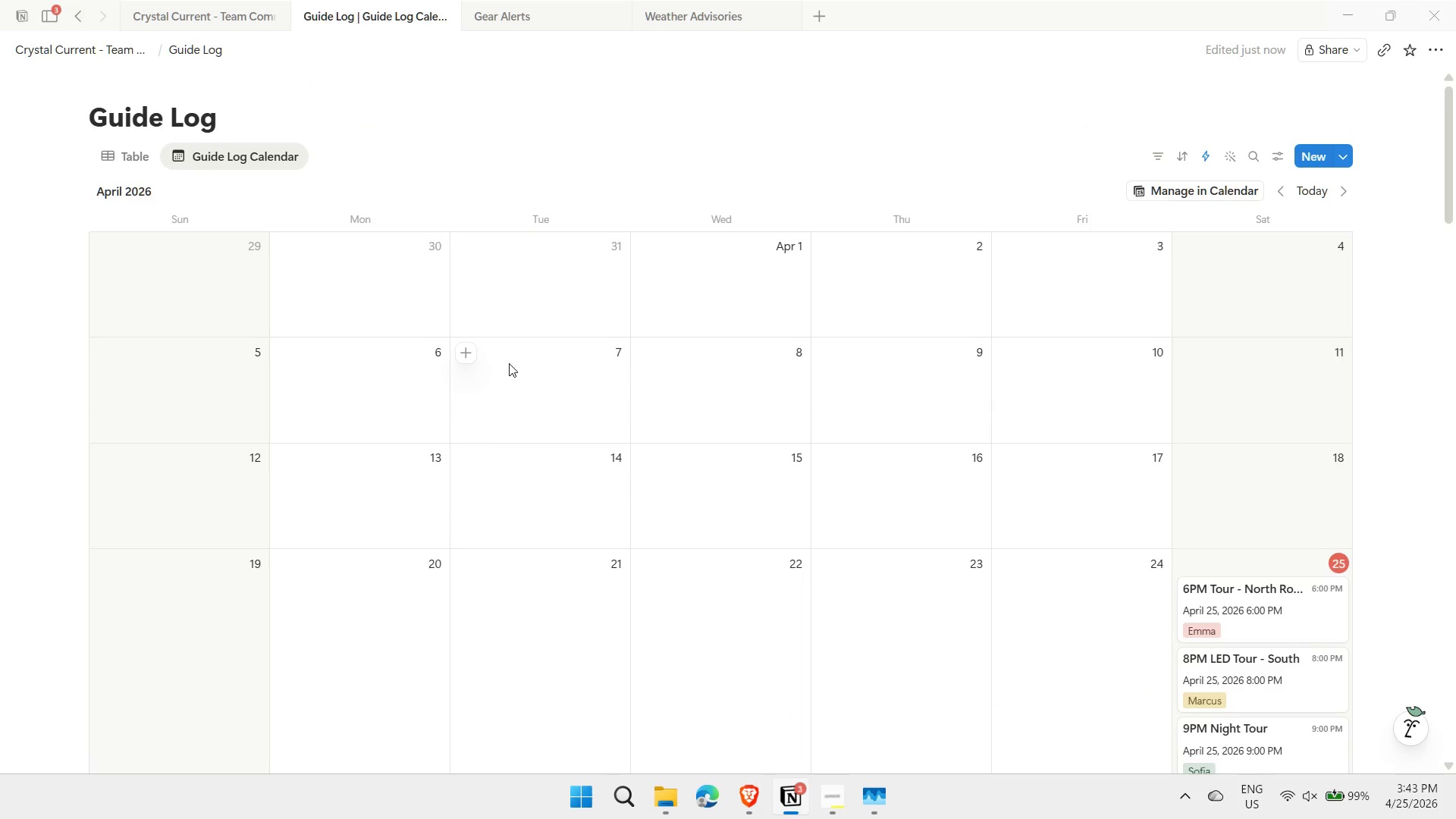 
left_click([371, 17])
 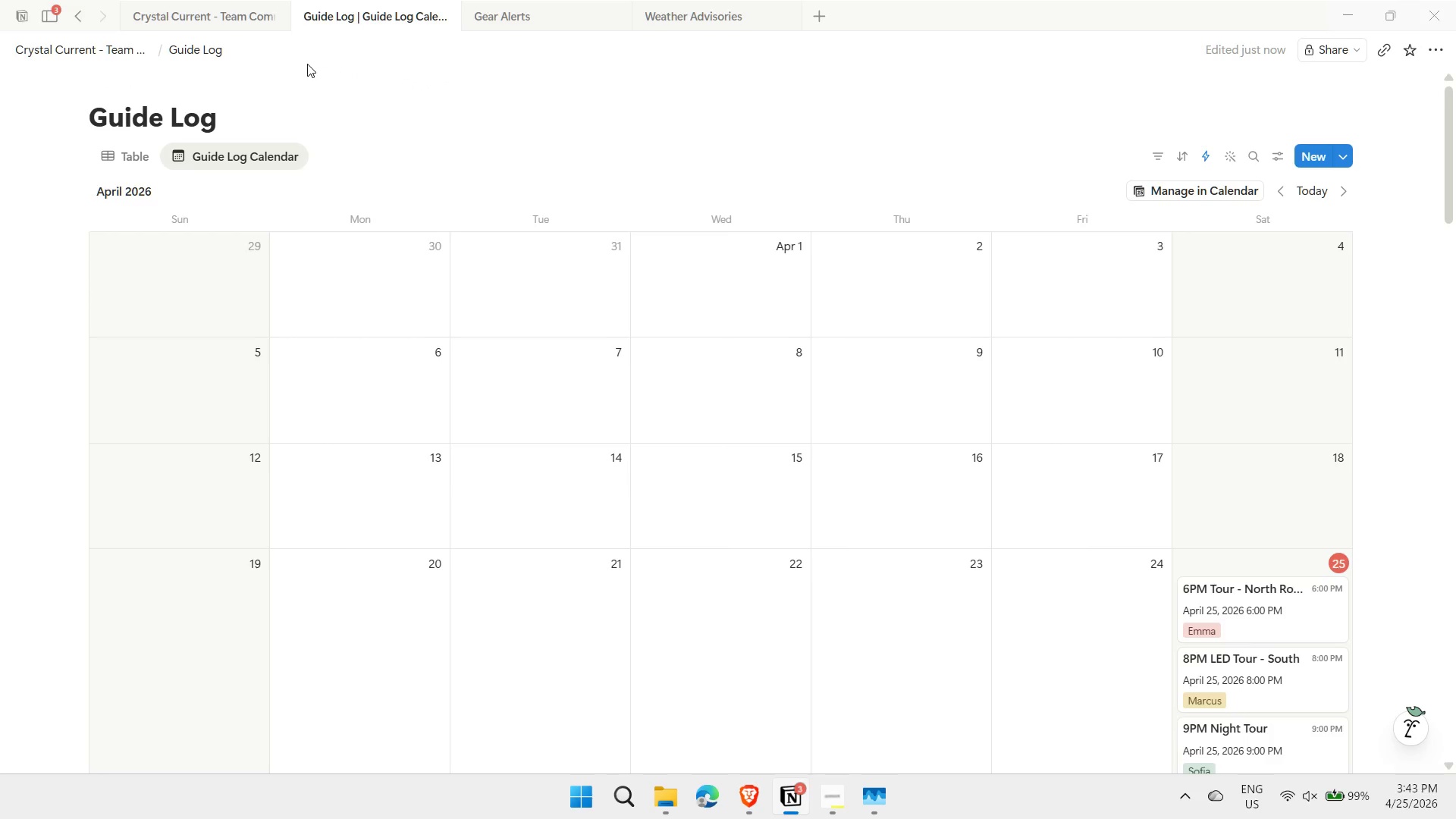 
wait(5.56)
 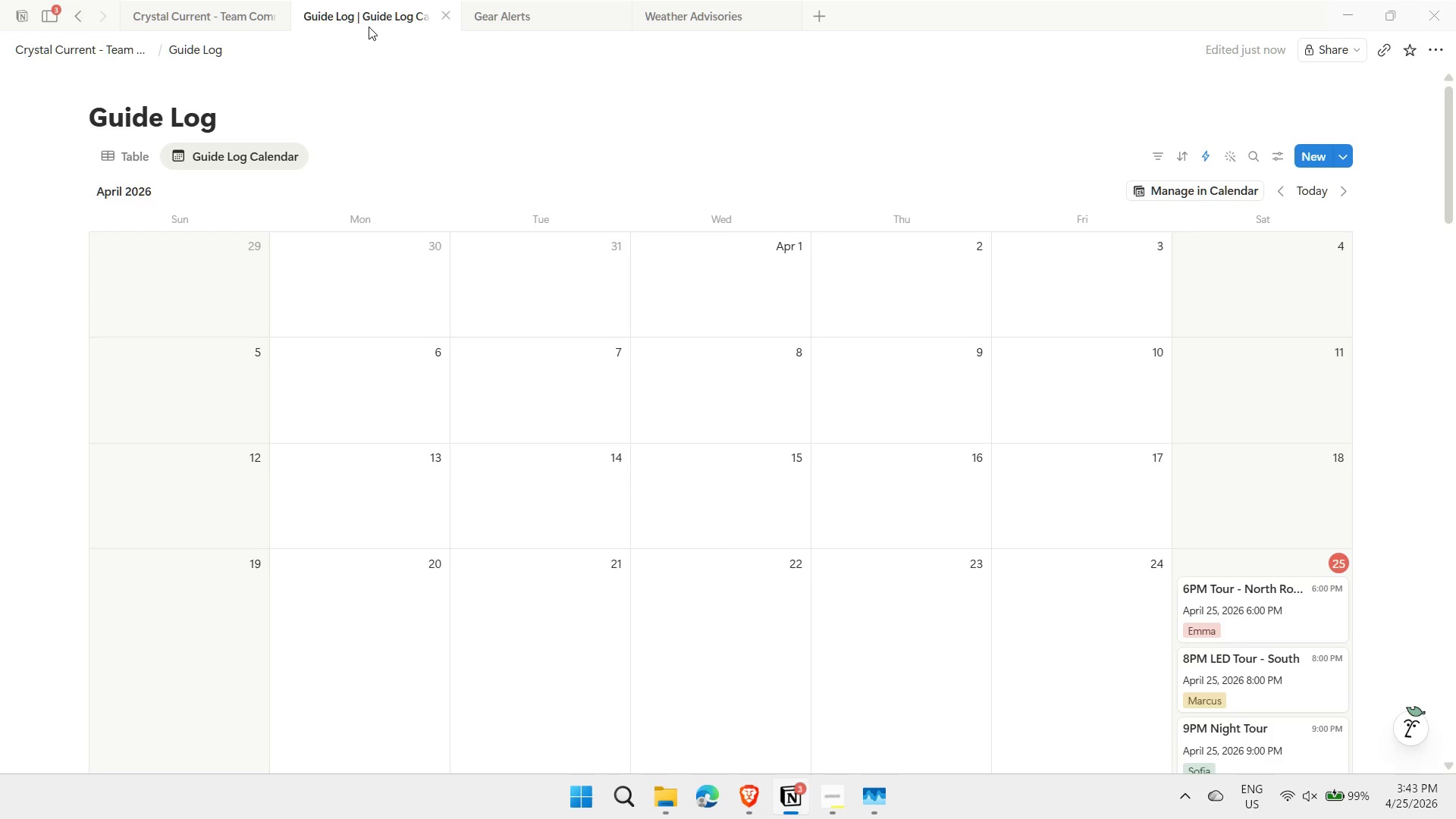 
left_click([530, 5])
 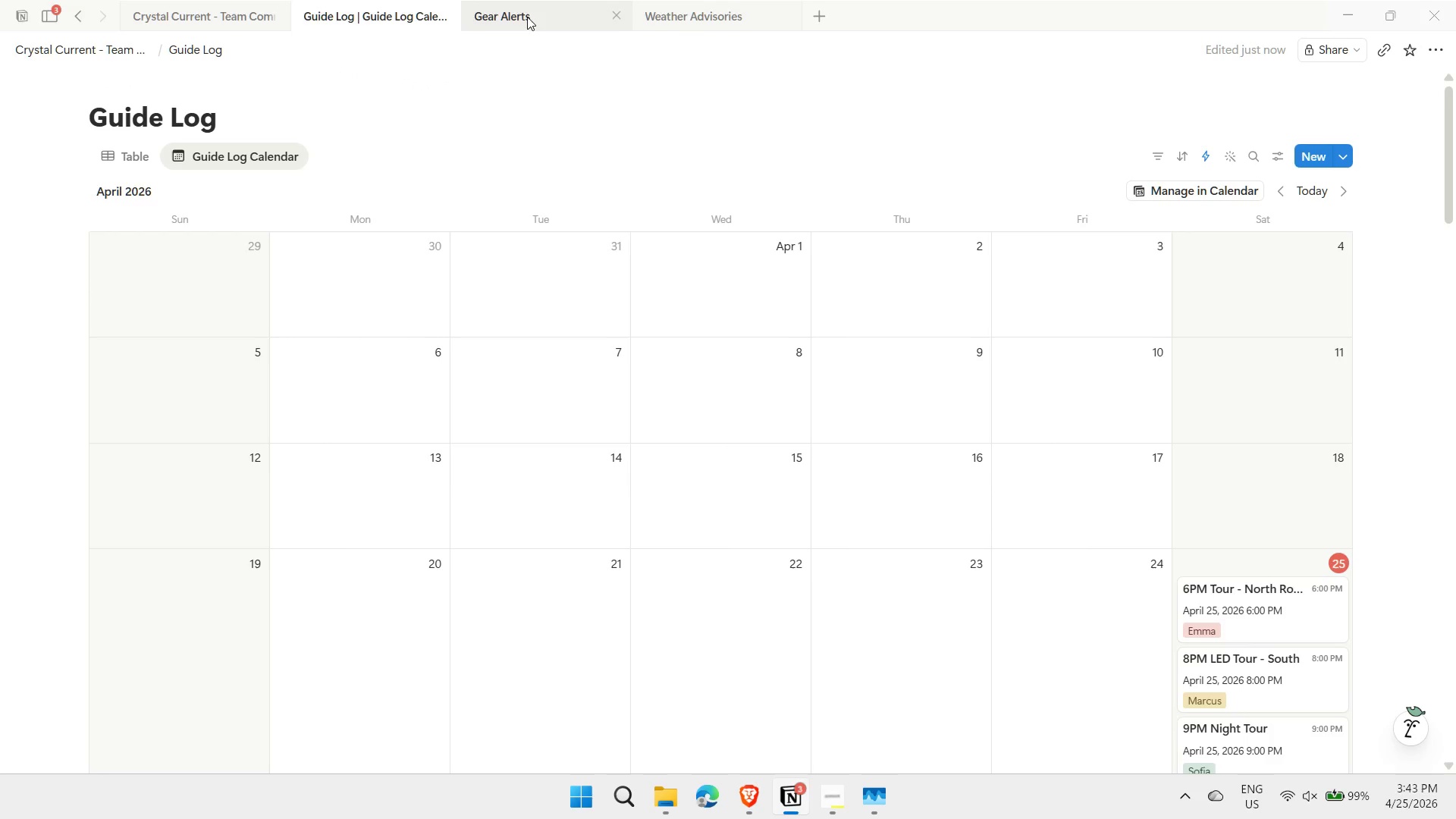 
left_click([527, 17])
 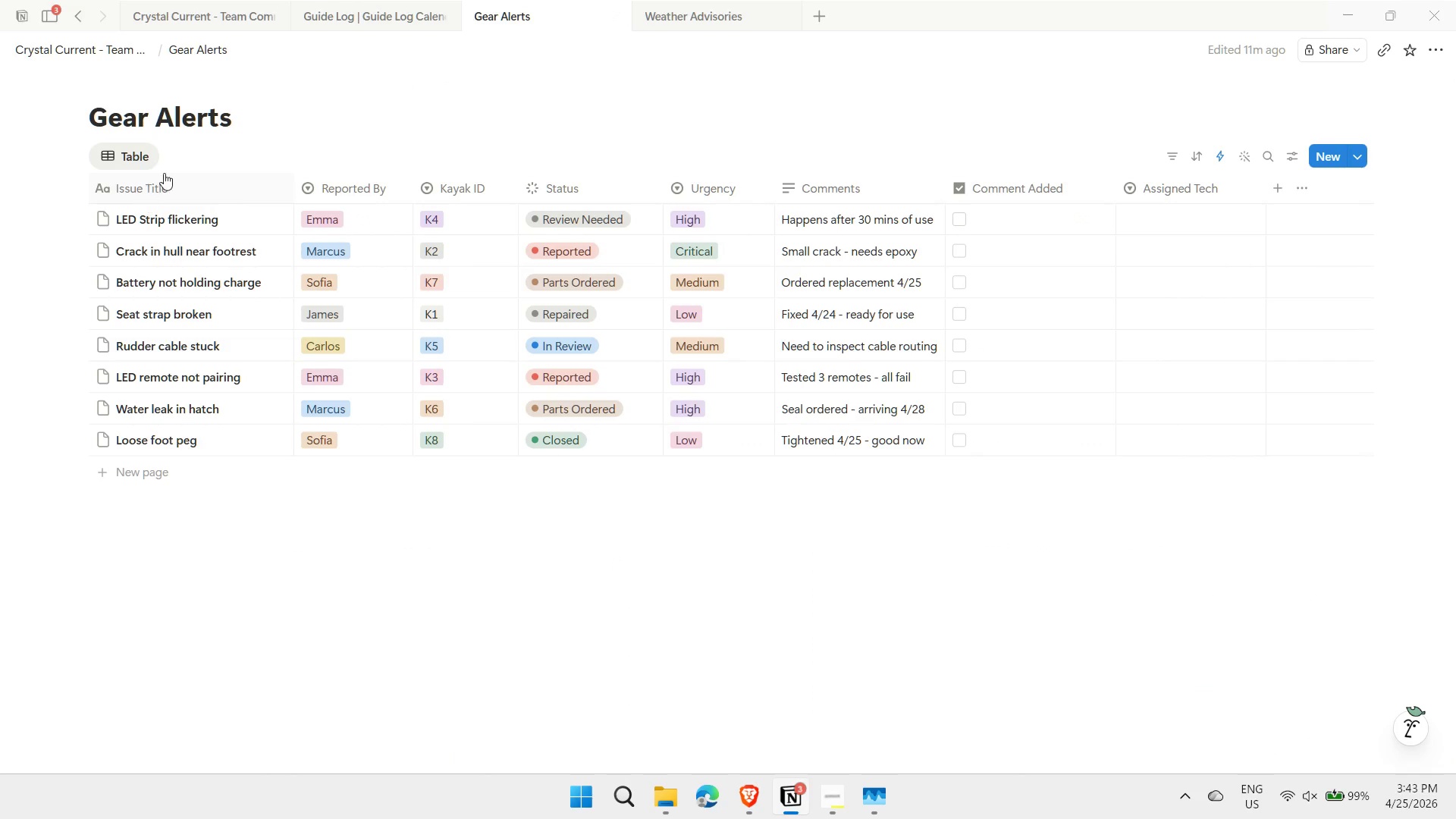 
left_click([170, 158])
 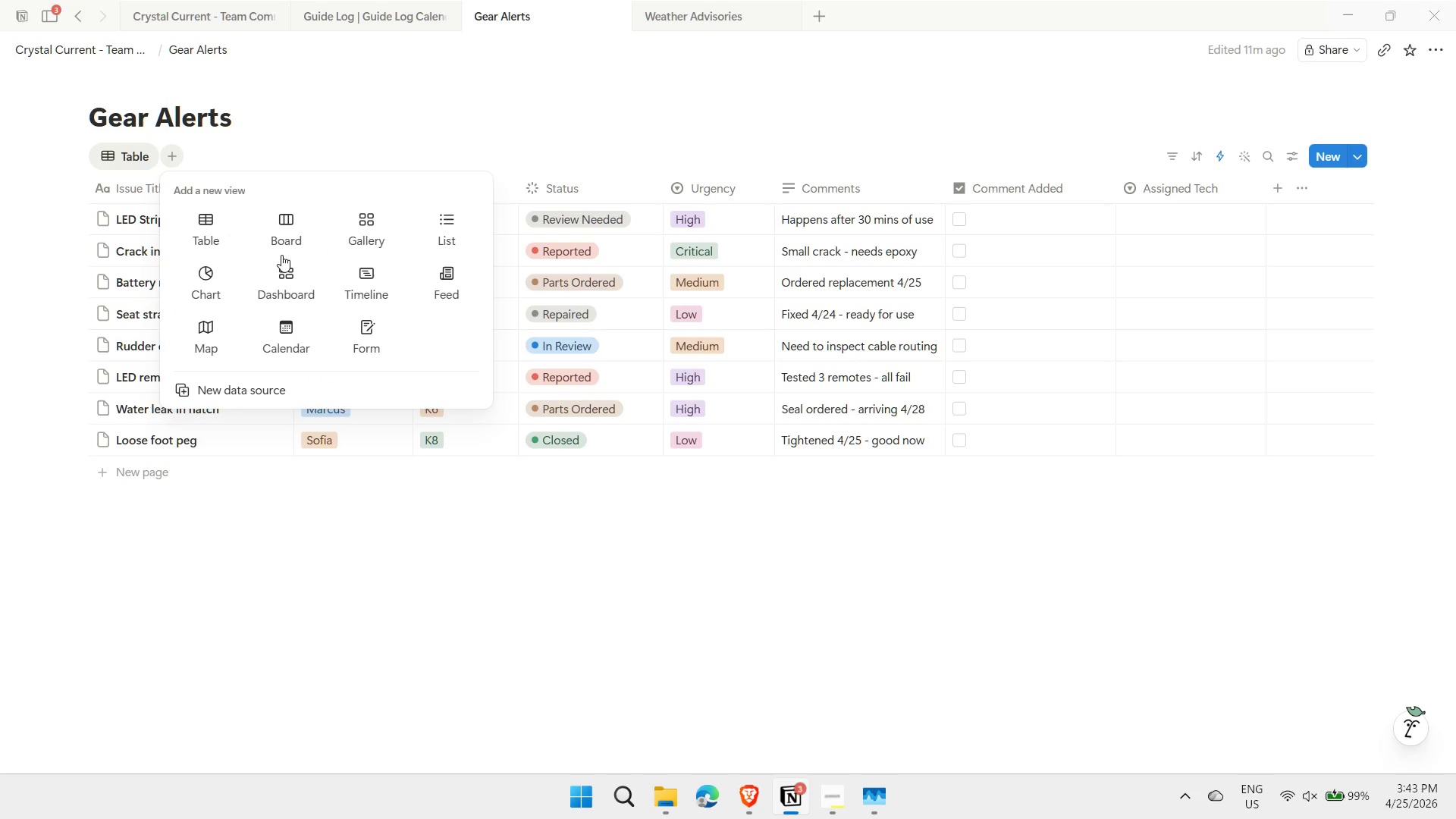 
left_click([284, 236])
 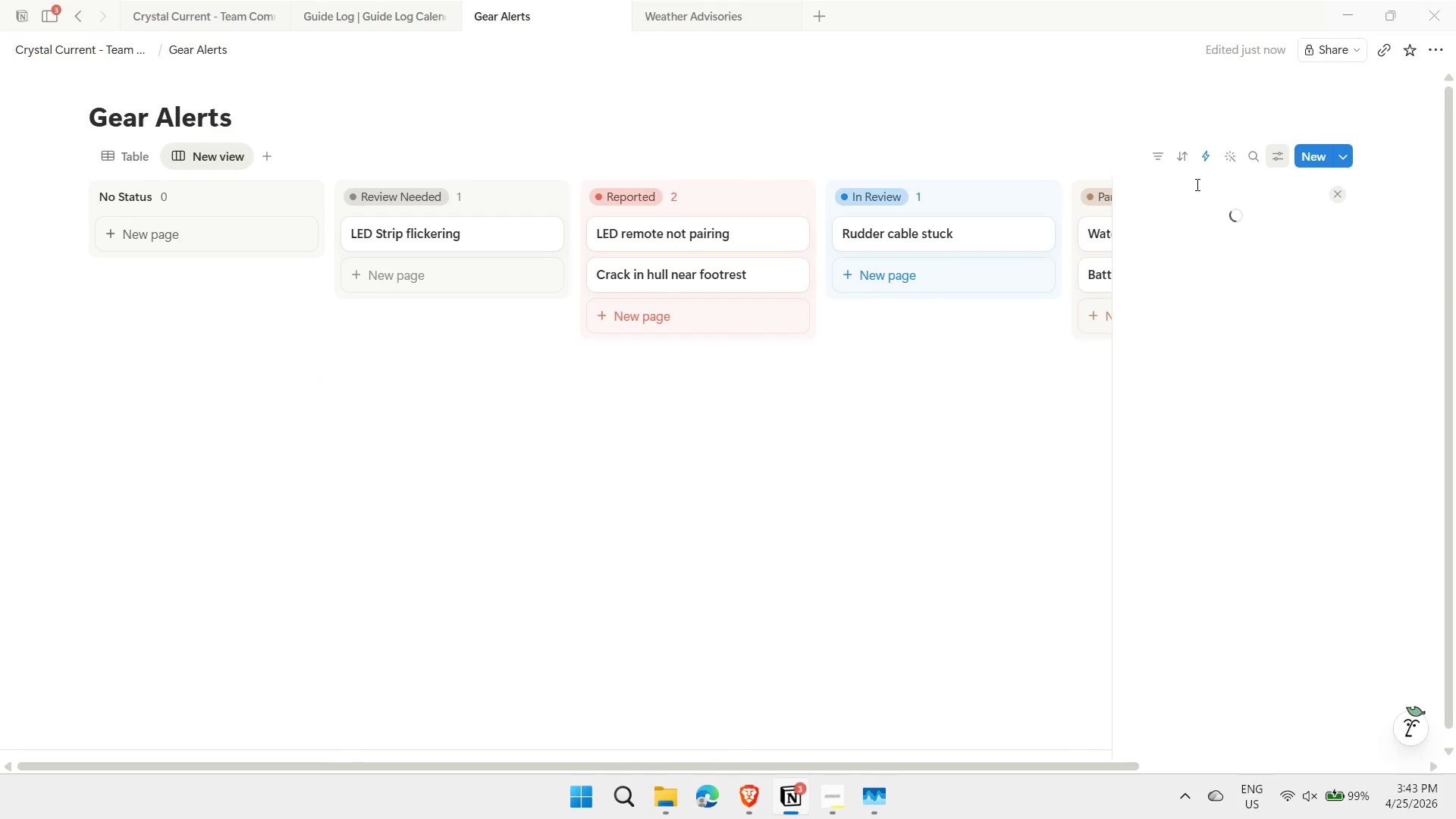 
left_click([1231, 234])
 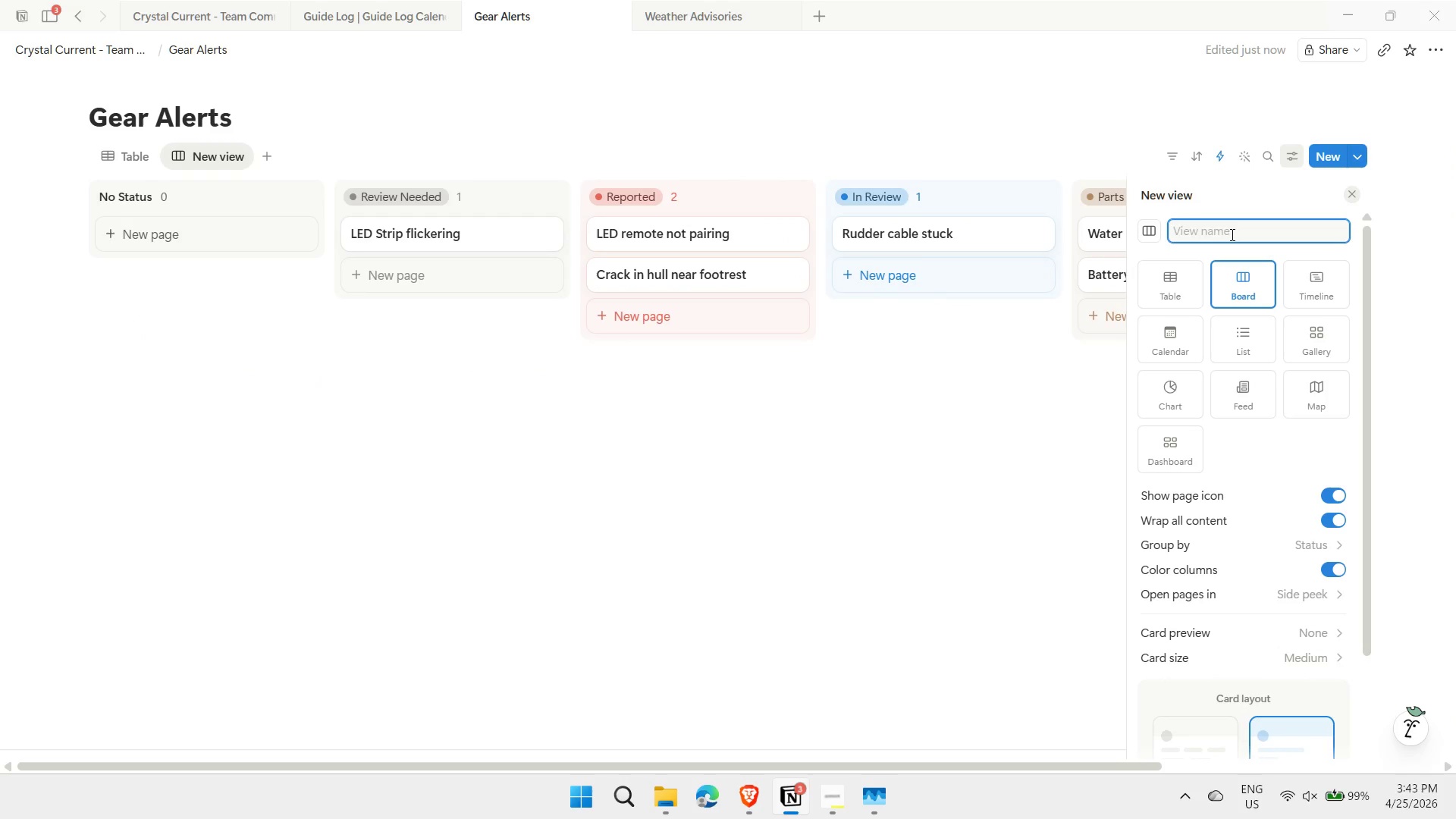 
key(Meta+MetaLeft)
 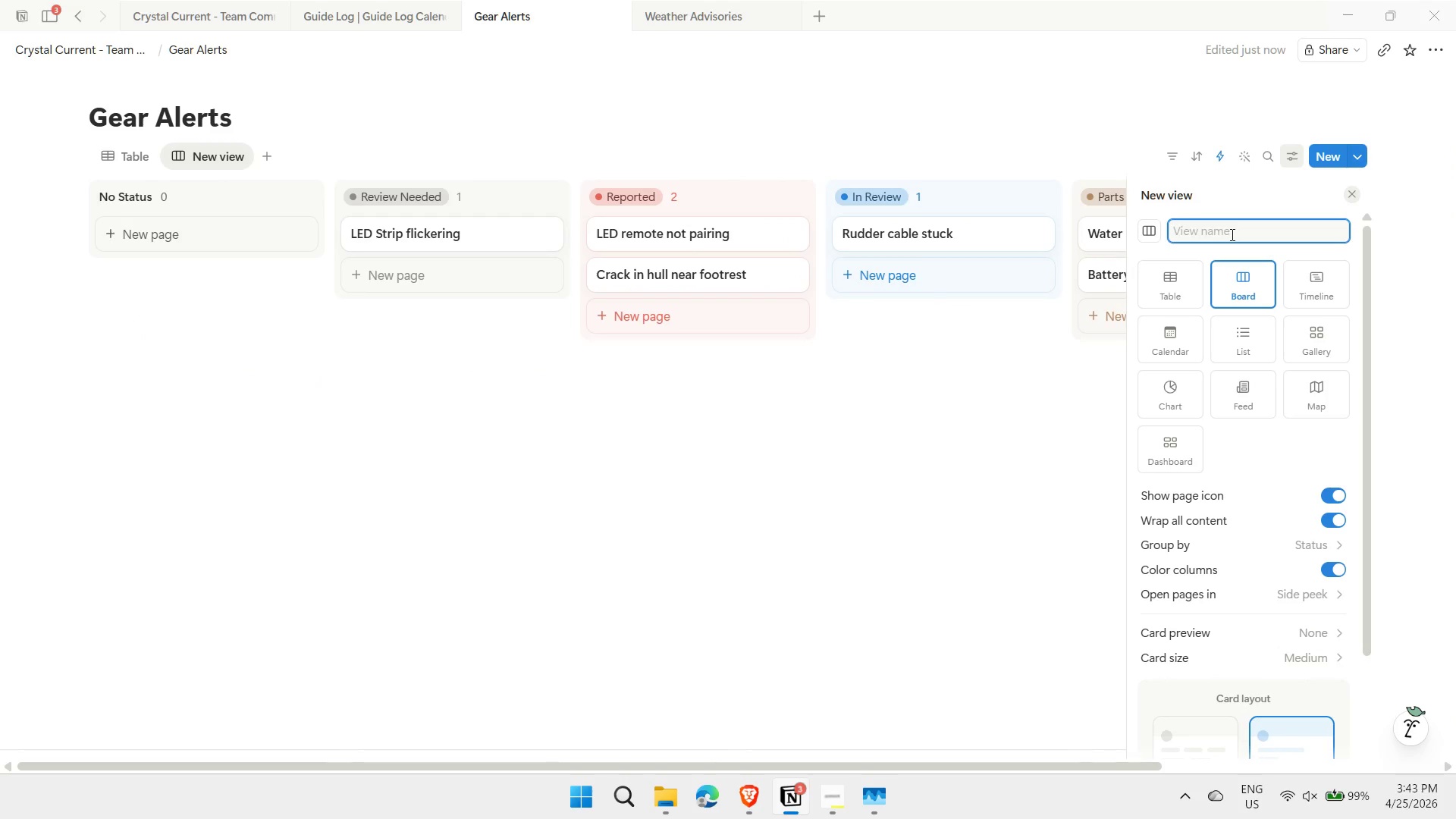 
key(Meta+Period)
 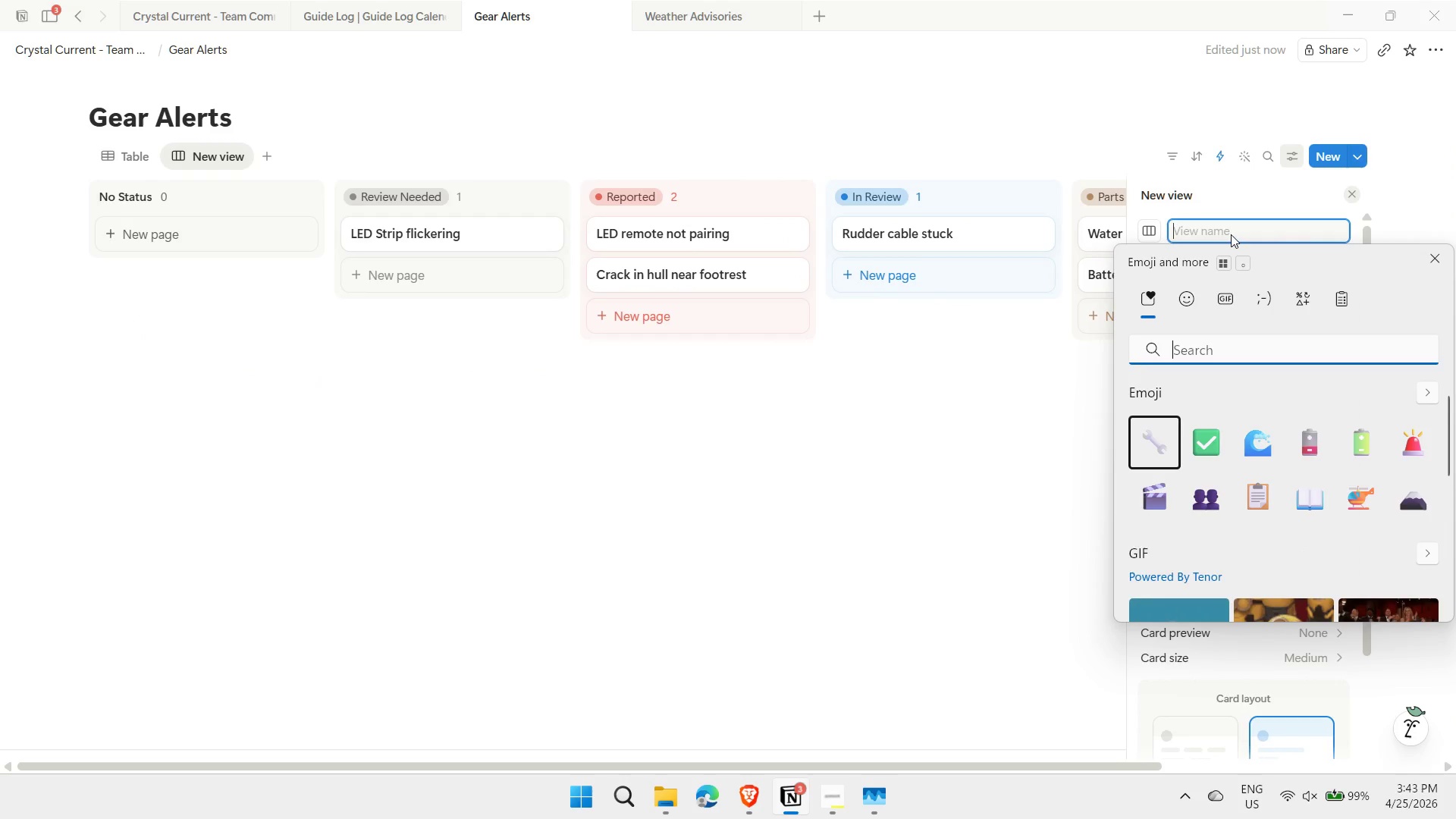 
type(wrench)
 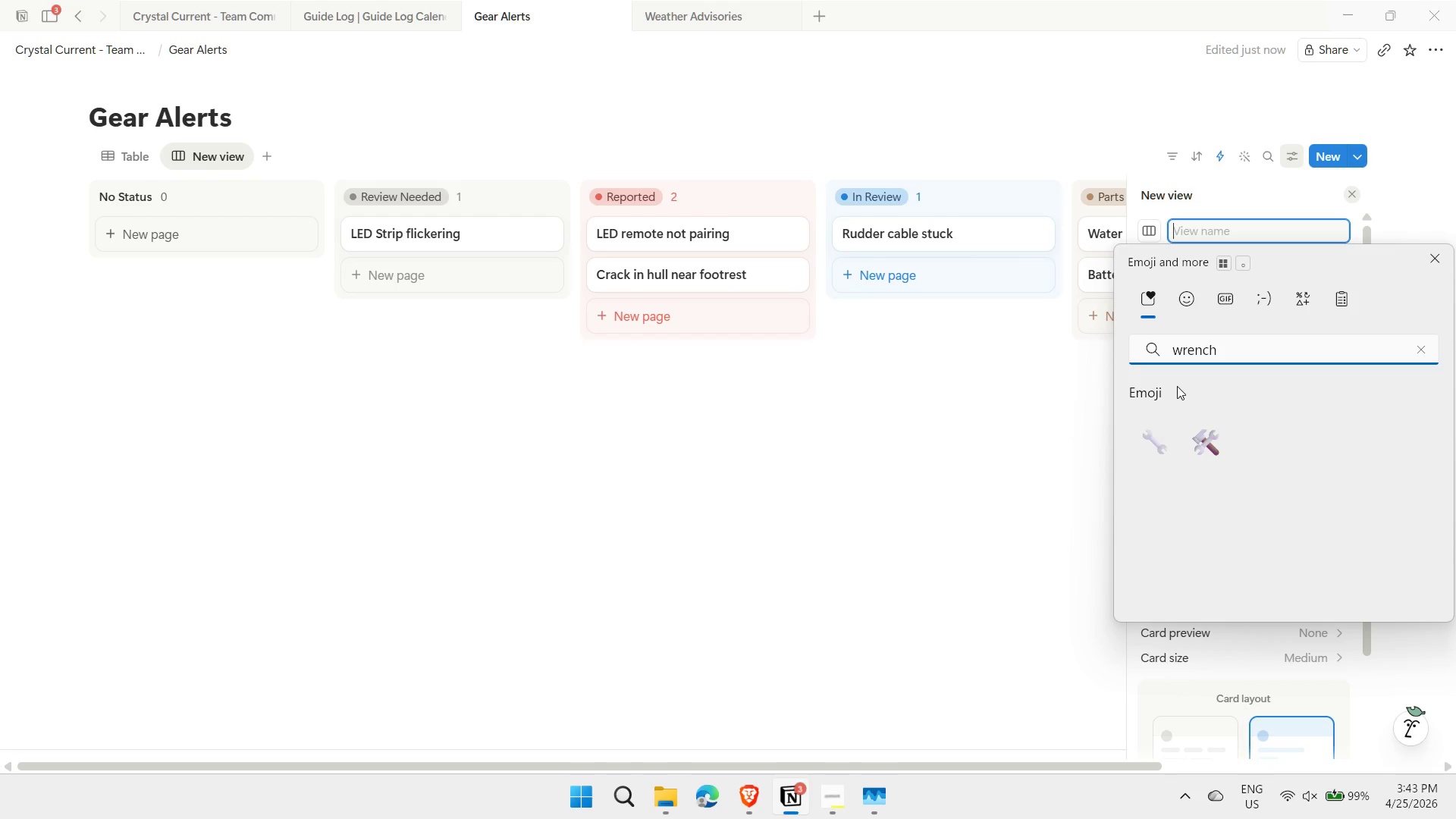 
left_click([1153, 445])
 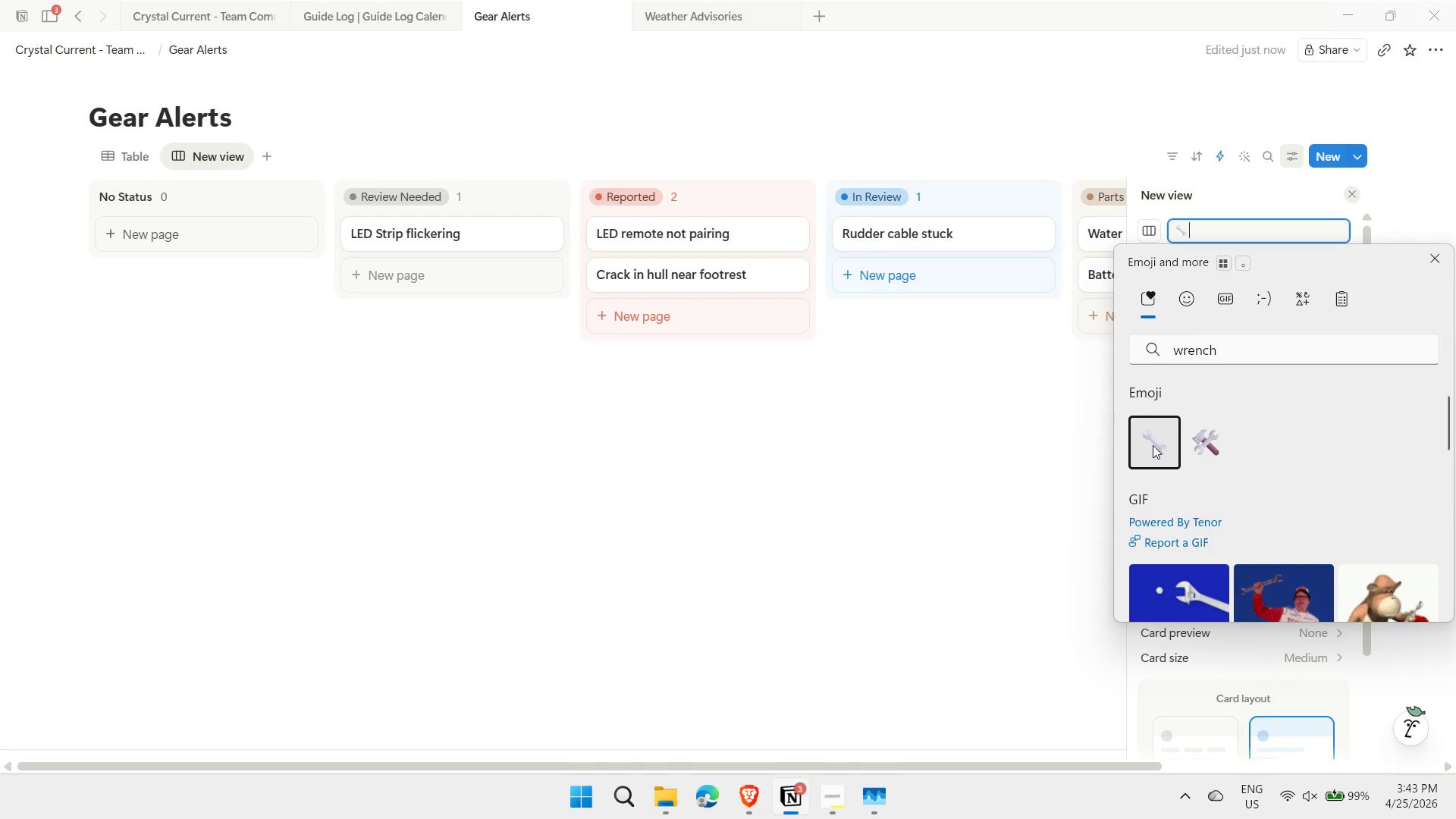 
type( Maintenance Cht Board)
 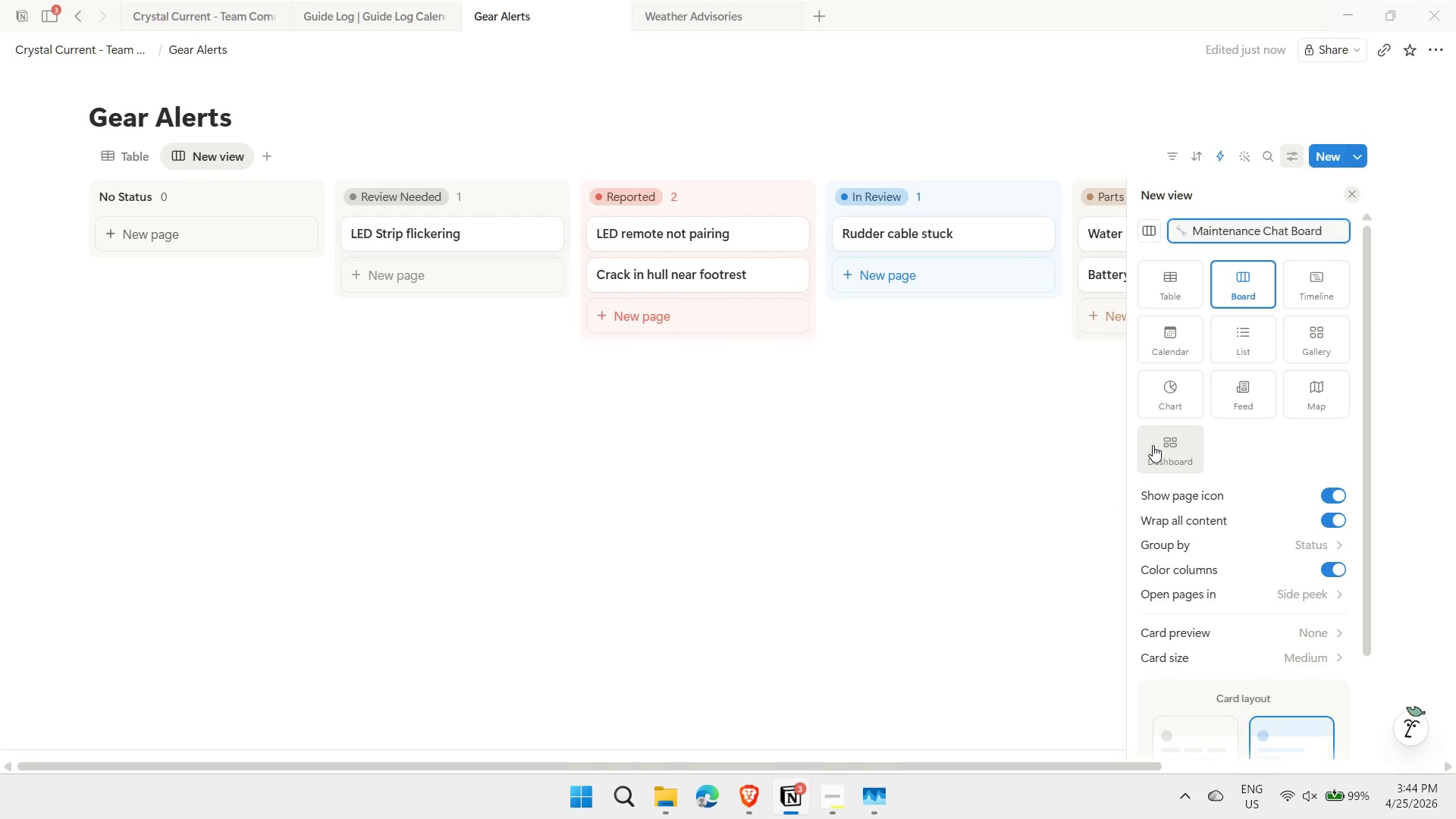 
key(Enter)
 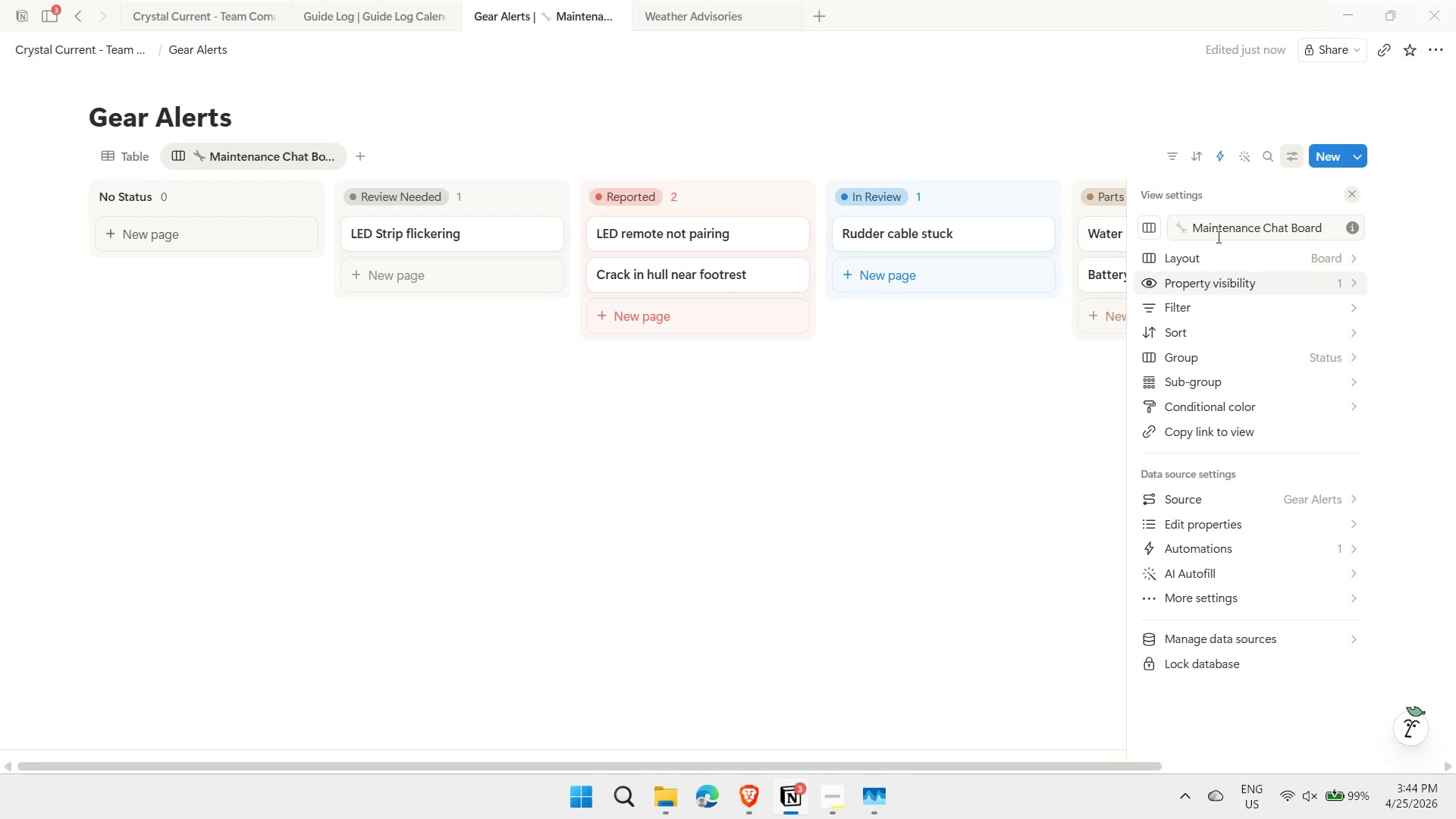 
wait(8.14)
 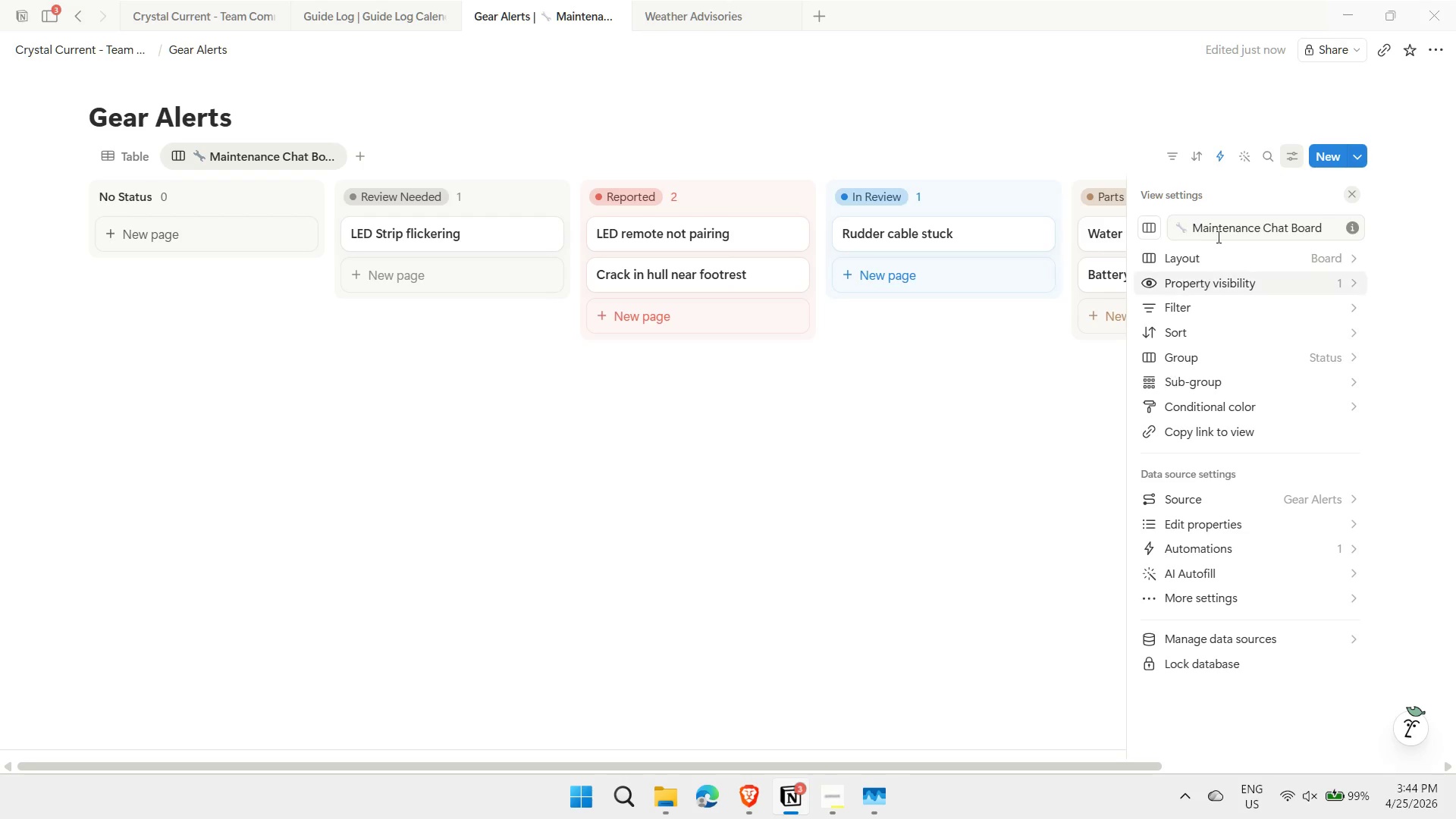 
left_click([1349, 356])
 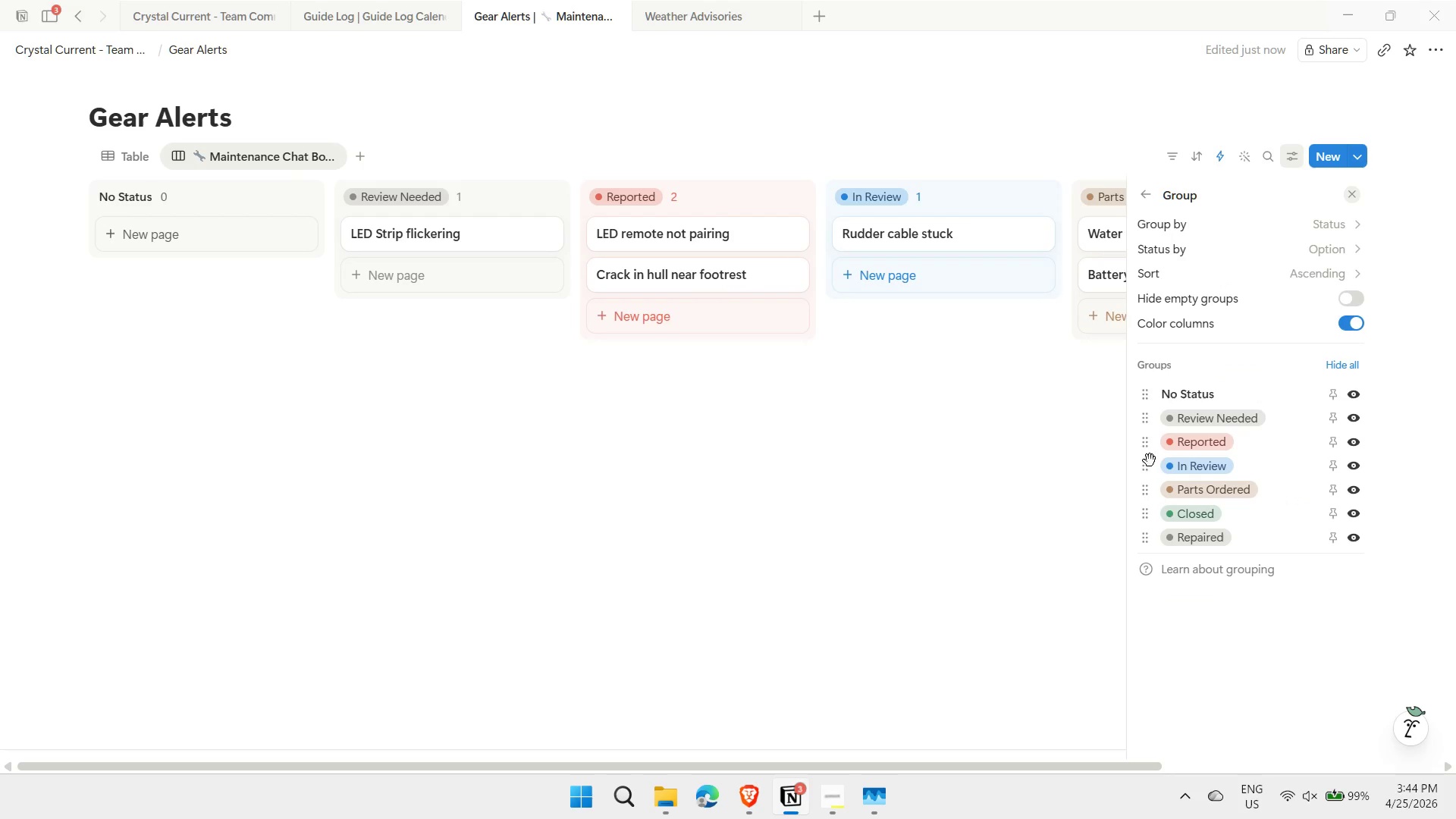 
left_click_drag(start_coordinate=[1150, 447], to_coordinate=[1147, 393])
 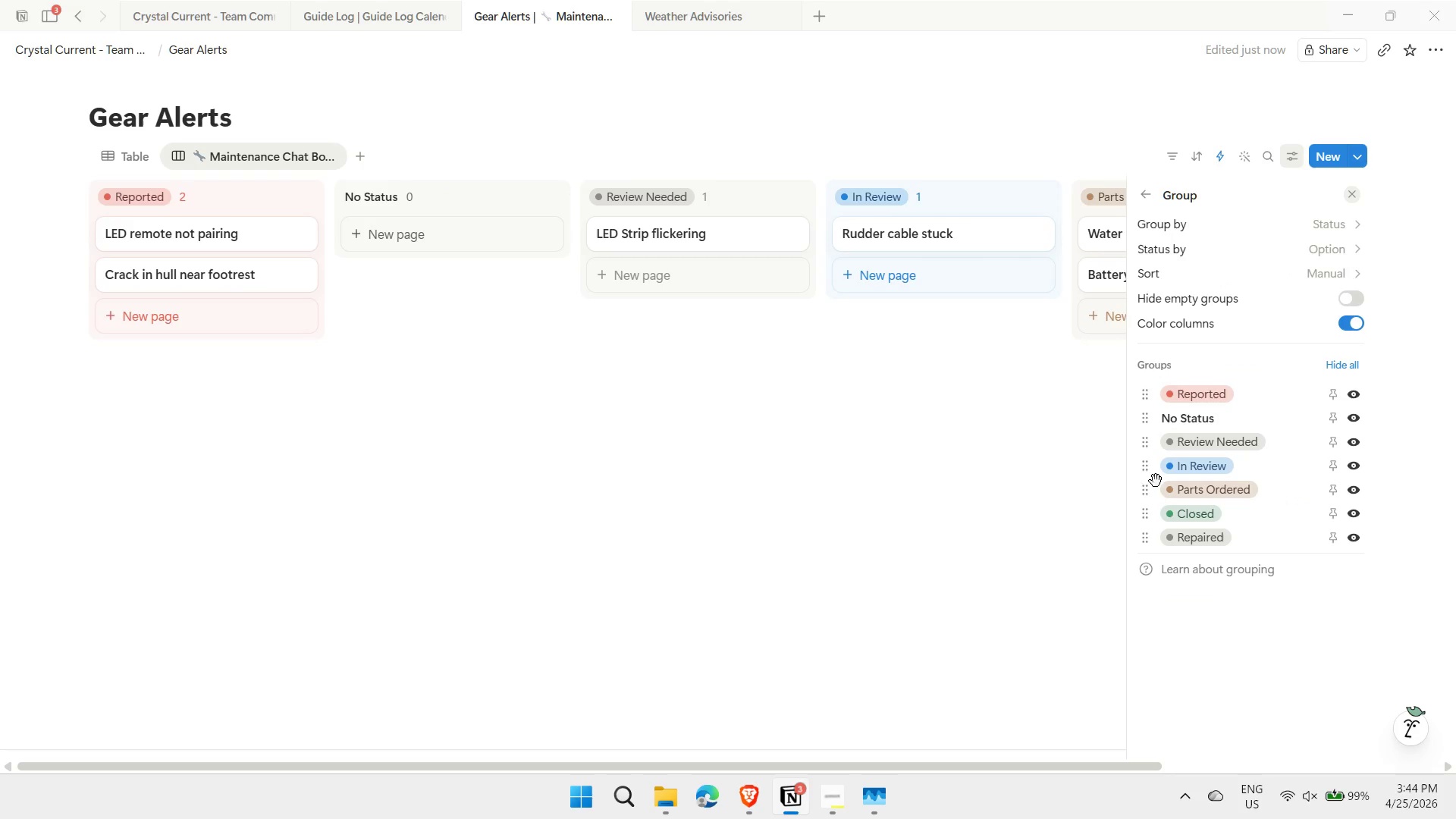 
left_click_drag(start_coordinate=[1145, 469], to_coordinate=[1146, 419])
 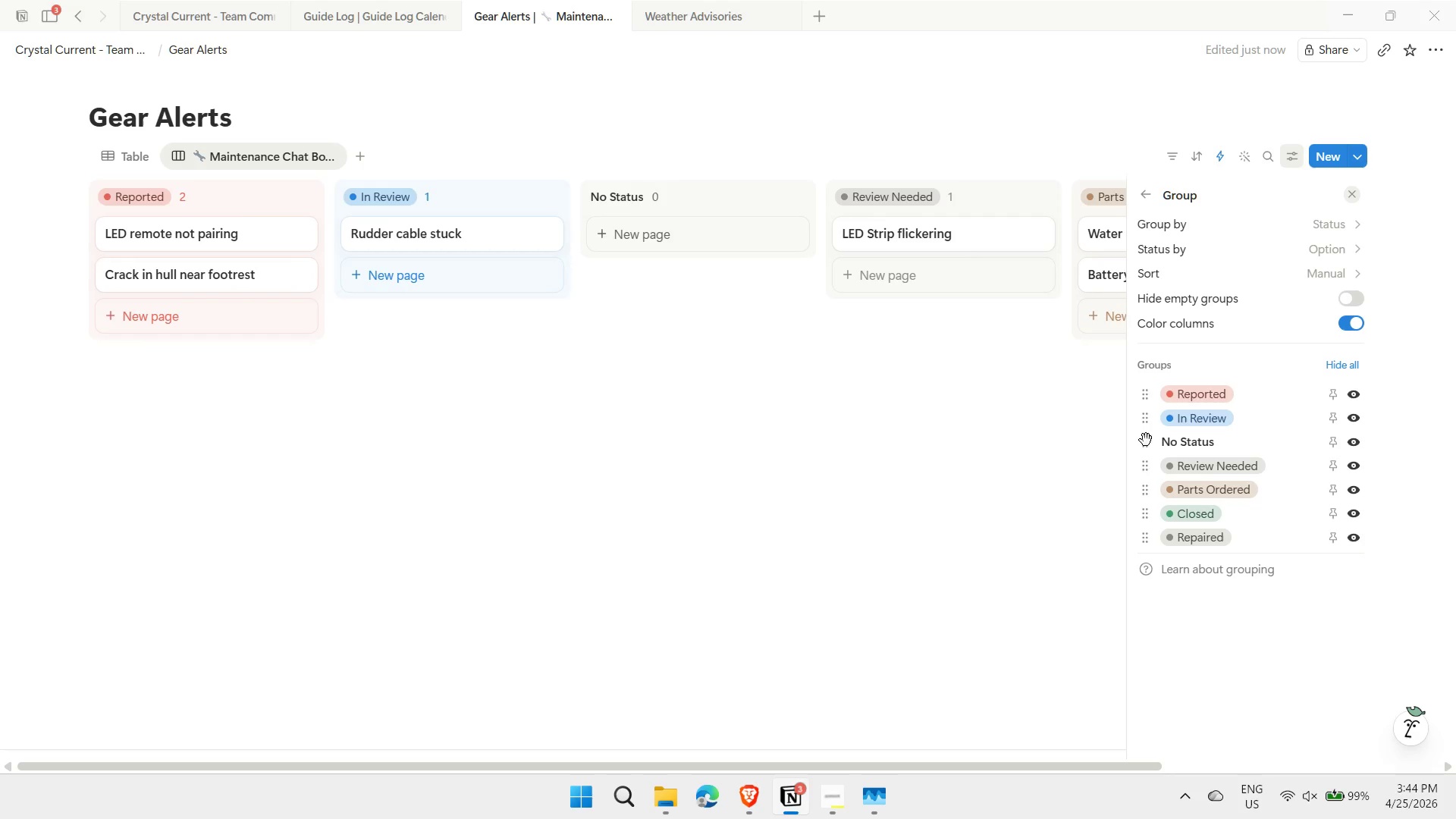 
left_click_drag(start_coordinate=[1151, 494], to_coordinate=[1152, 448])
 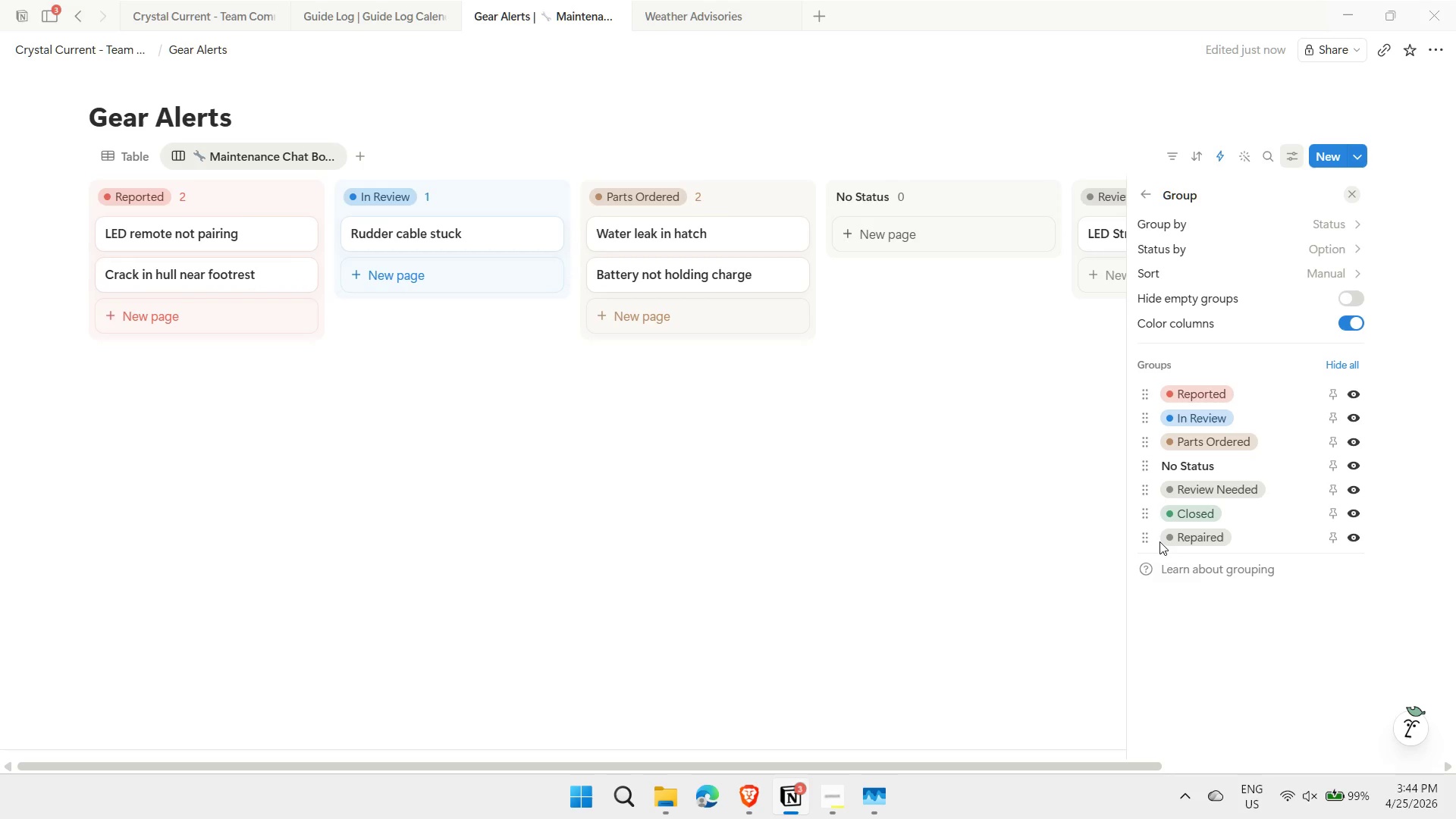 
left_click_drag(start_coordinate=[1147, 535], to_coordinate=[1151, 462])
 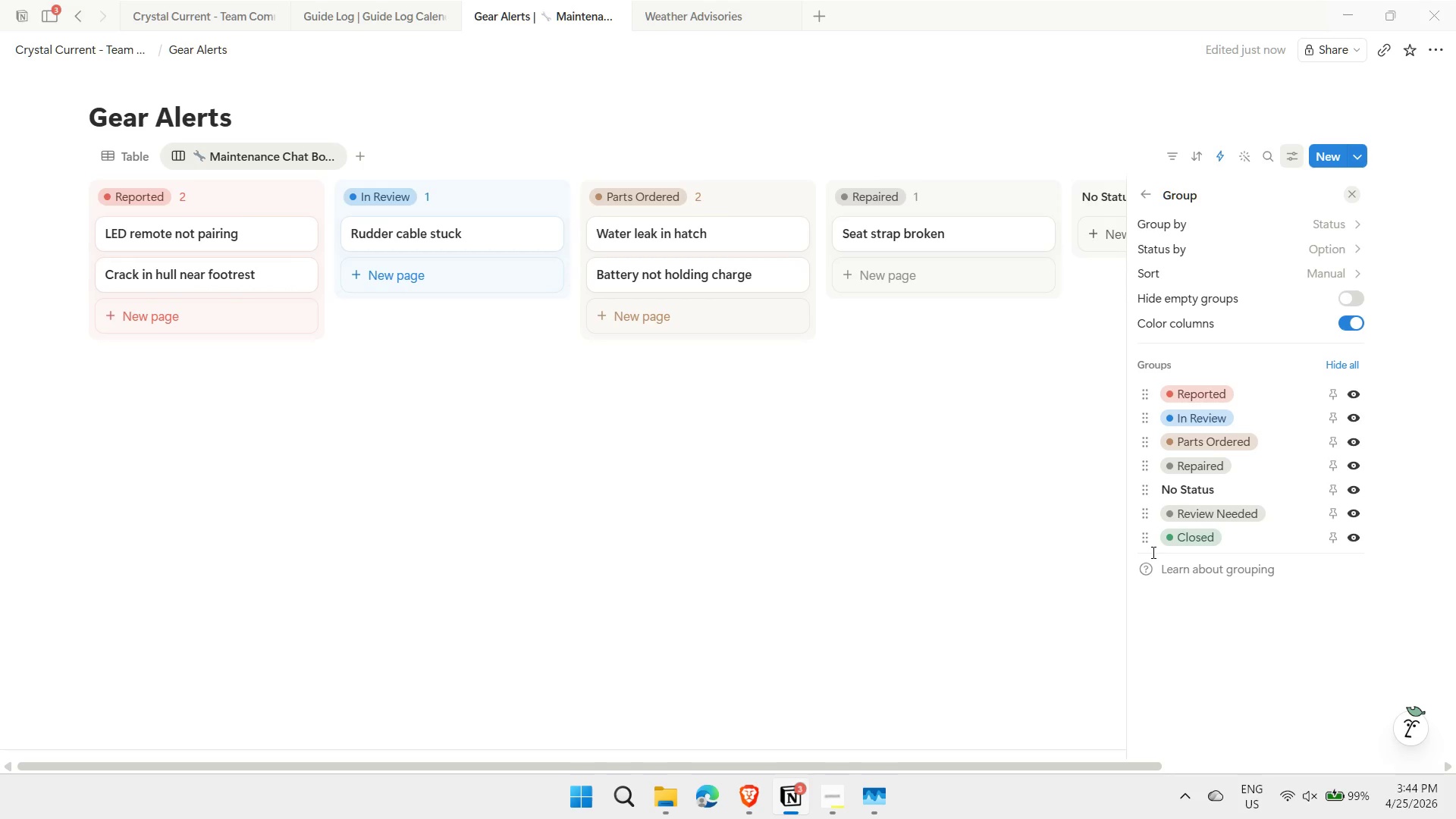 
left_click_drag(start_coordinate=[1148, 541], to_coordinate=[1149, 491])
 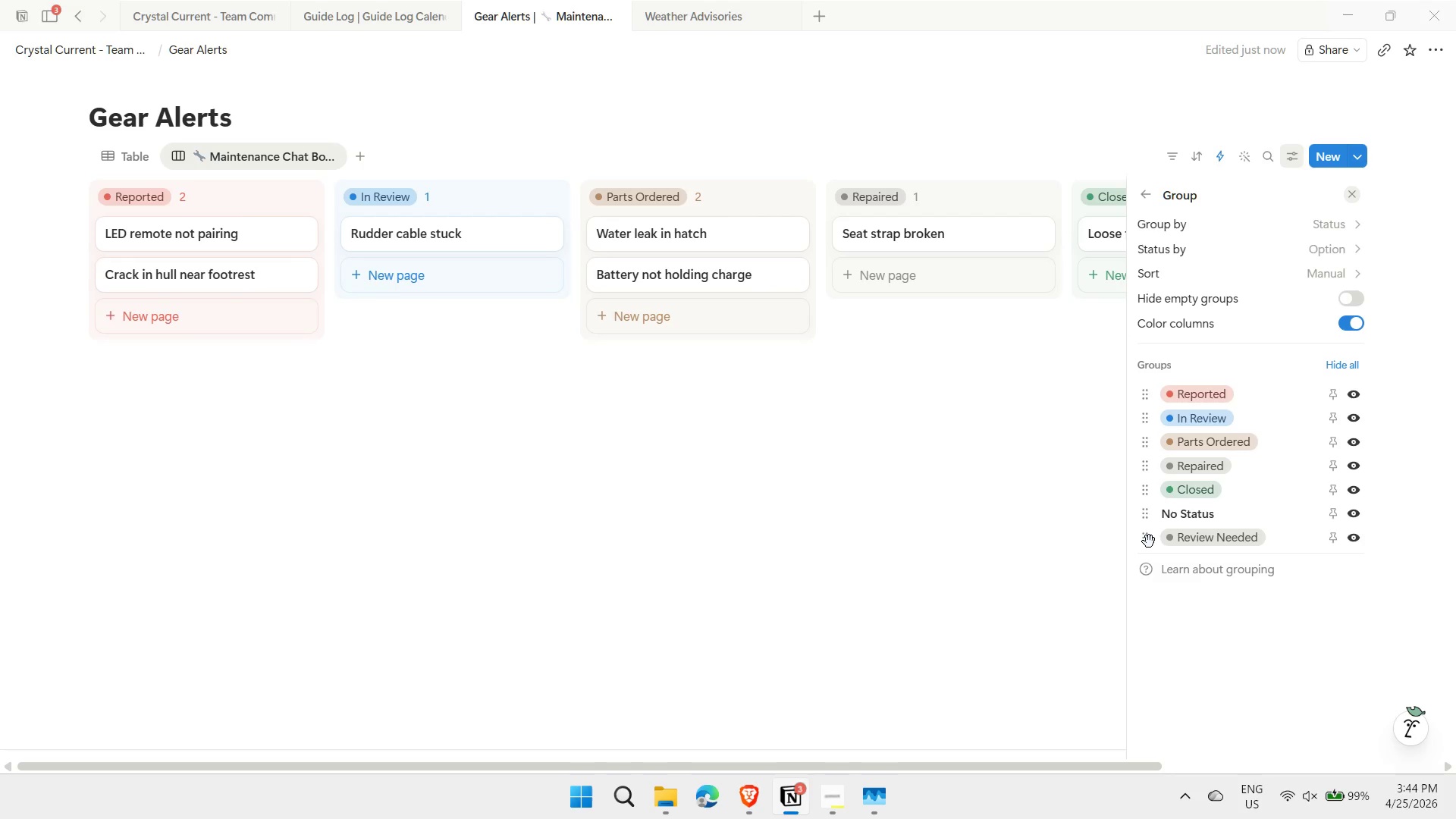 
left_click_drag(start_coordinate=[1149, 541], to_coordinate=[1144, 385])
 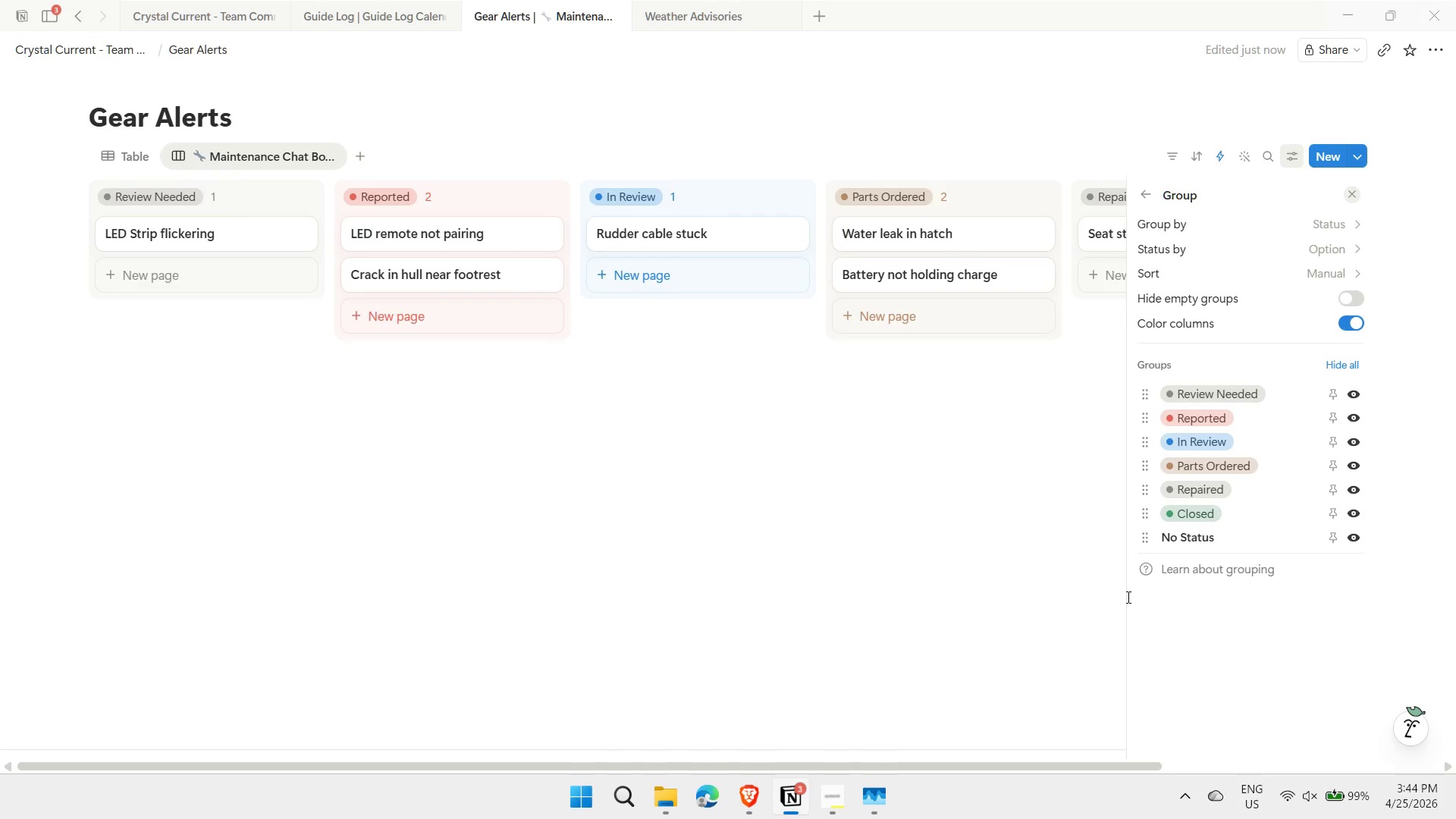 
wait(8.12)
 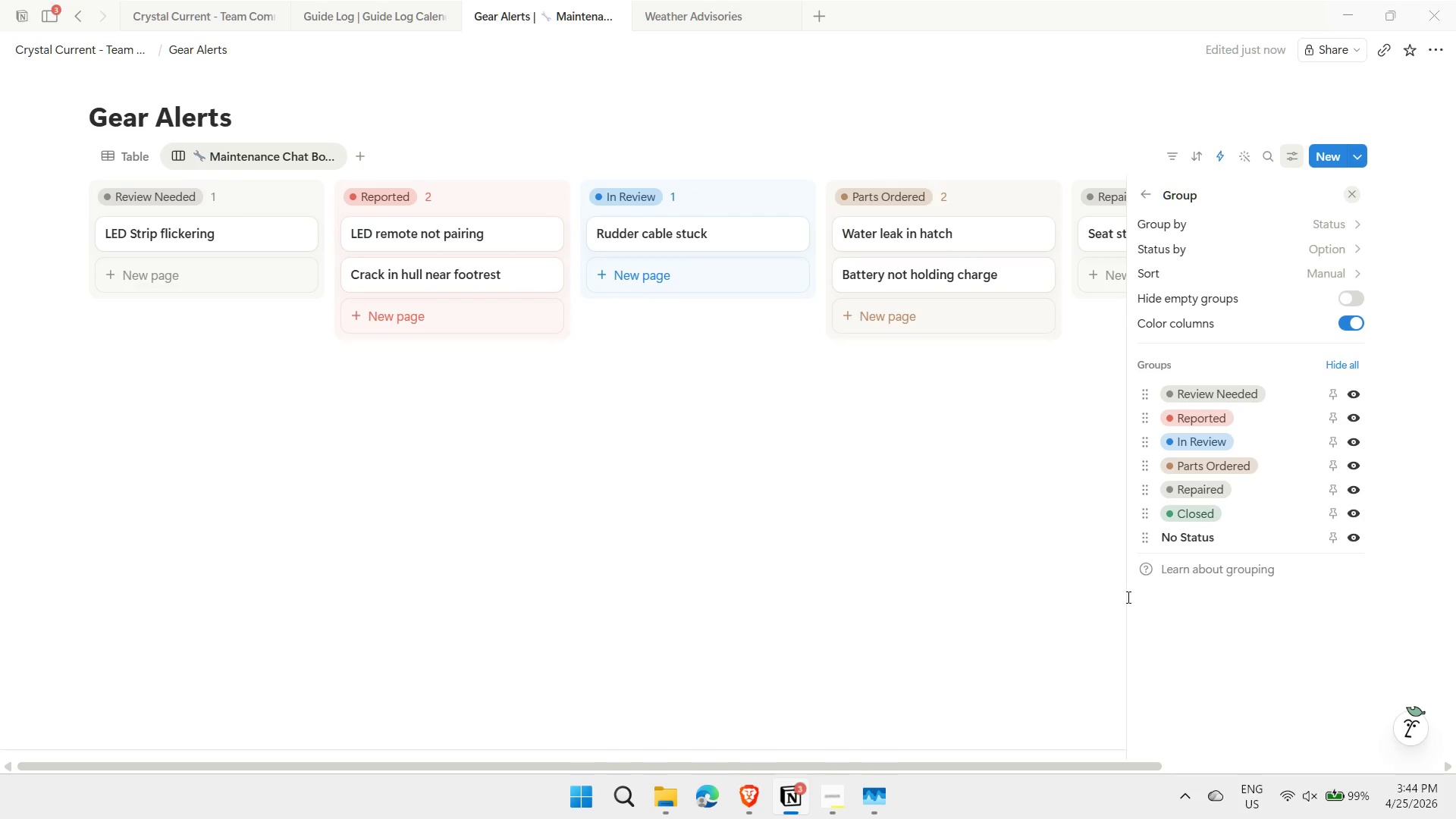 
left_click([1042, 516])
 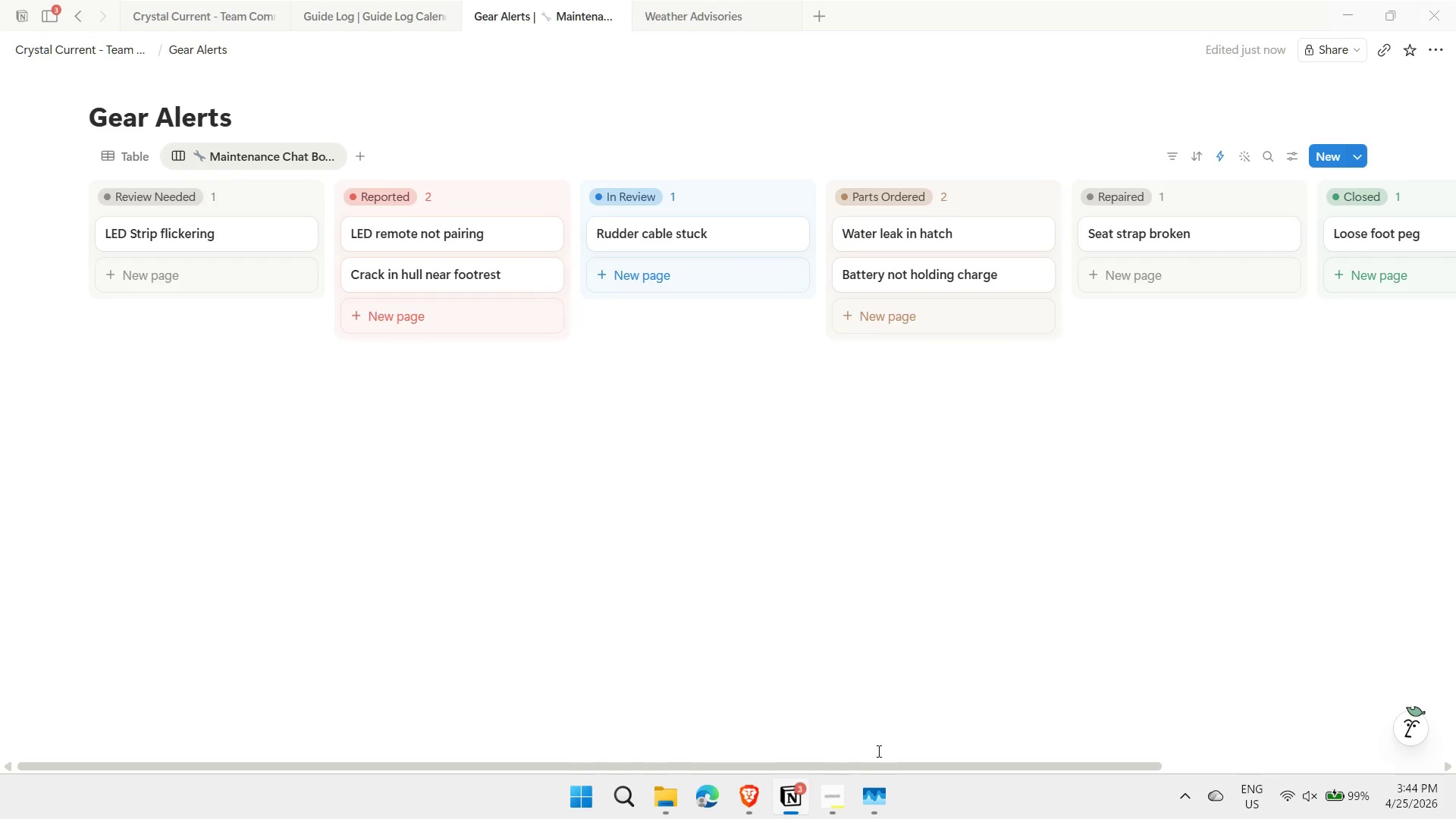 
left_click_drag(start_coordinate=[897, 767], to_coordinate=[953, 774])
 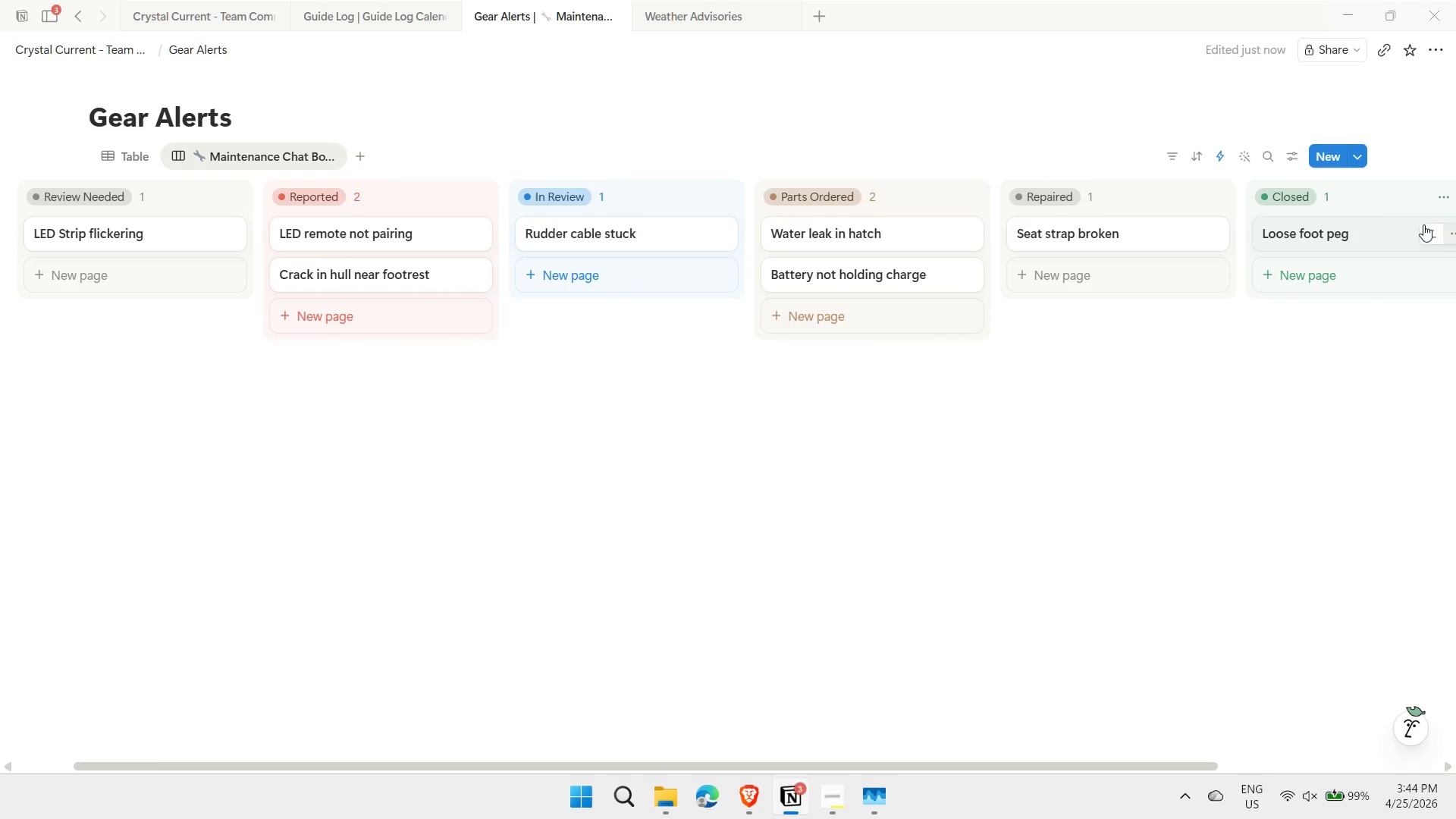 
wait(5.2)
 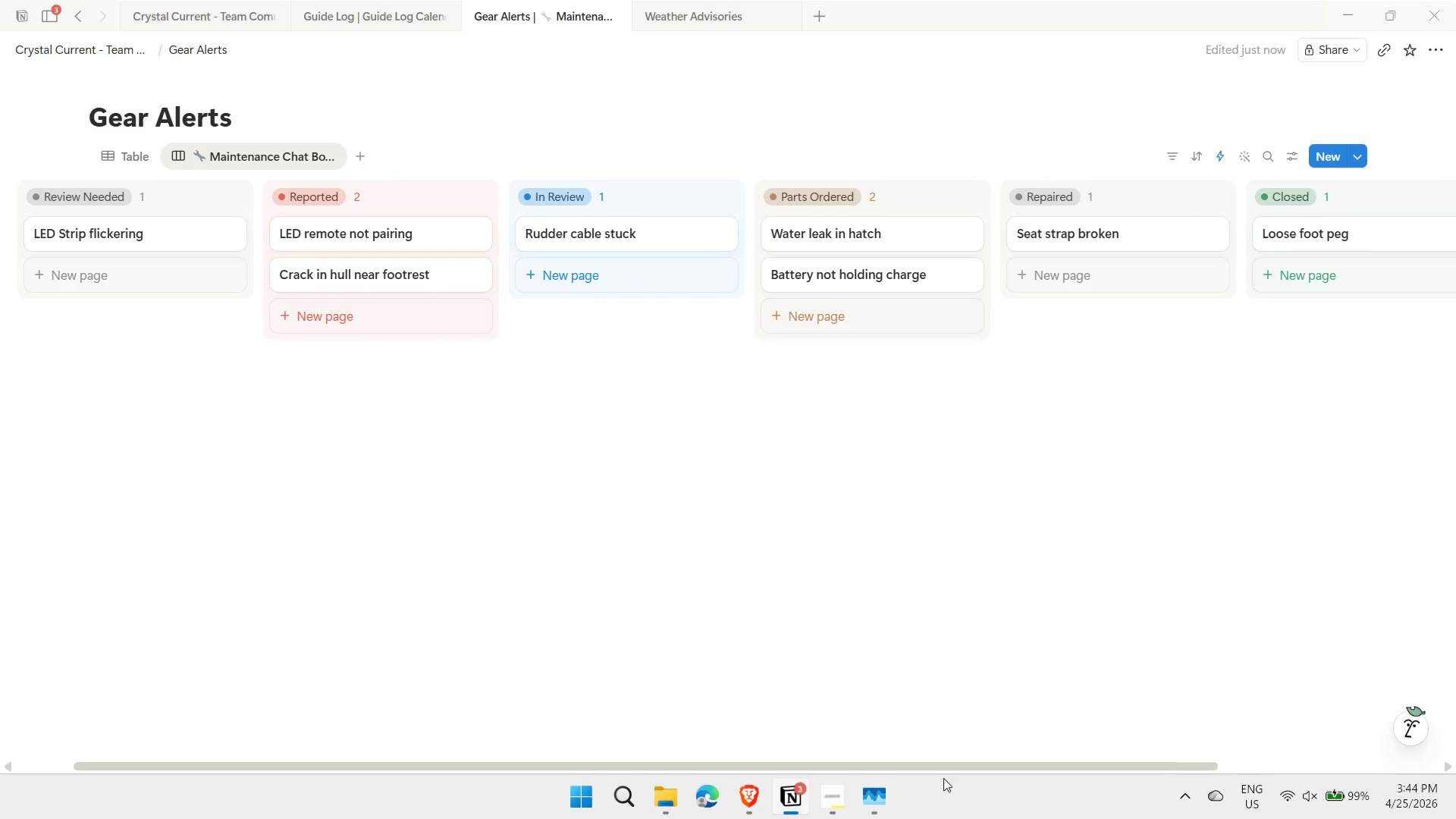 
left_click([1292, 164])
 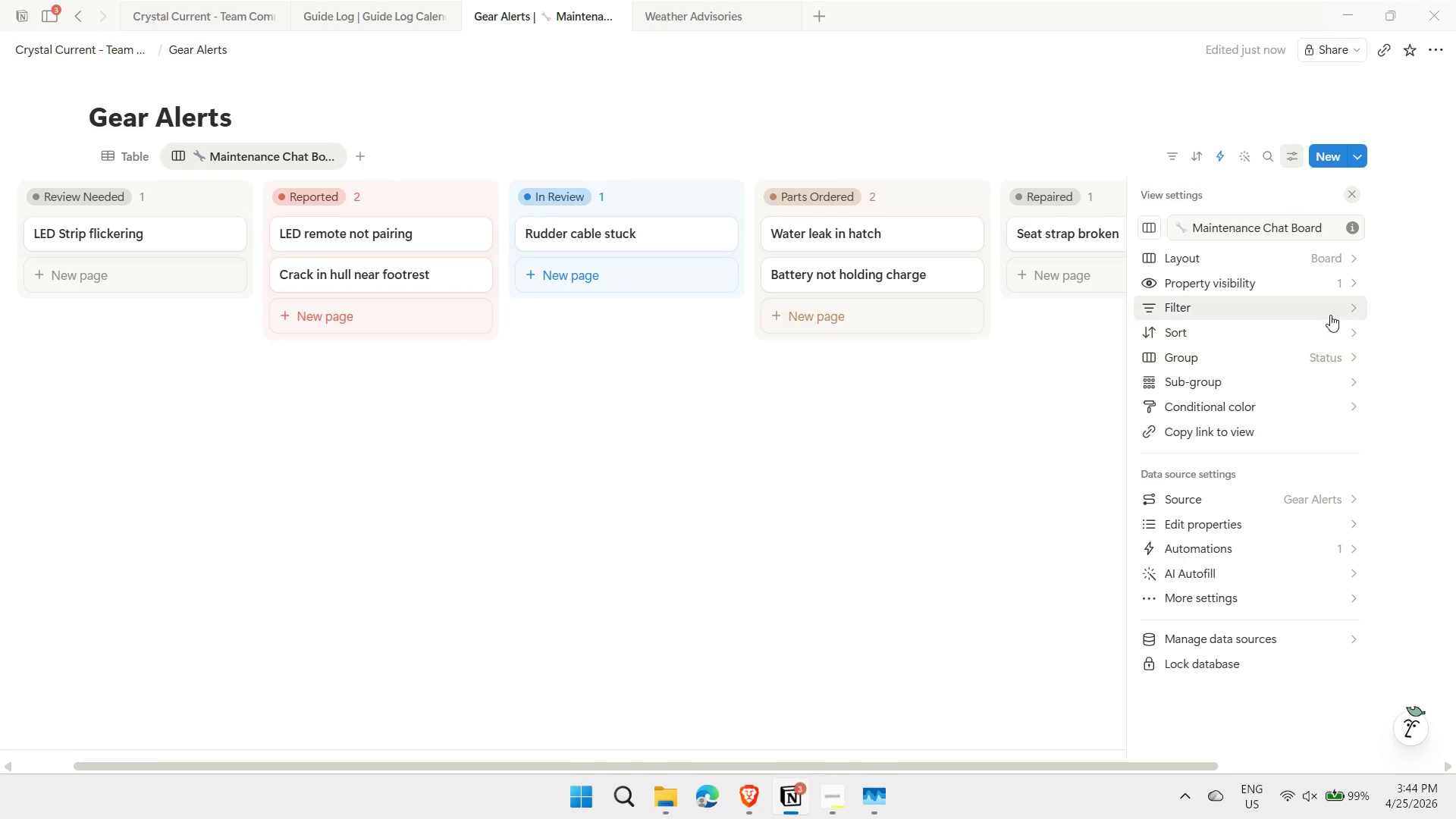 
left_click([1348, 284])
 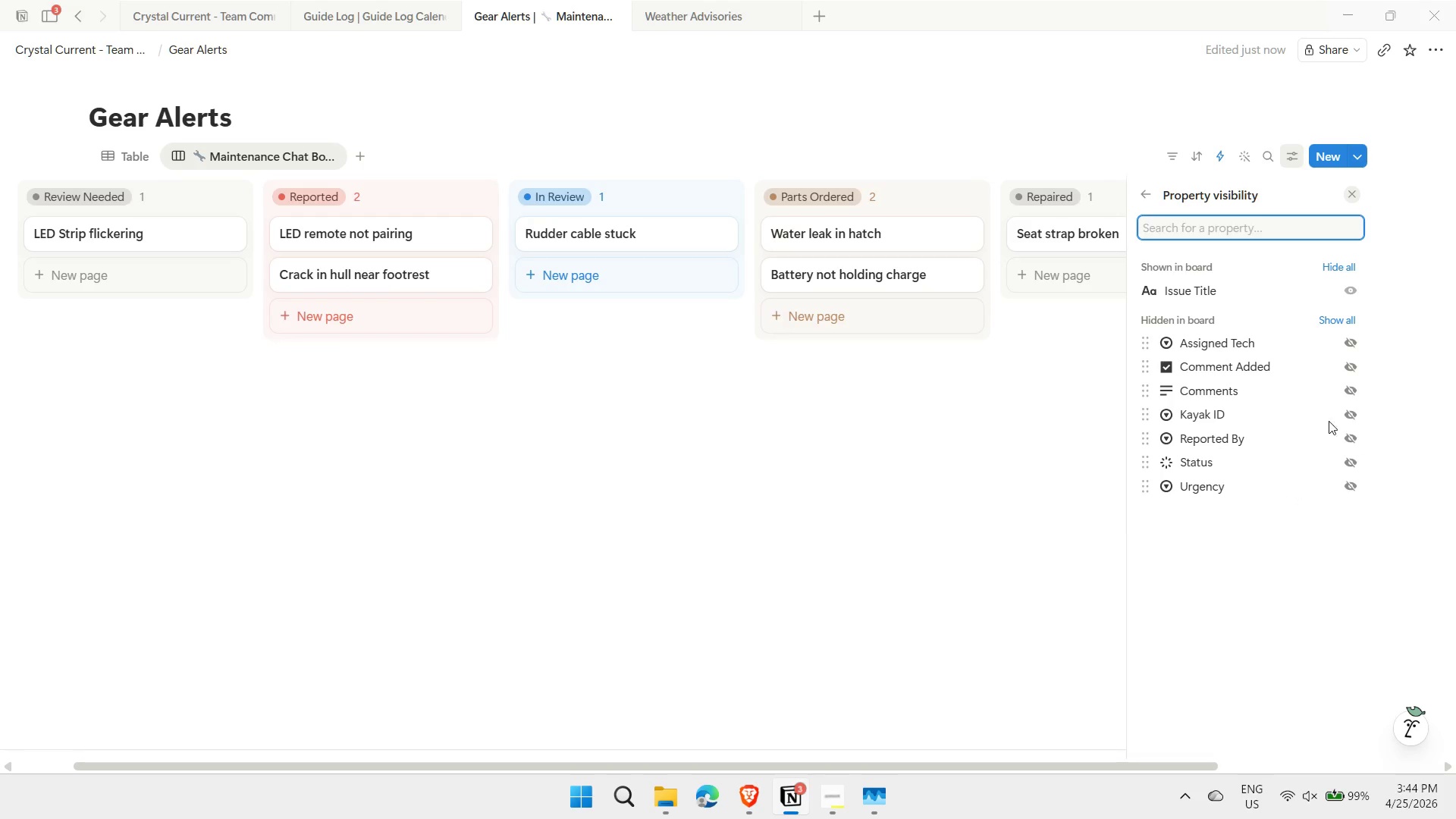 
left_click([1350, 459])
 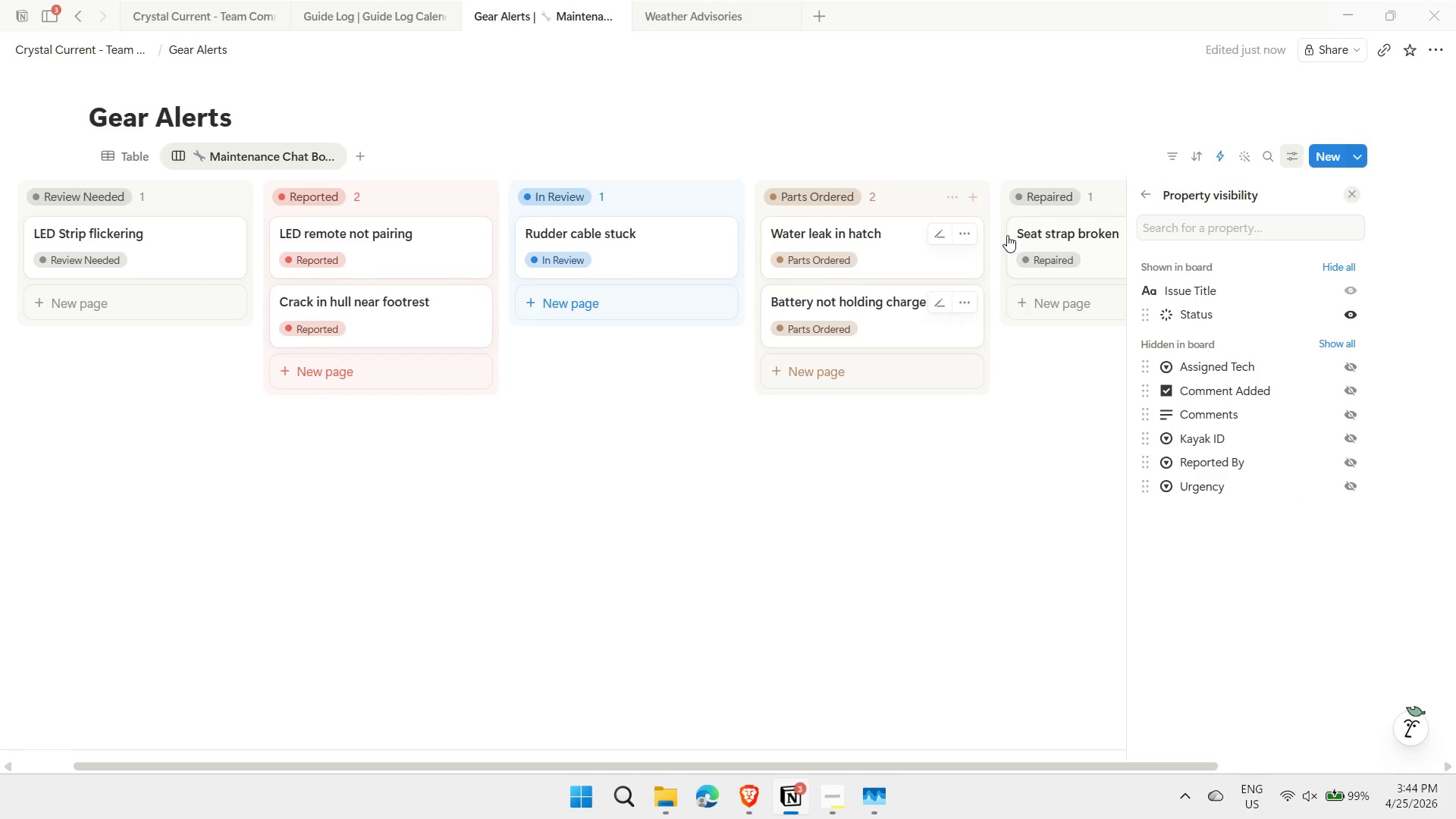 
left_click_drag(start_coordinate=[1146, 317], to_coordinate=[1146, 287])
 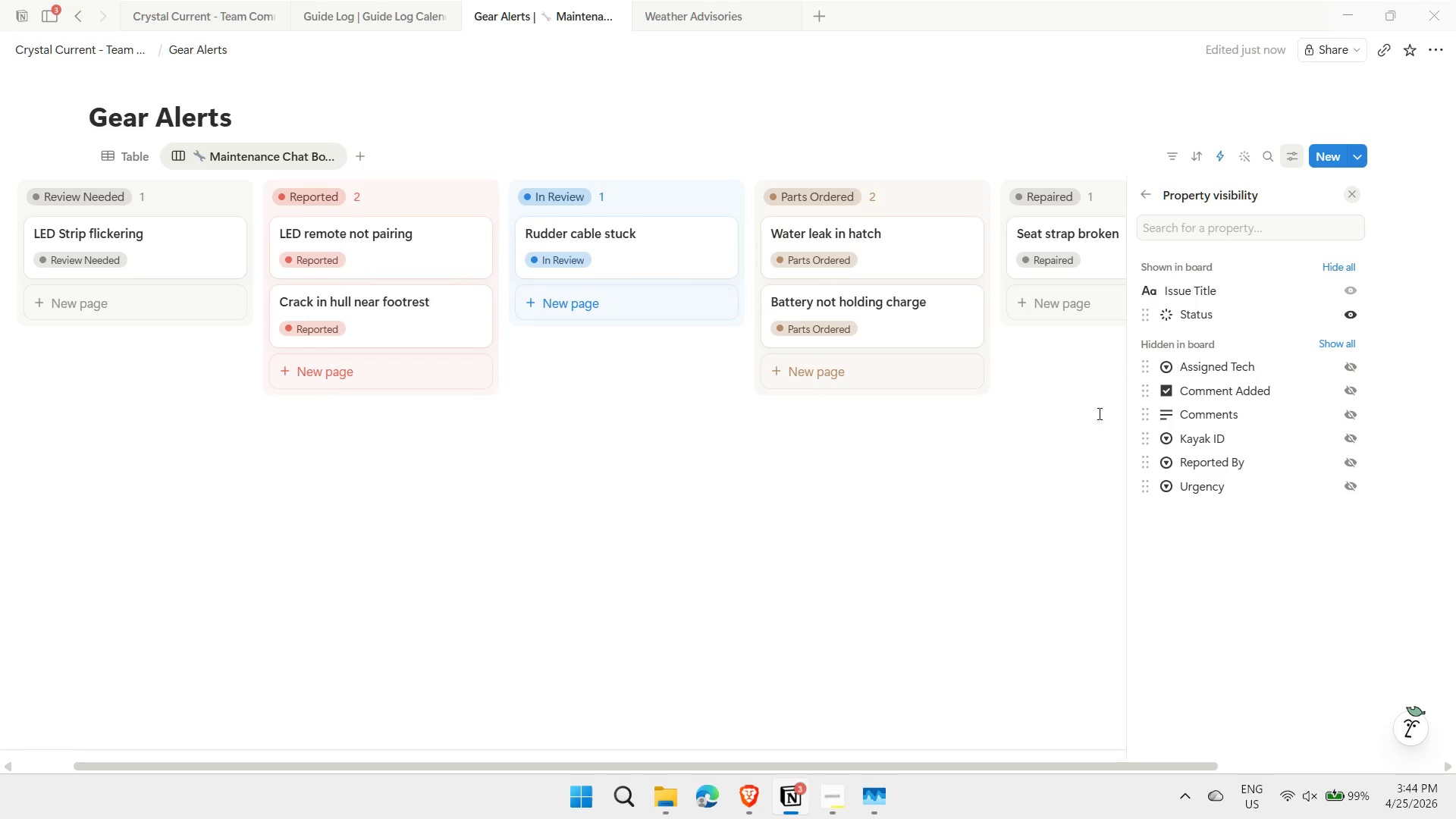 
left_click([1047, 442])
 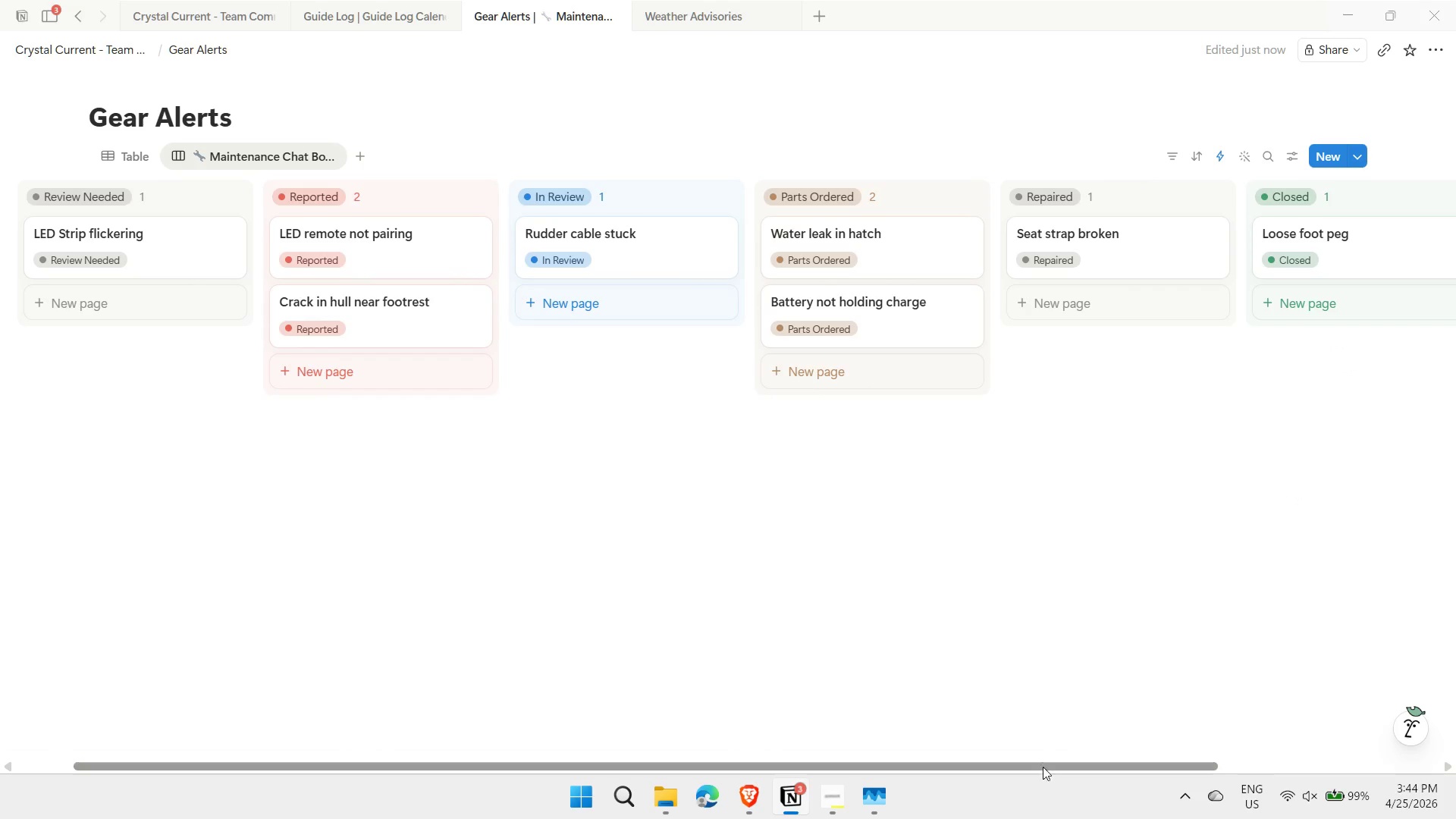 
left_click_drag(start_coordinate=[1045, 765], to_coordinate=[1034, 768])
 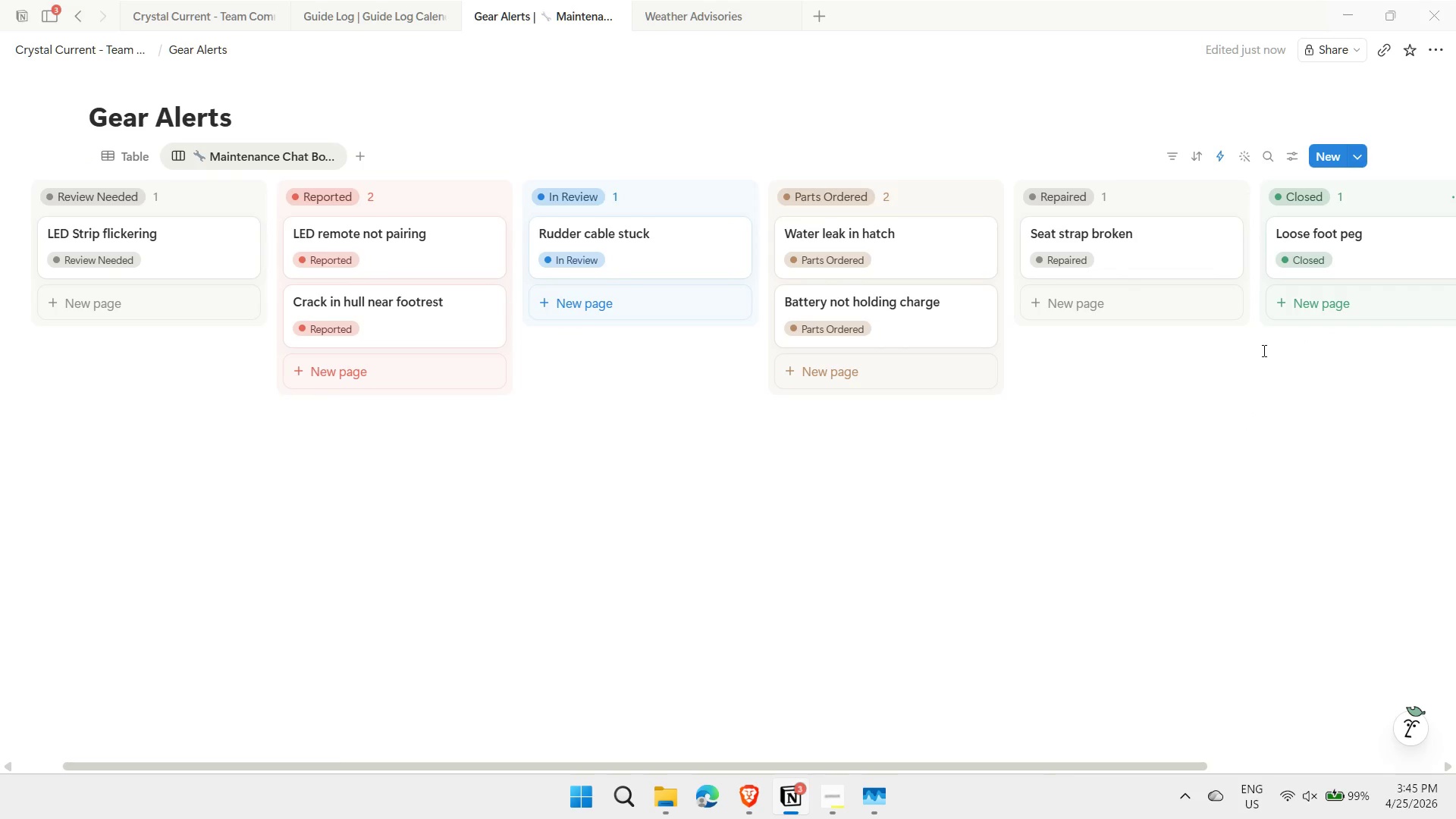 
left_click([1286, 158])
 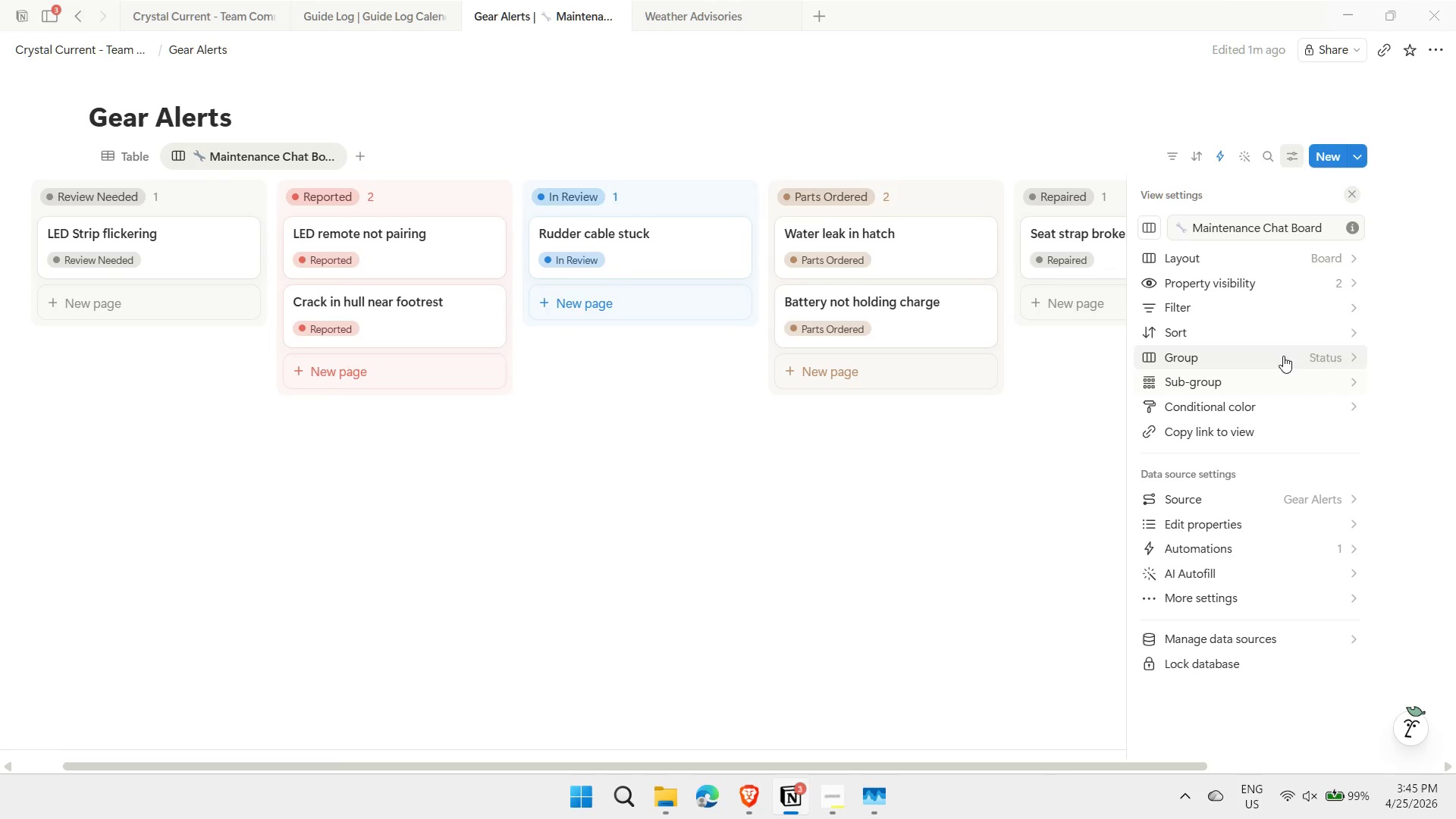 
left_click([1274, 283])
 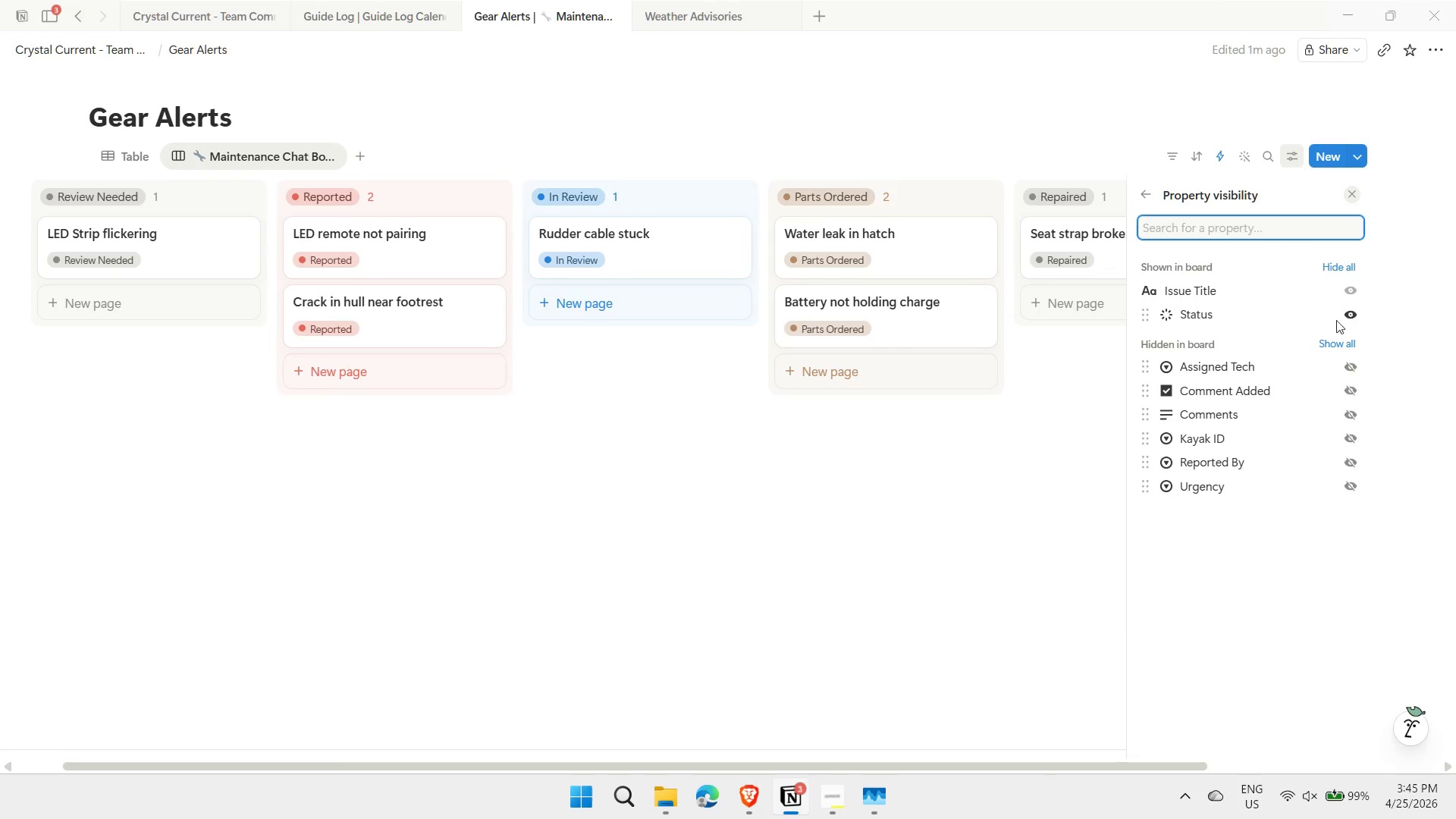 
left_click([1349, 314])
 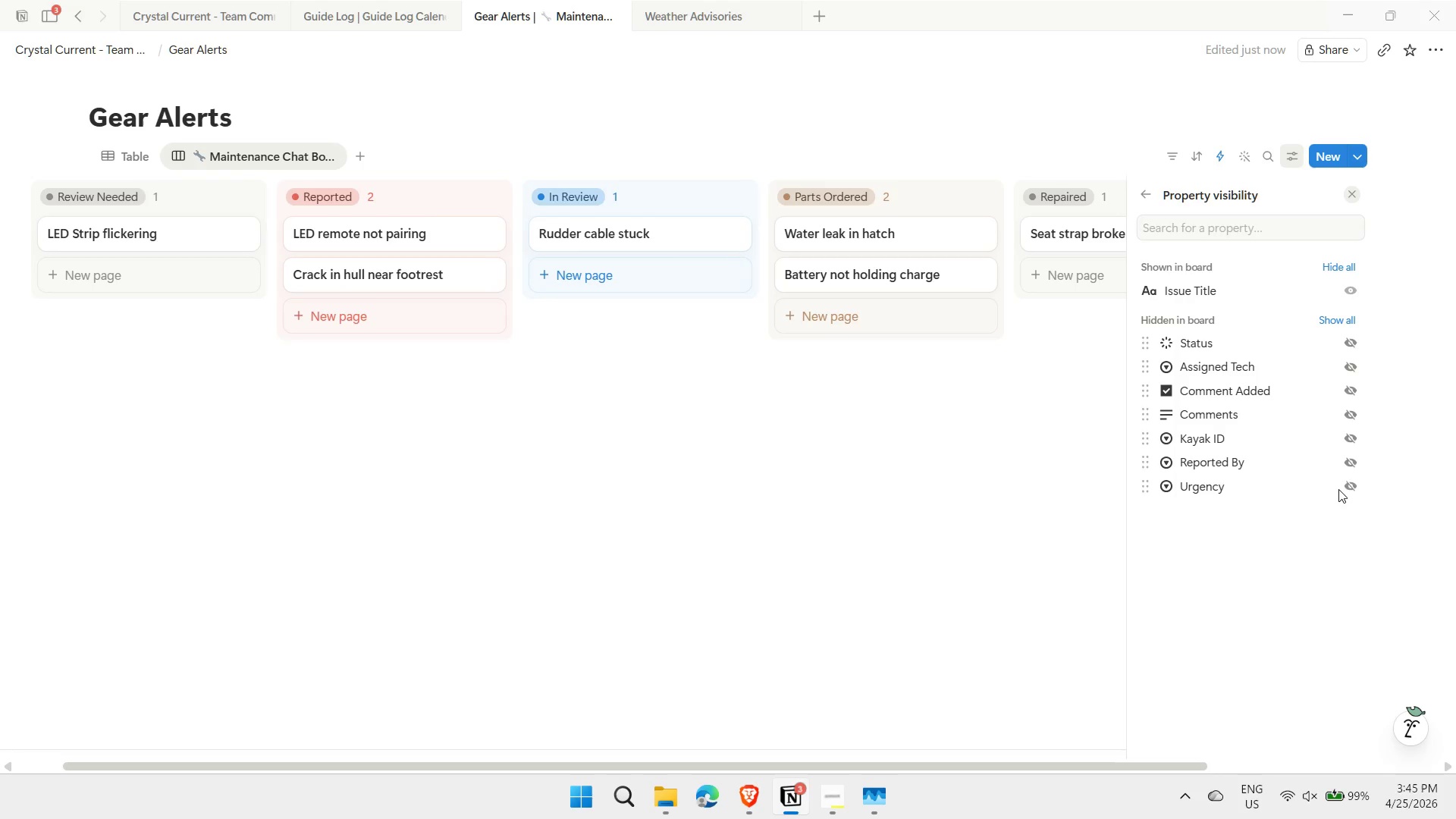 
left_click([1349, 483])
 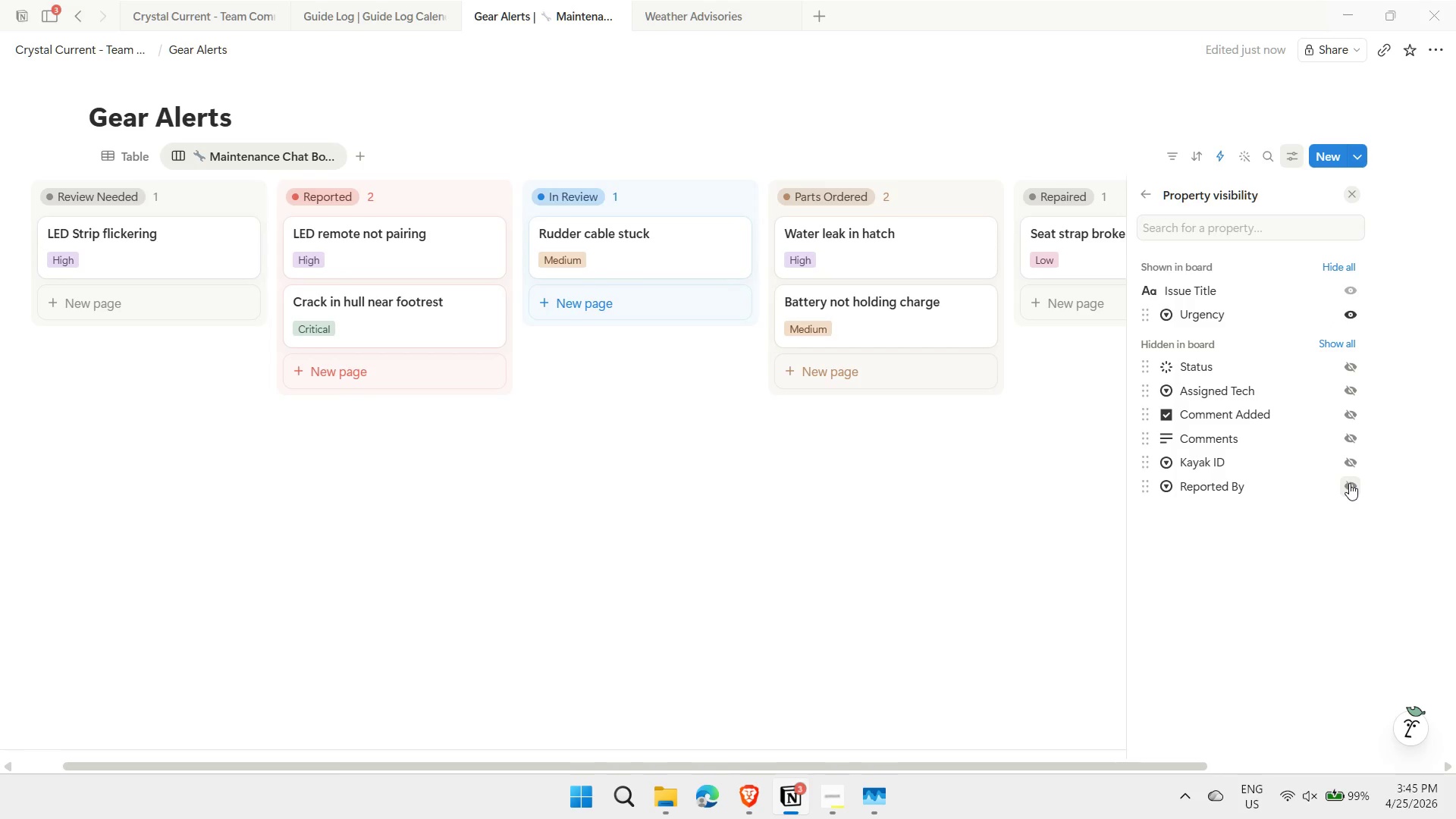 
left_click([1345, 462])
 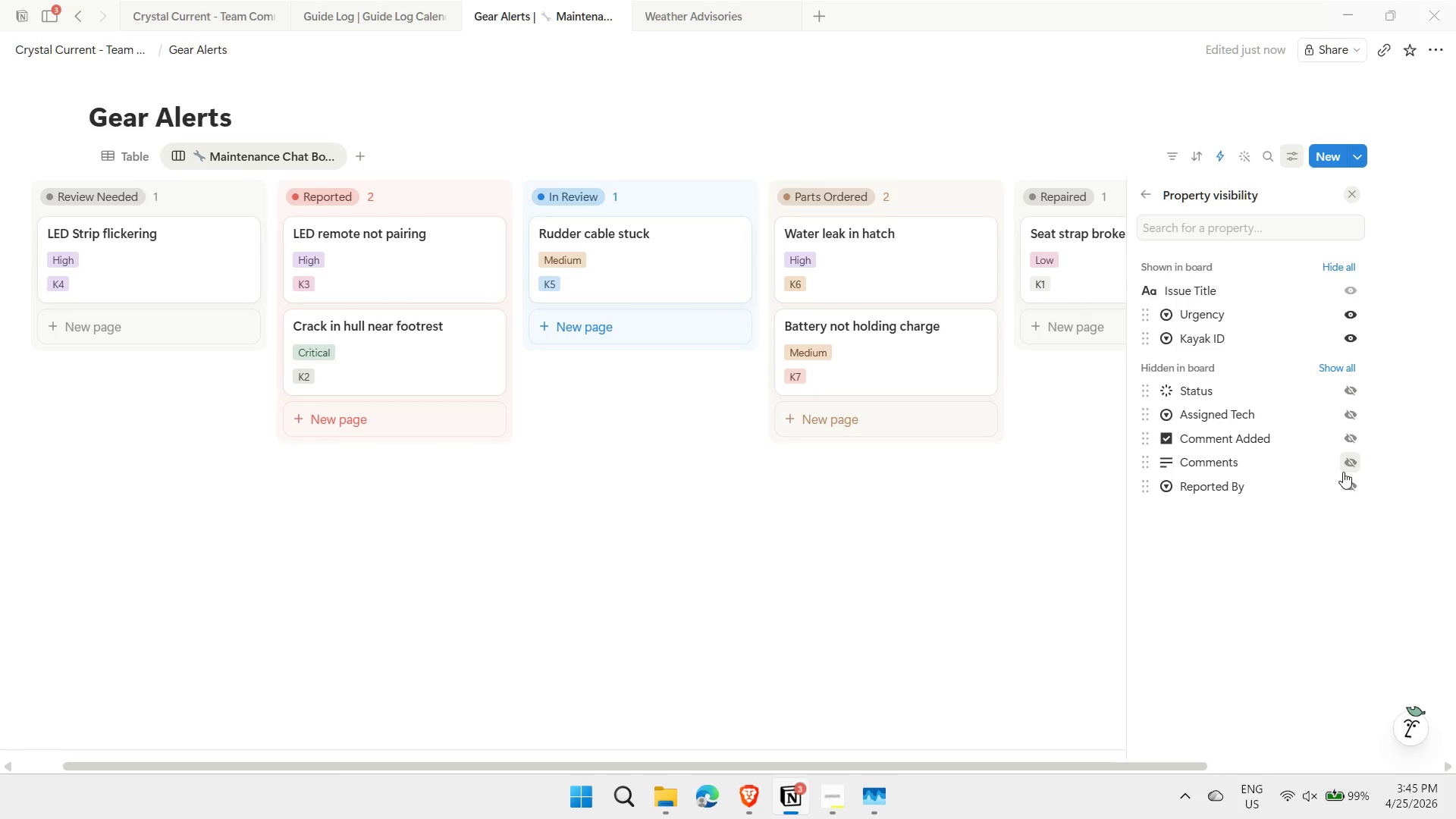 
left_click([1349, 485])
 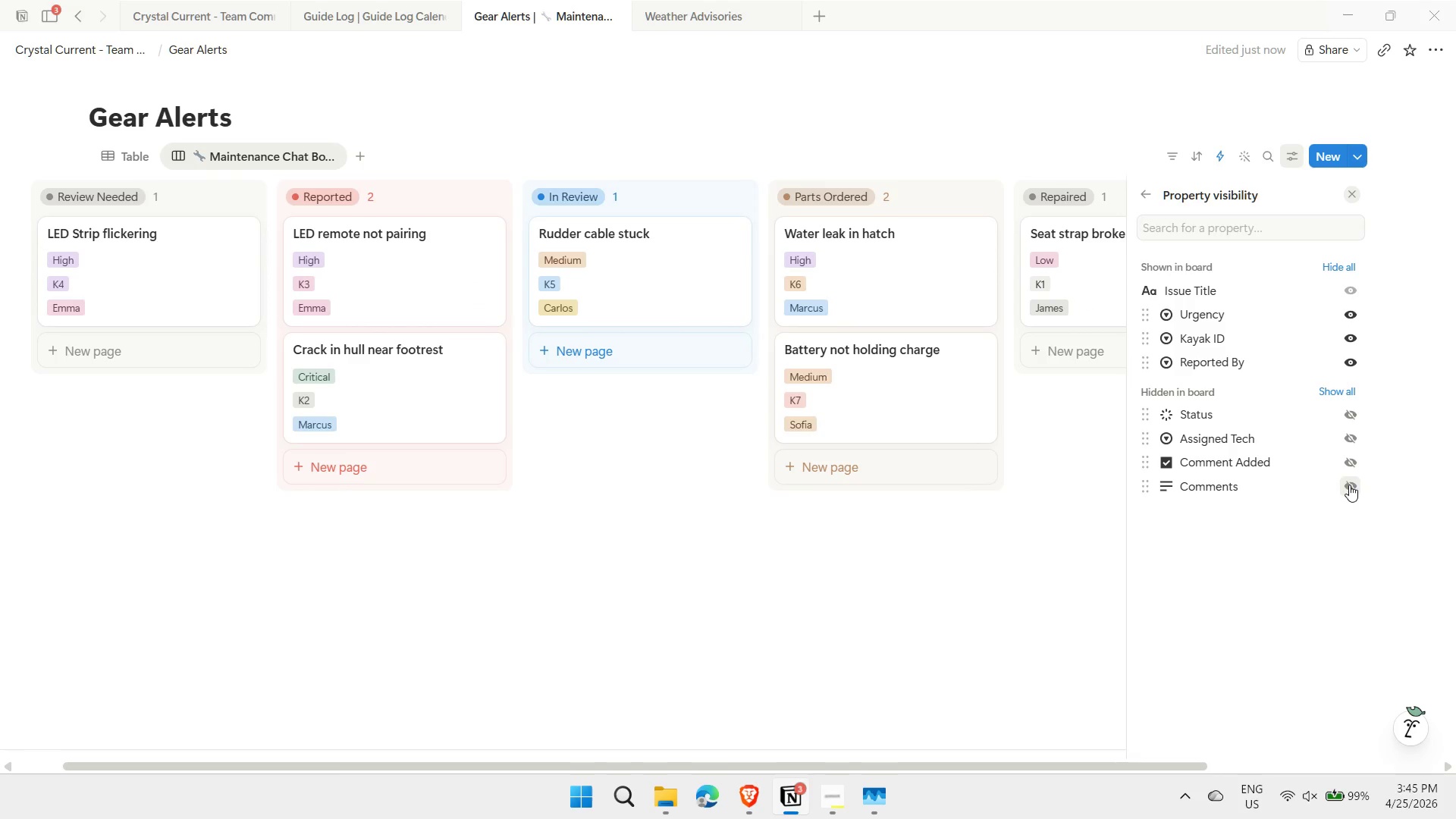 
left_click([1349, 485])
 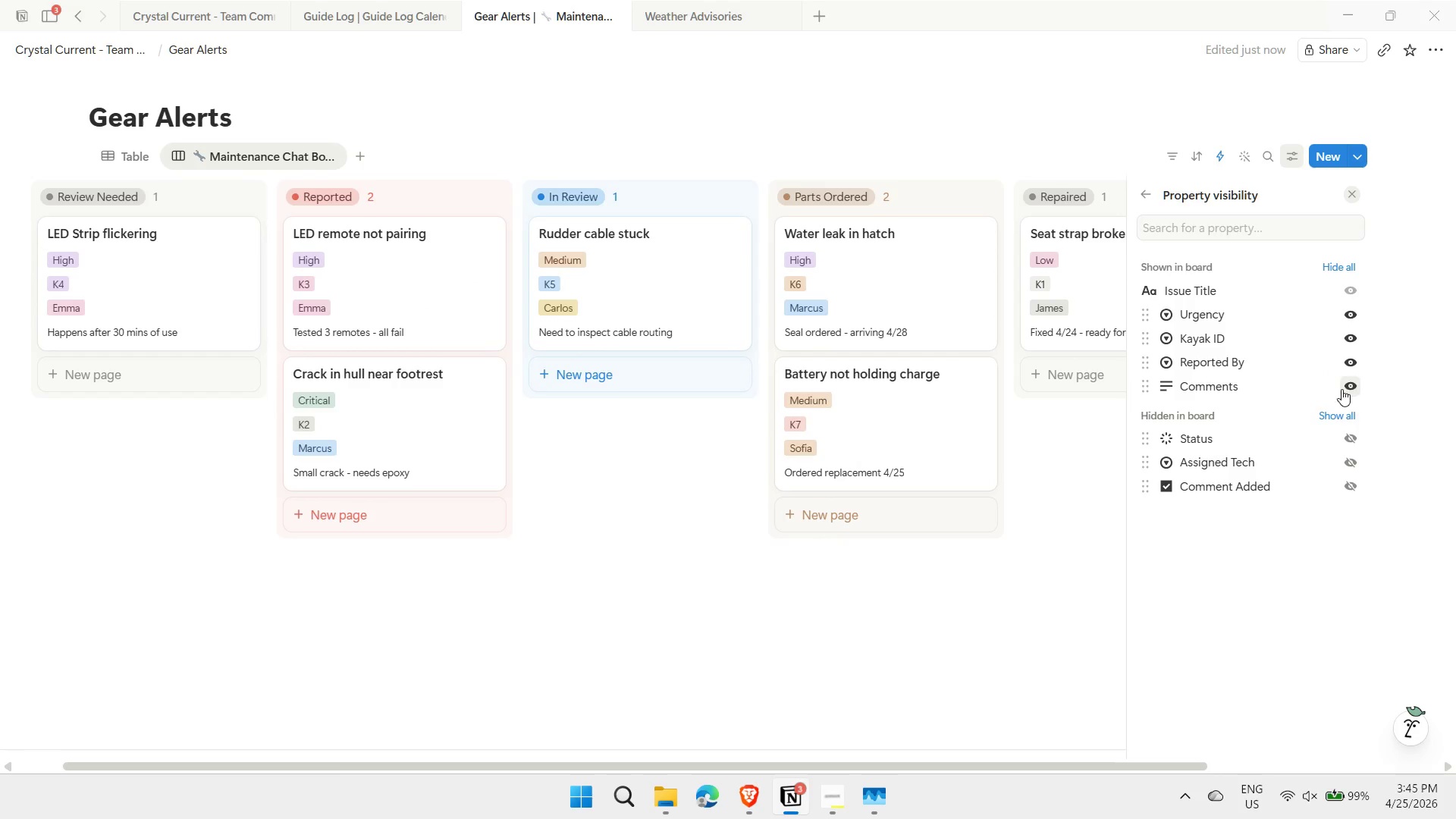 
left_click([1346, 389])
 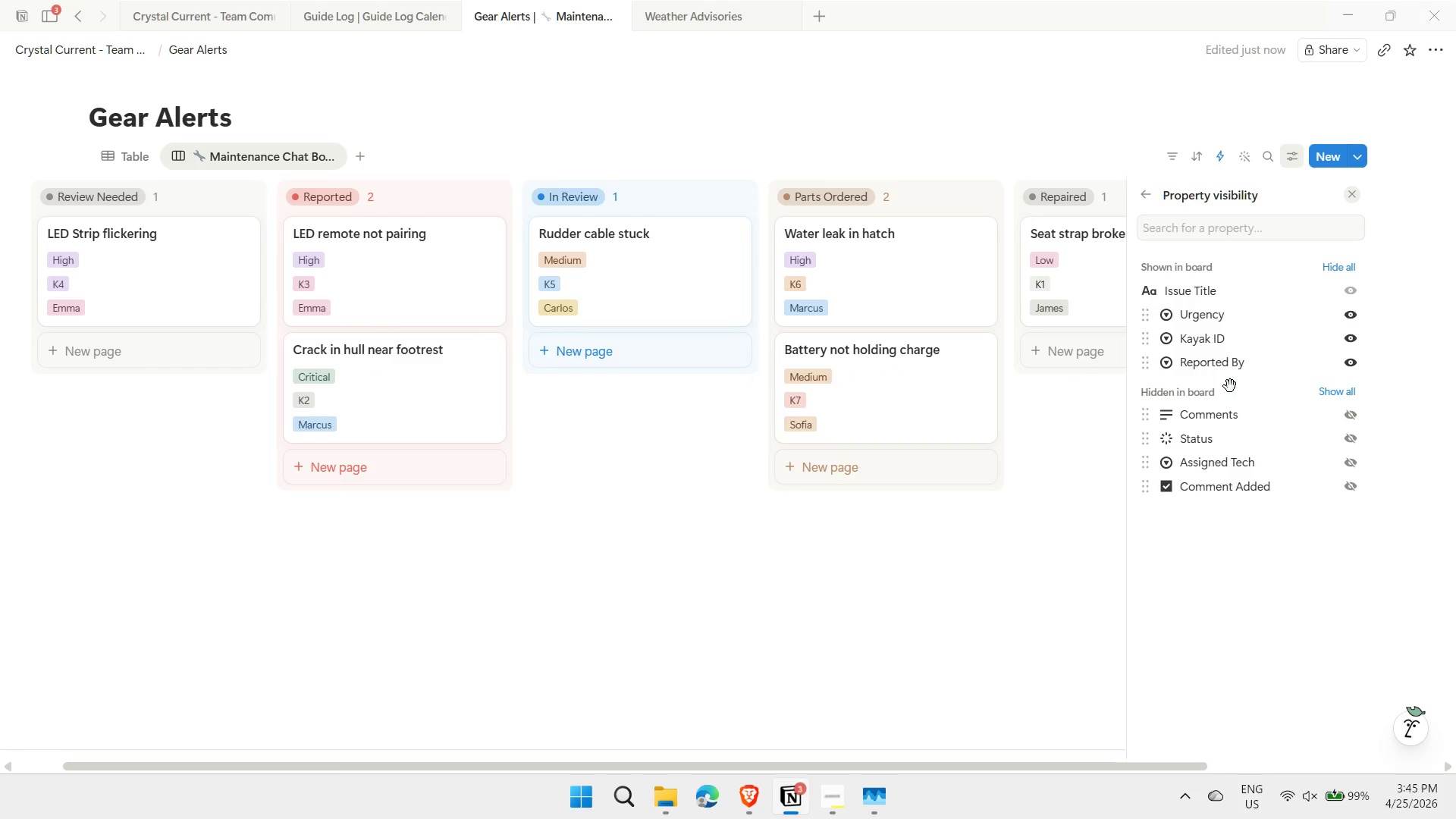 
wait(9.92)
 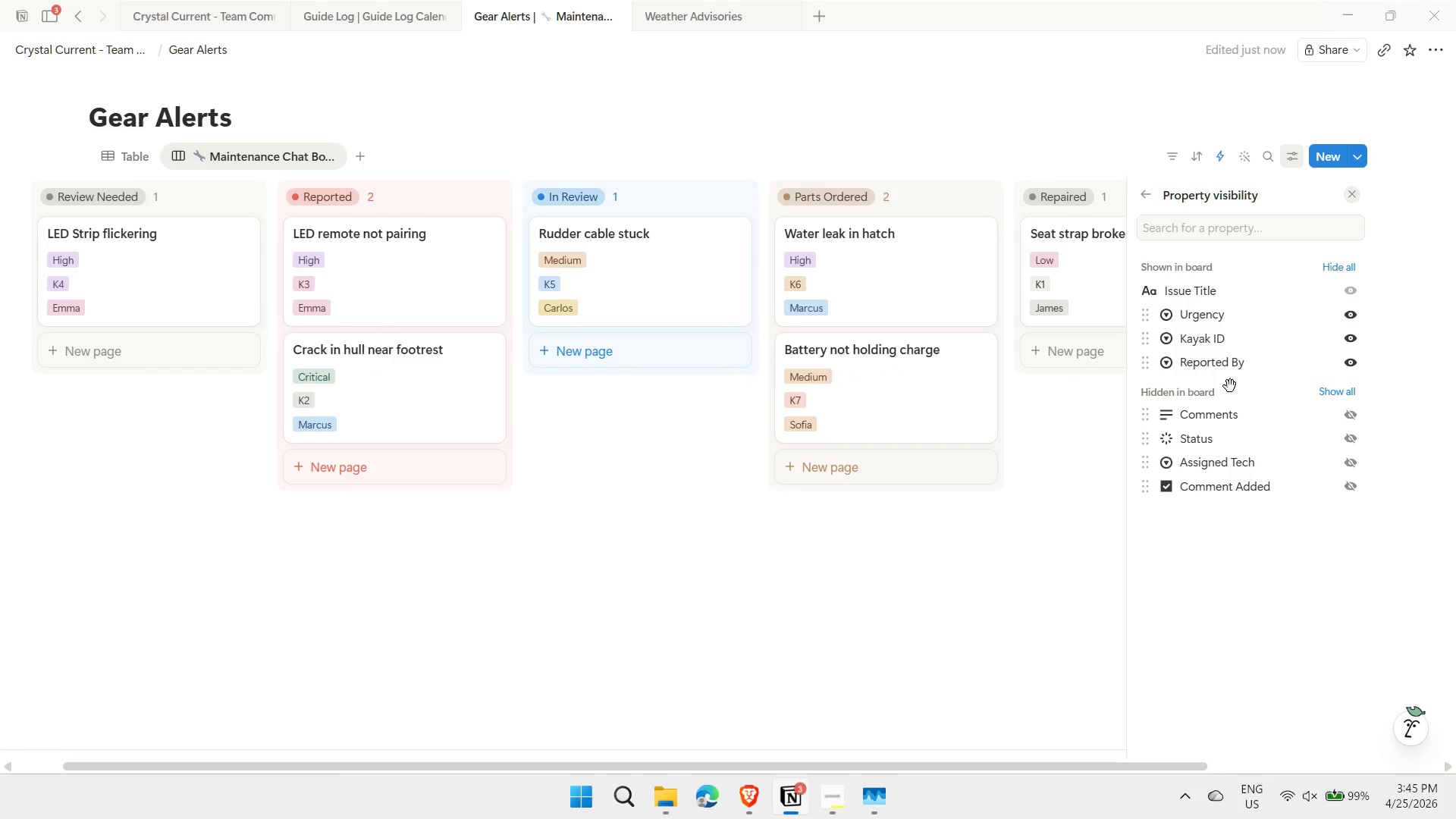 
left_click([1151, 192])
 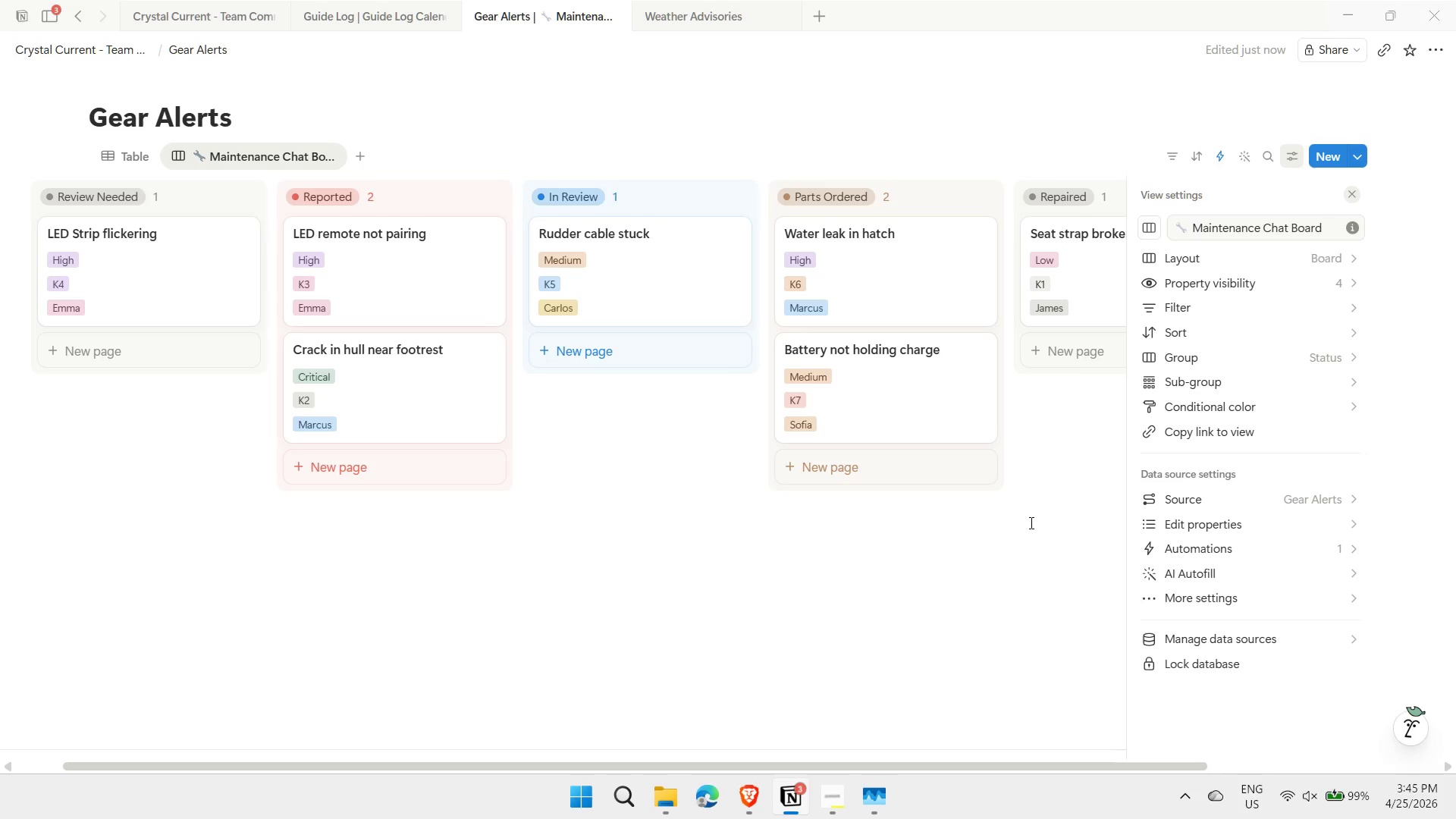 
left_click([970, 628])
 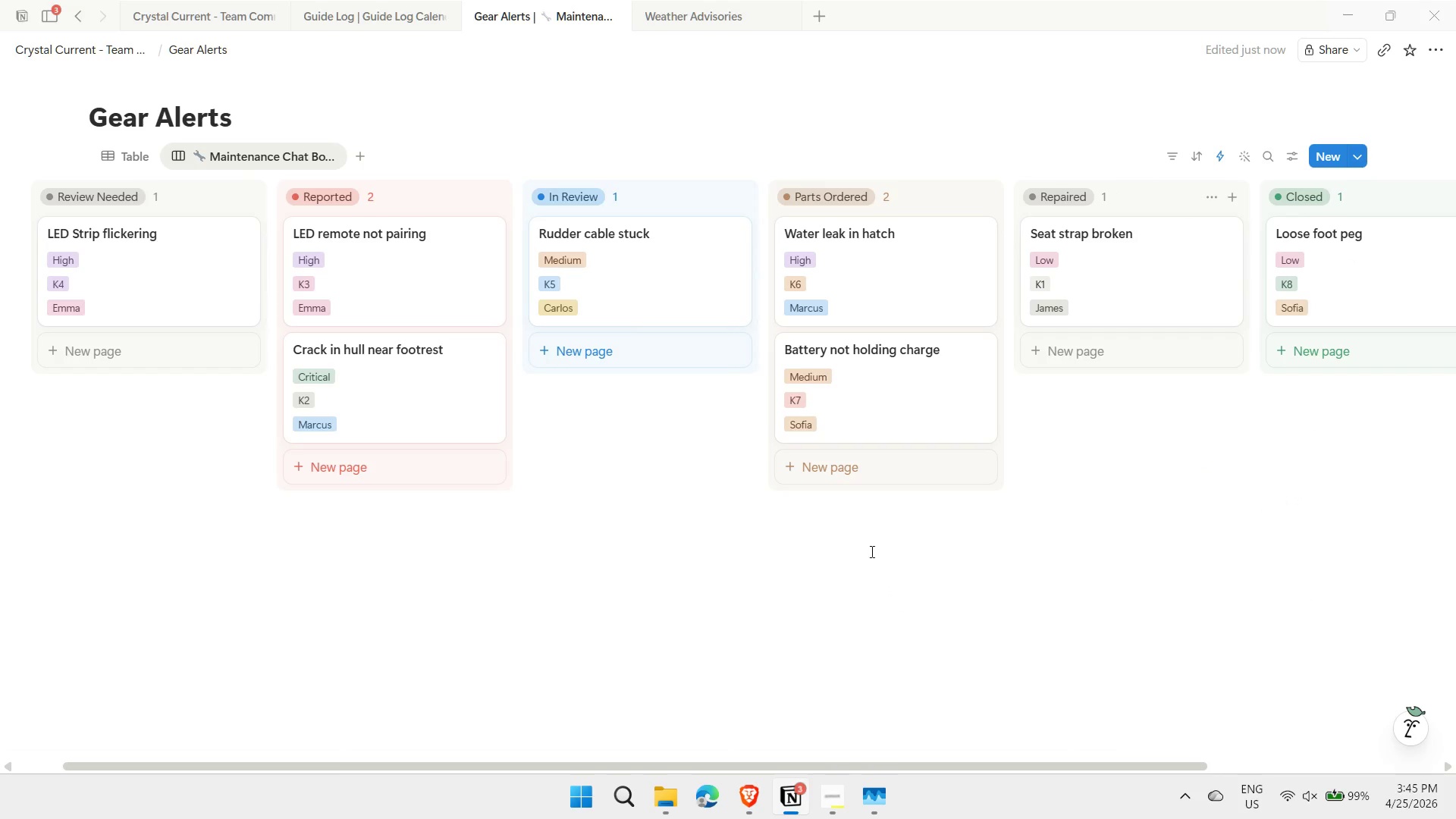 
left_click([804, 604])
 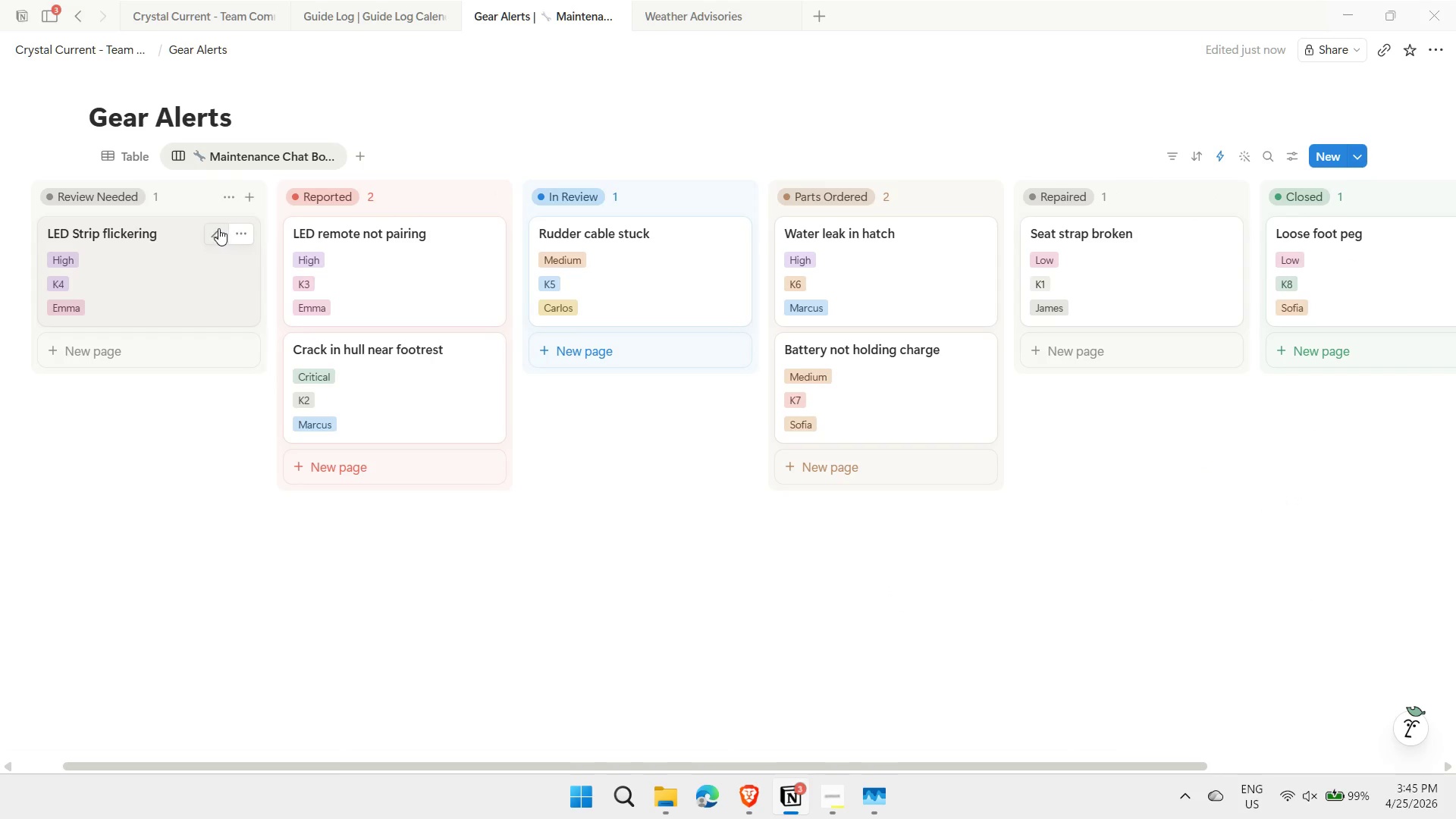 
left_click([209, 230])
 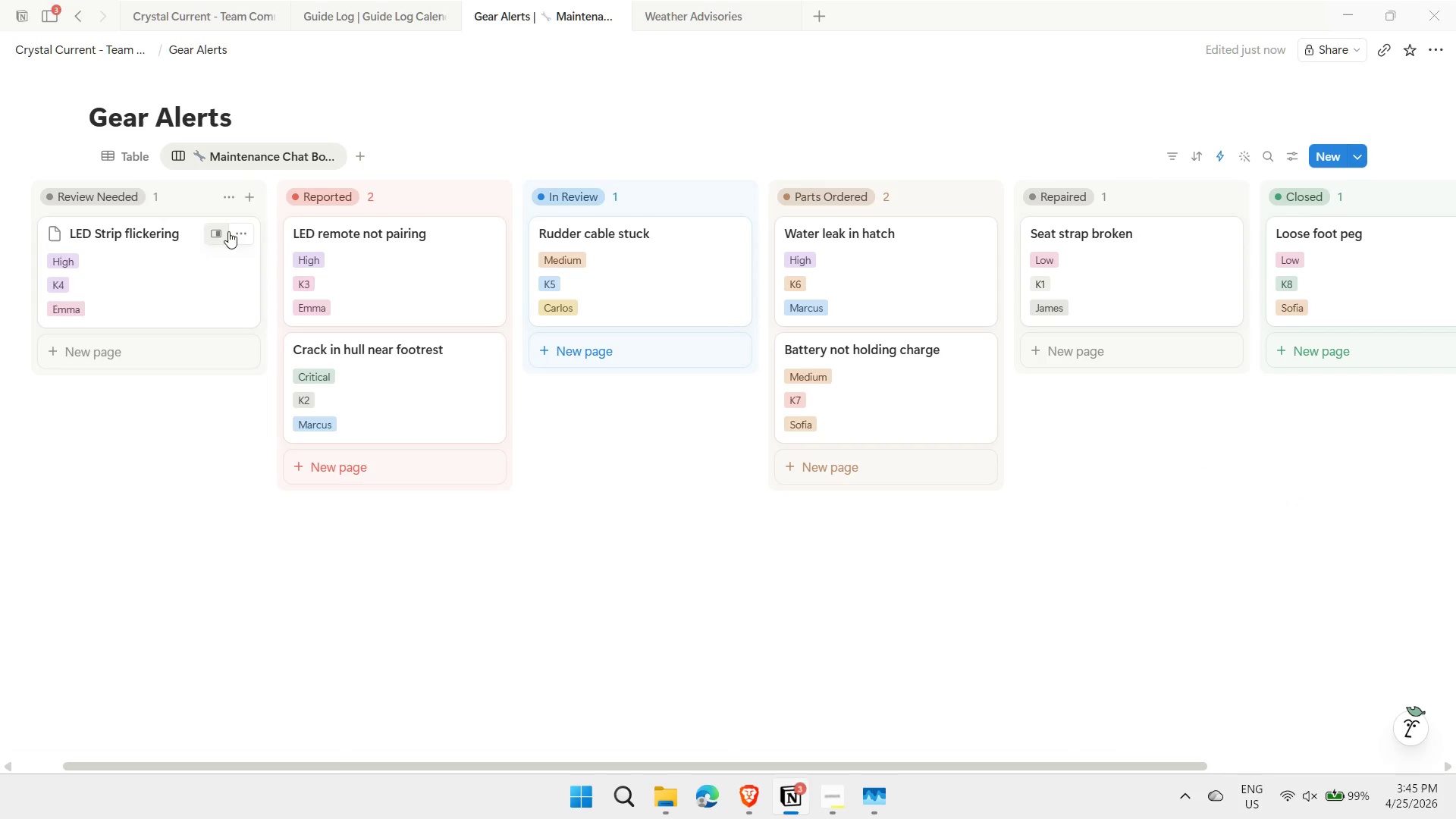 
left_click([238, 233])
 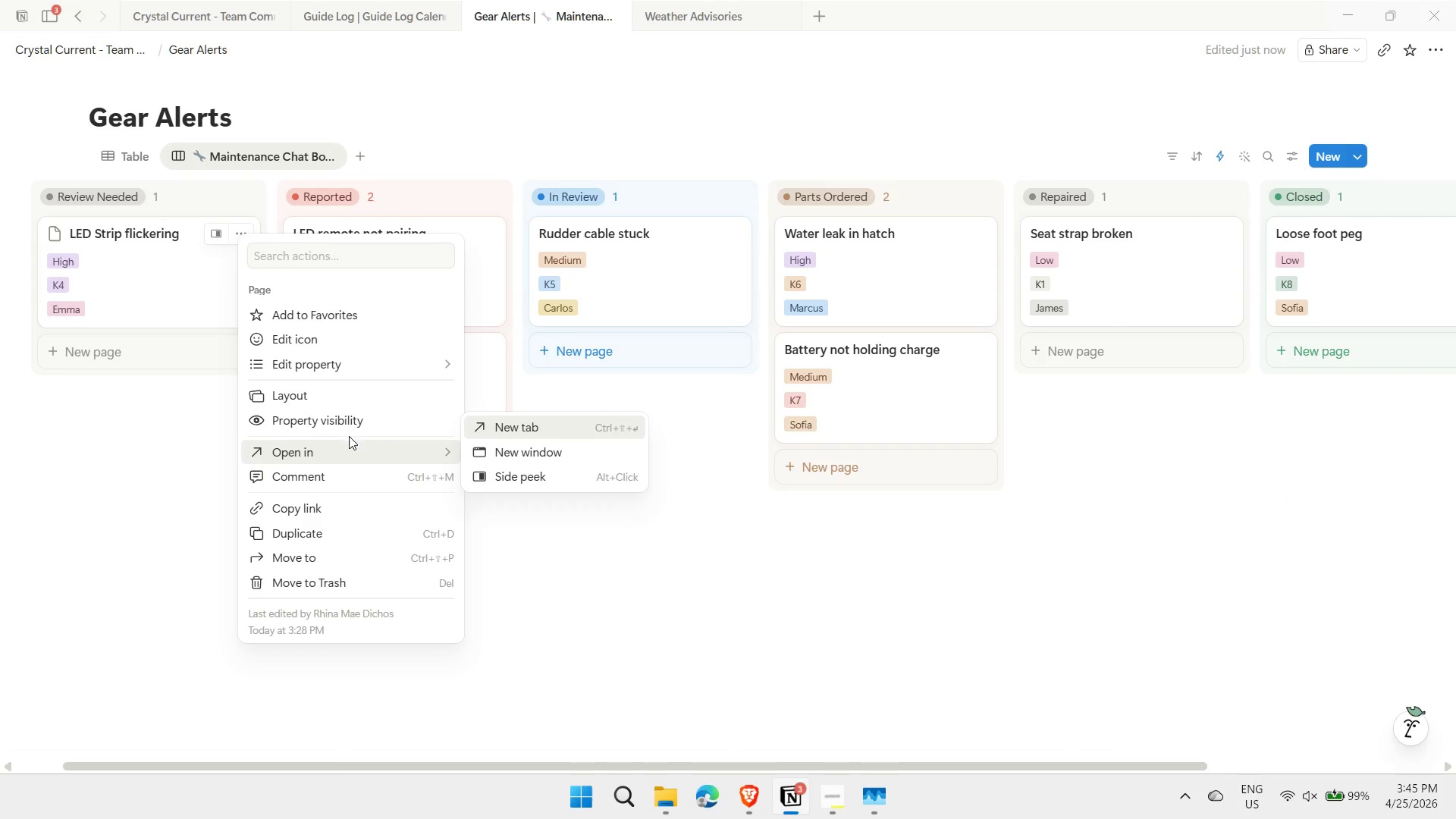 
left_click([365, 395])
 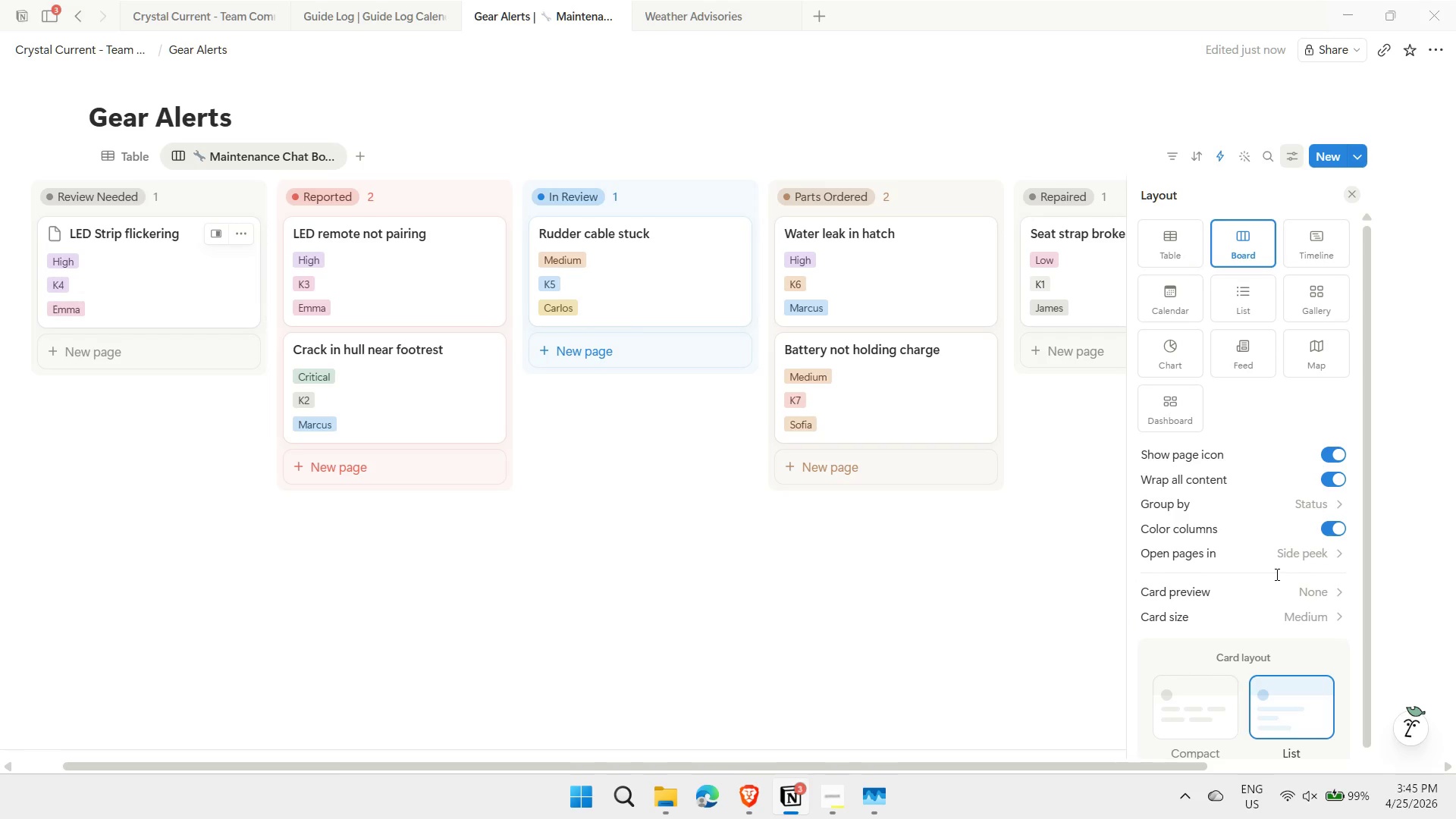 
wait(5.78)
 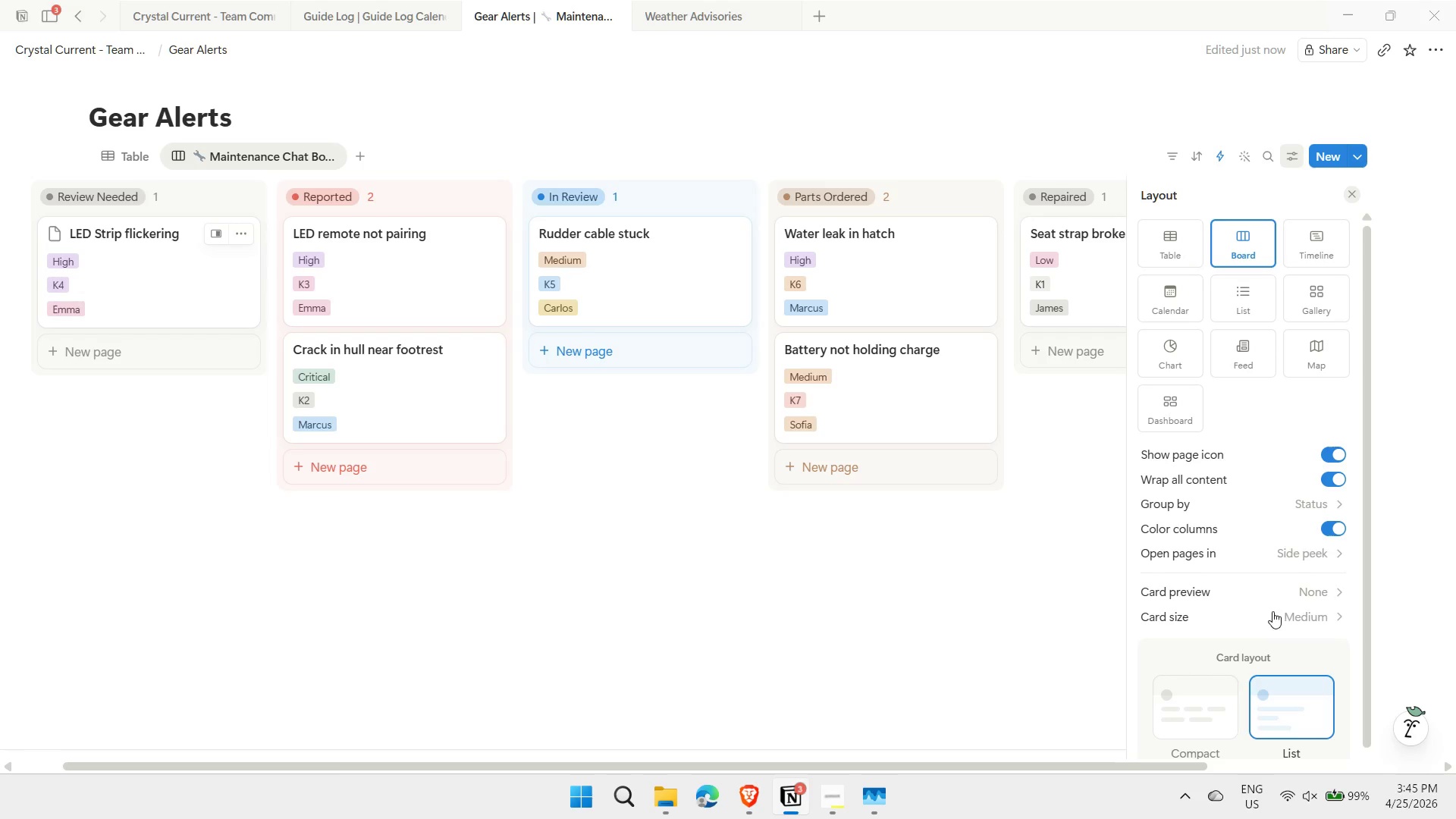 
left_click([1329, 526])
 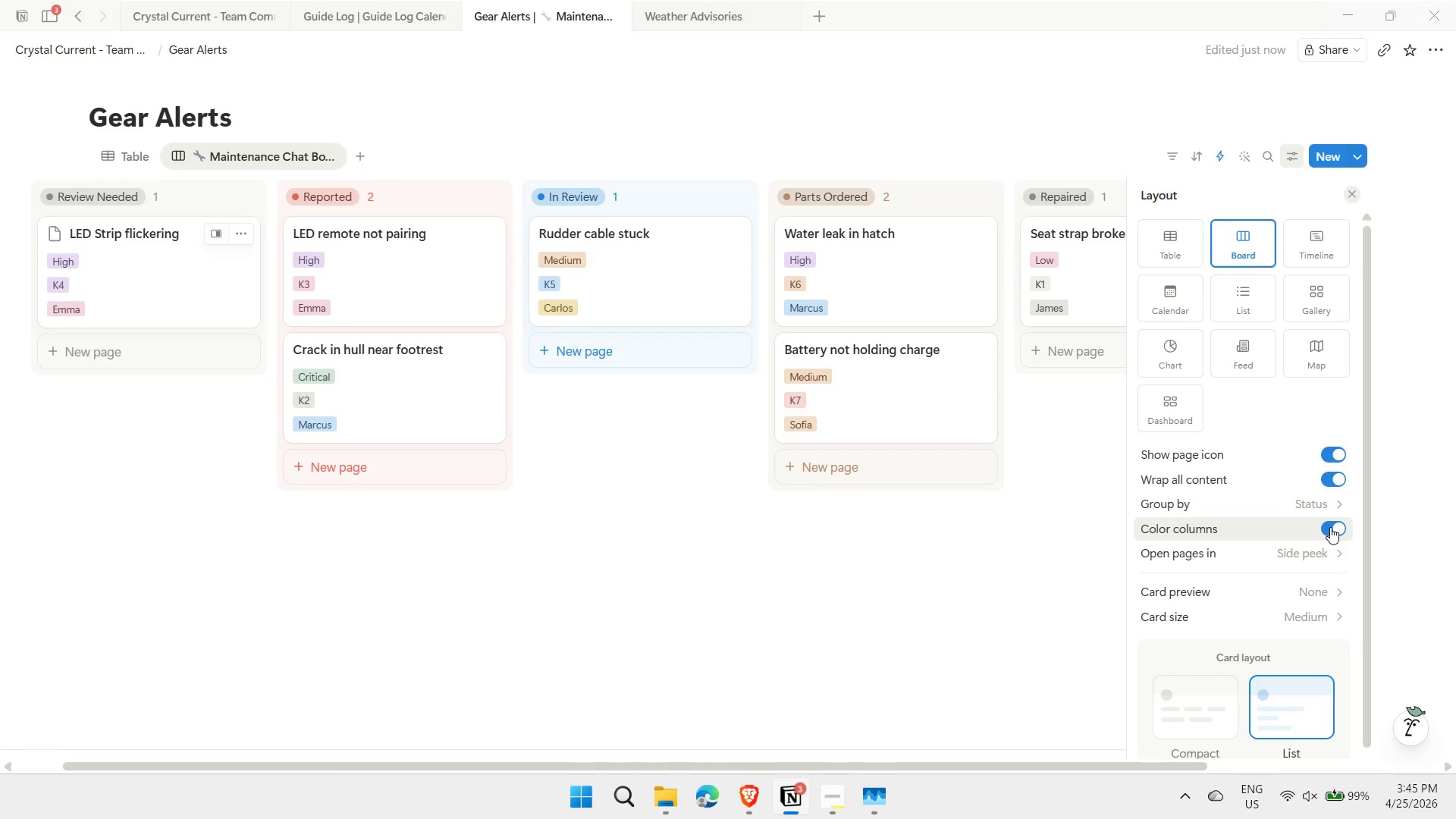 
scroll: coordinate [1272, 510], scroll_direction: down, amount: 1.0
 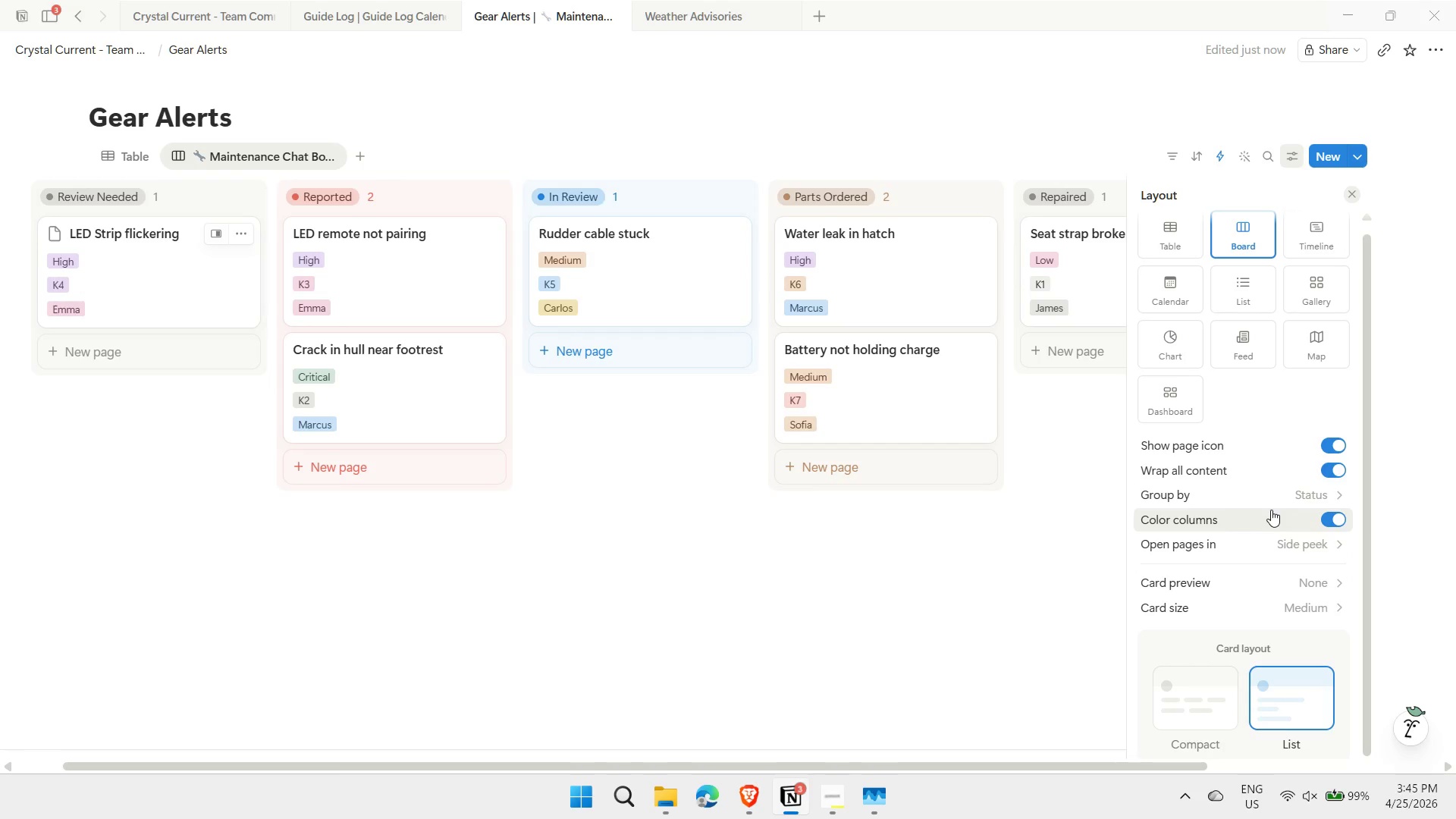 
mouse_move([1269, 576])
 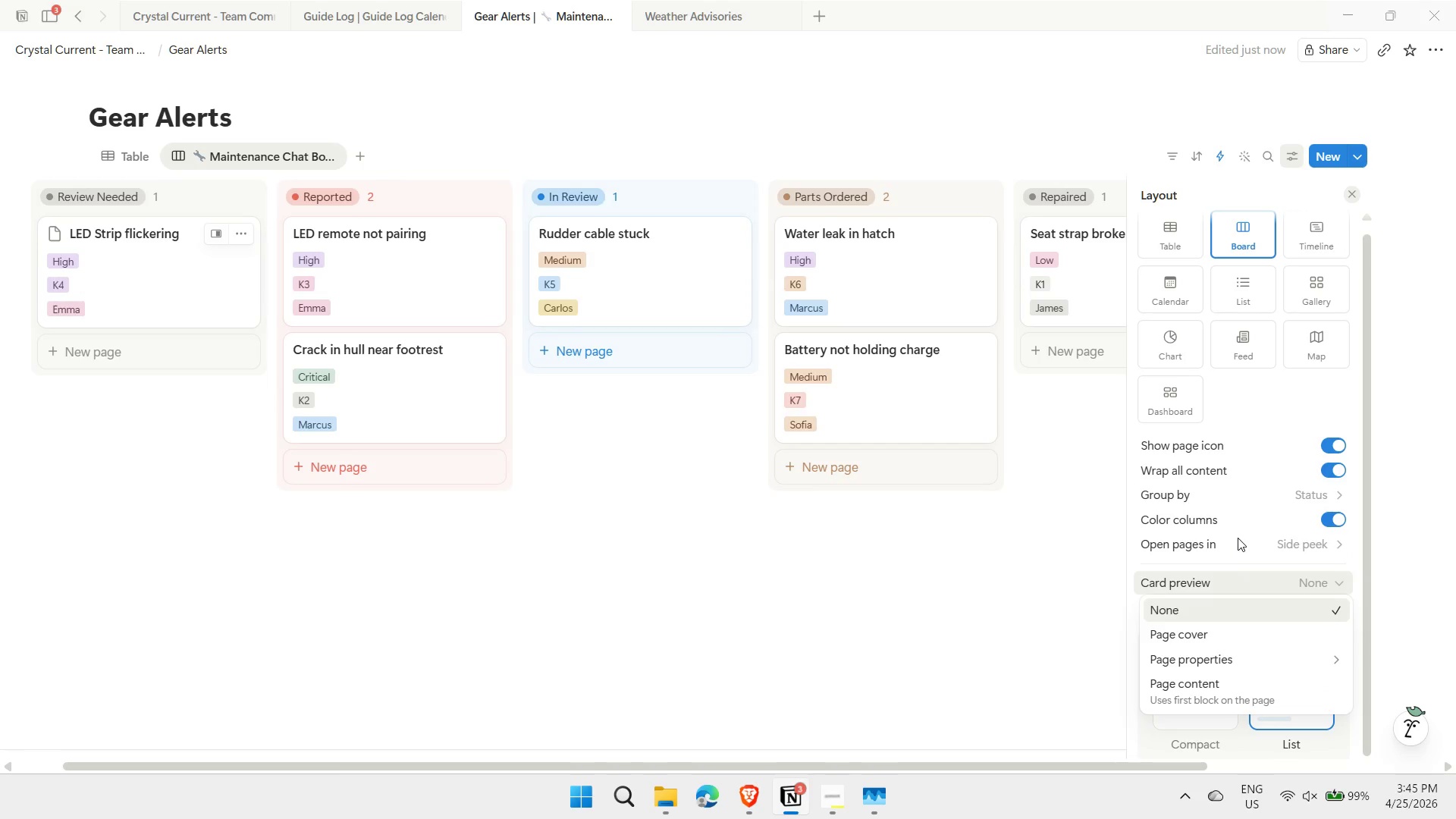 
scroll: coordinate [1238, 538], scroll_direction: down, amount: 1.0
 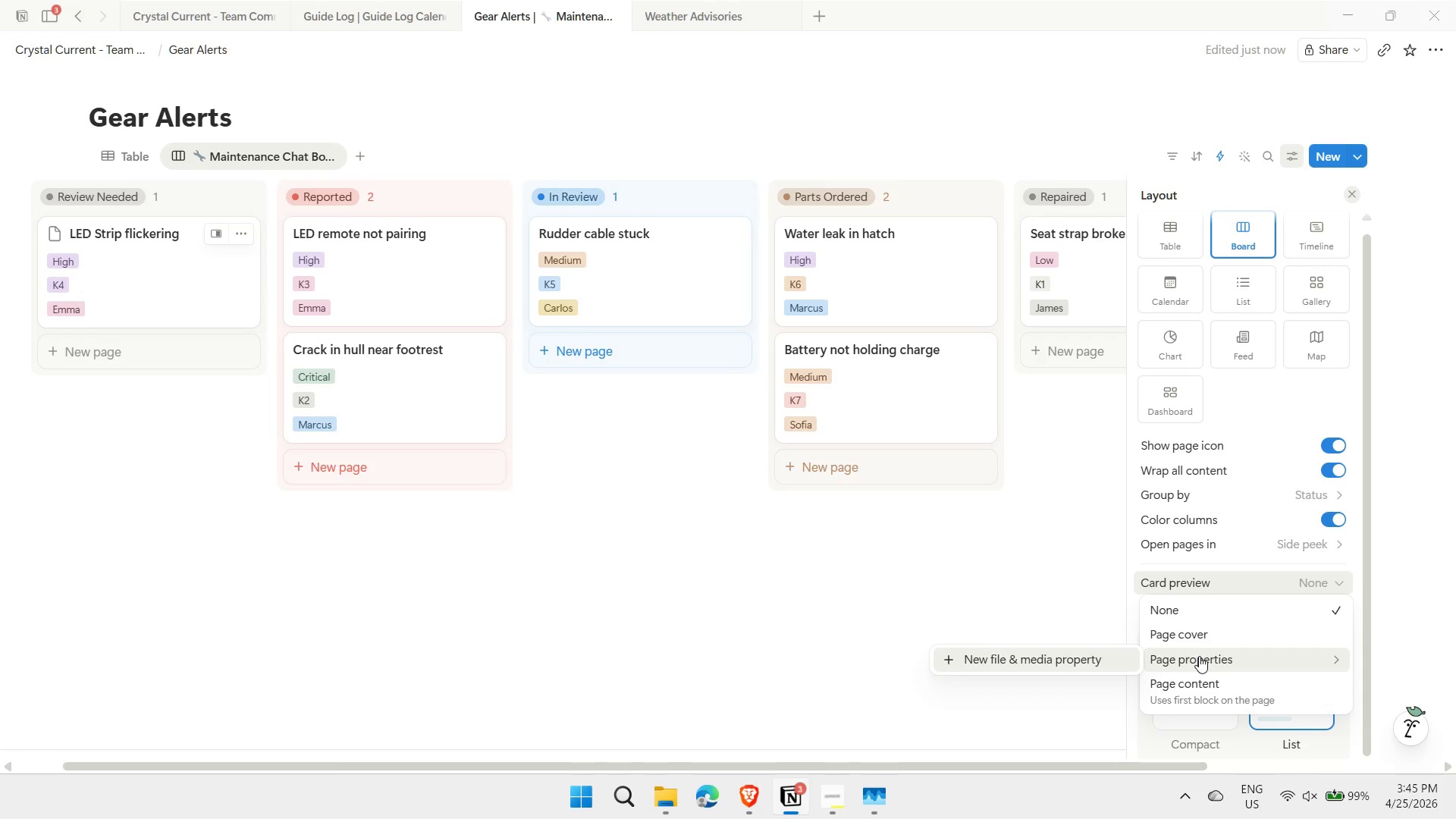 
left_click([1199, 656])
 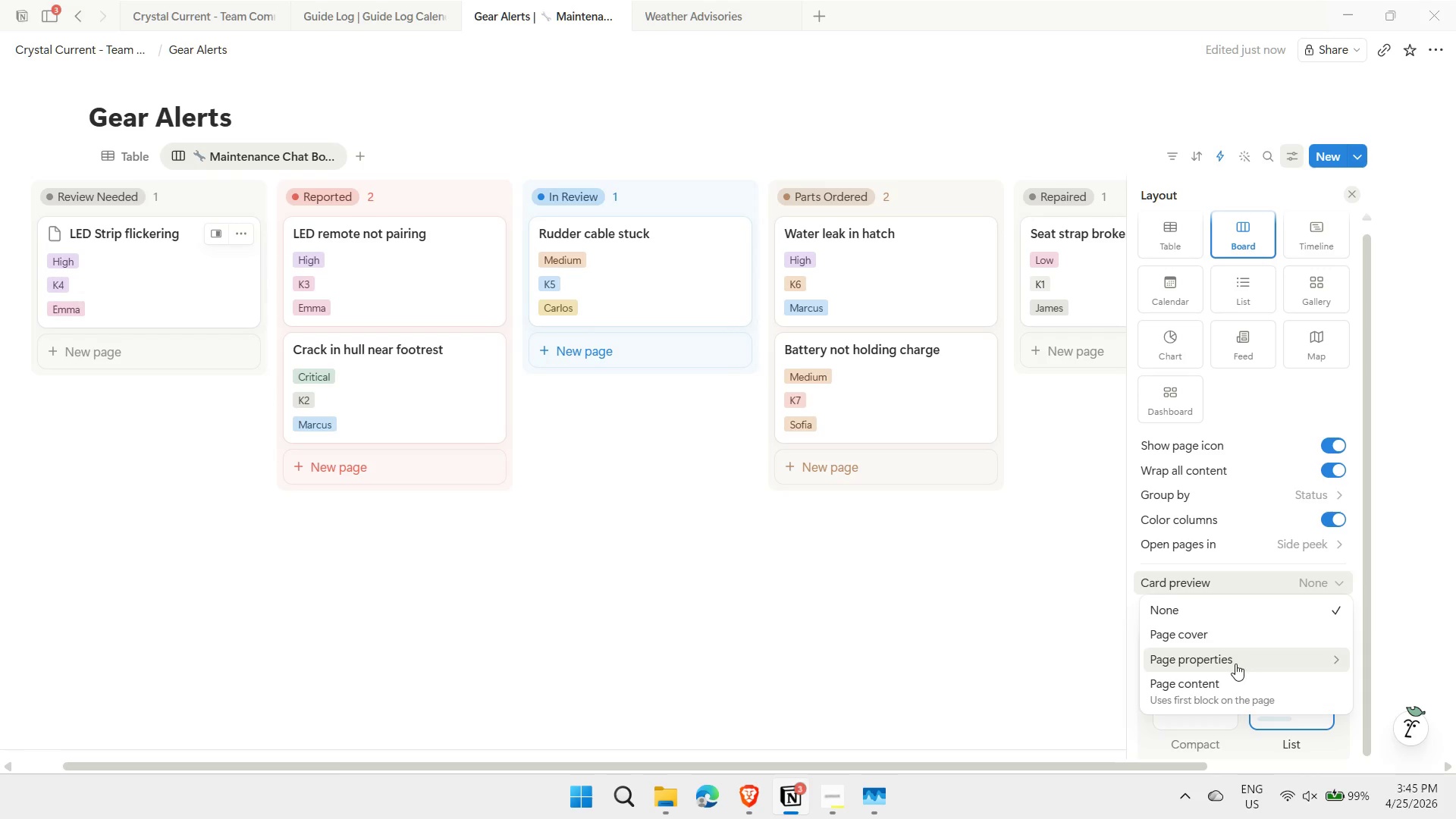 
left_click([1261, 662])
 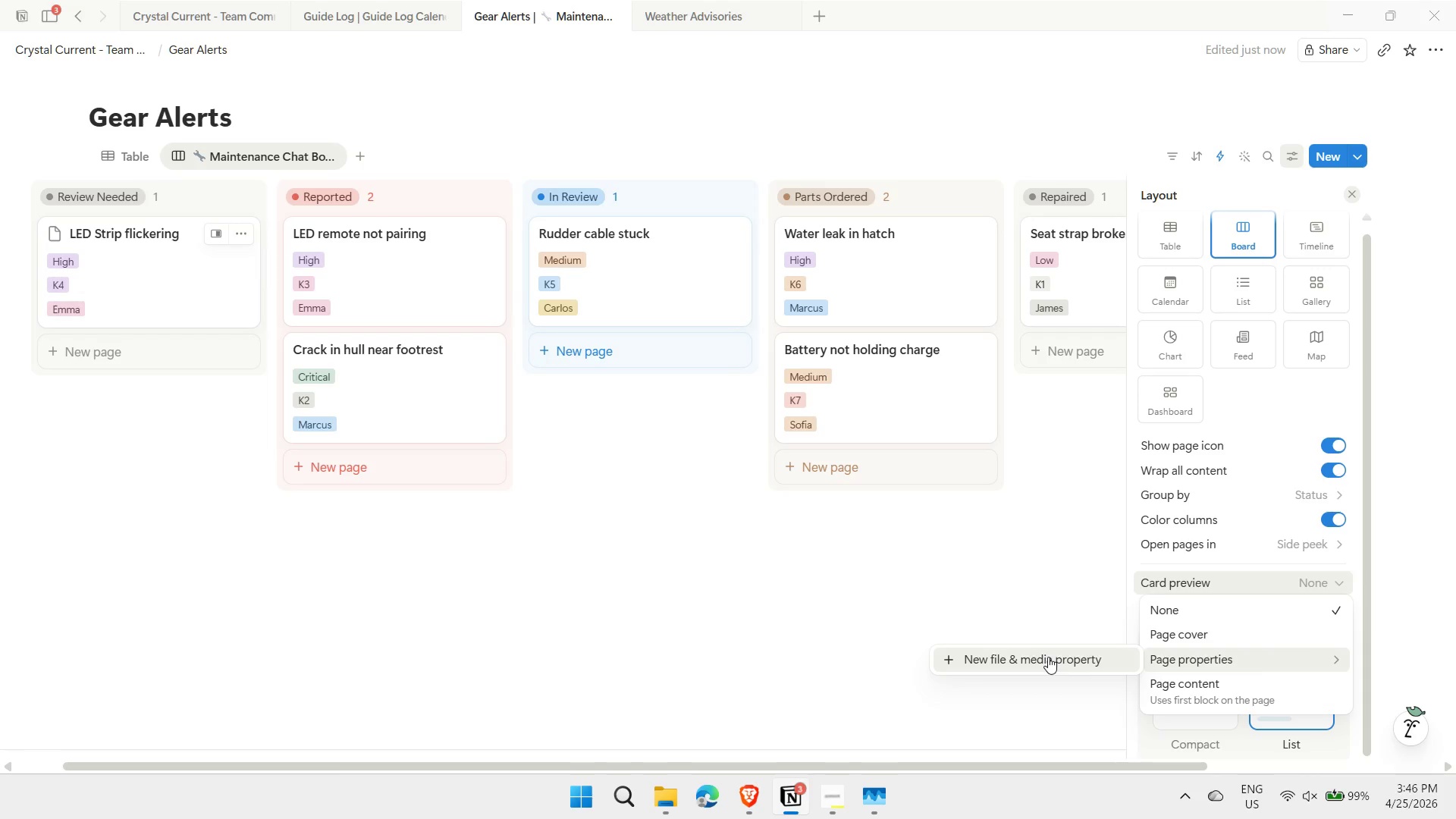 
left_click([1048, 657])
 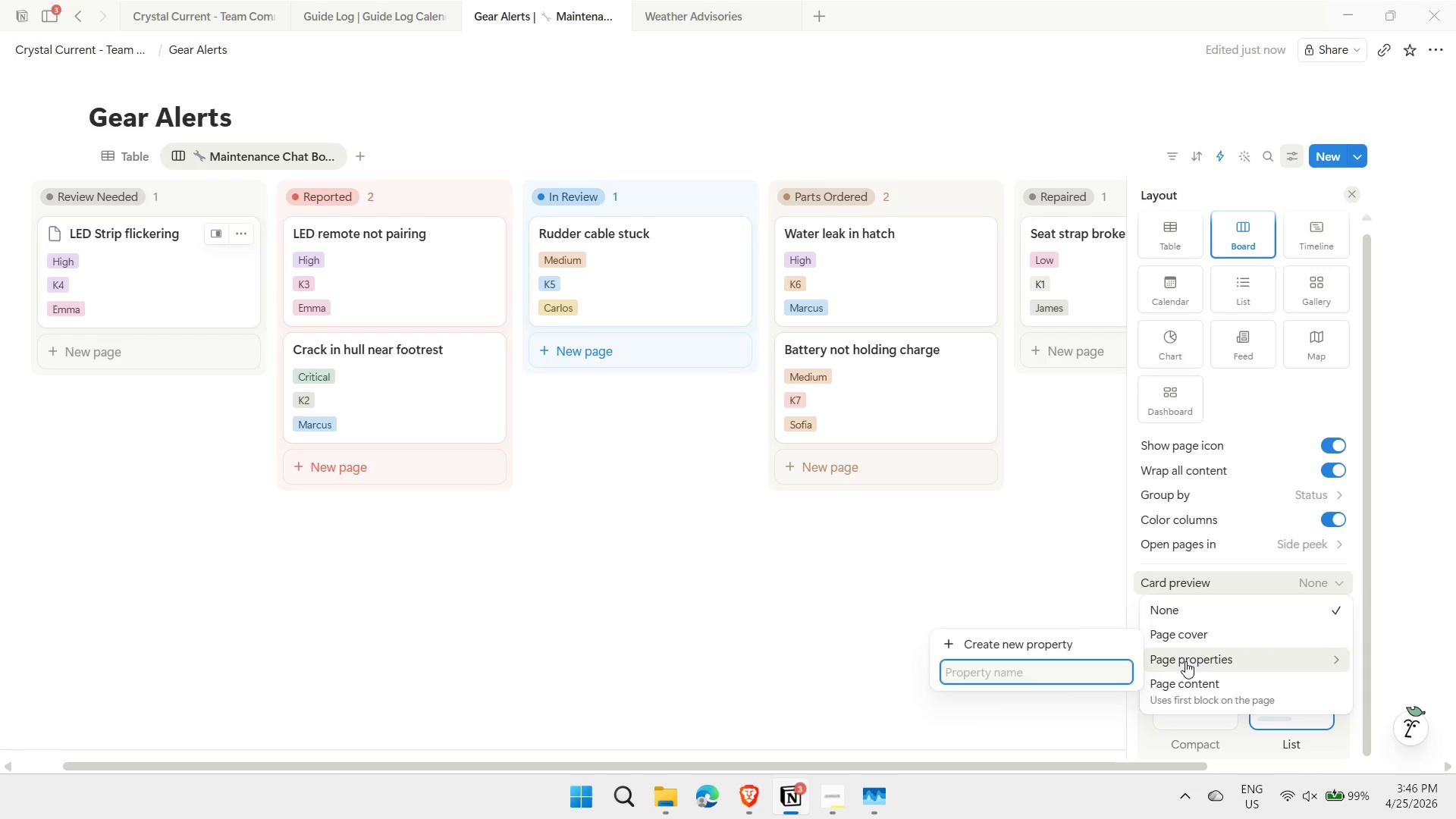 
left_click([1207, 656])
 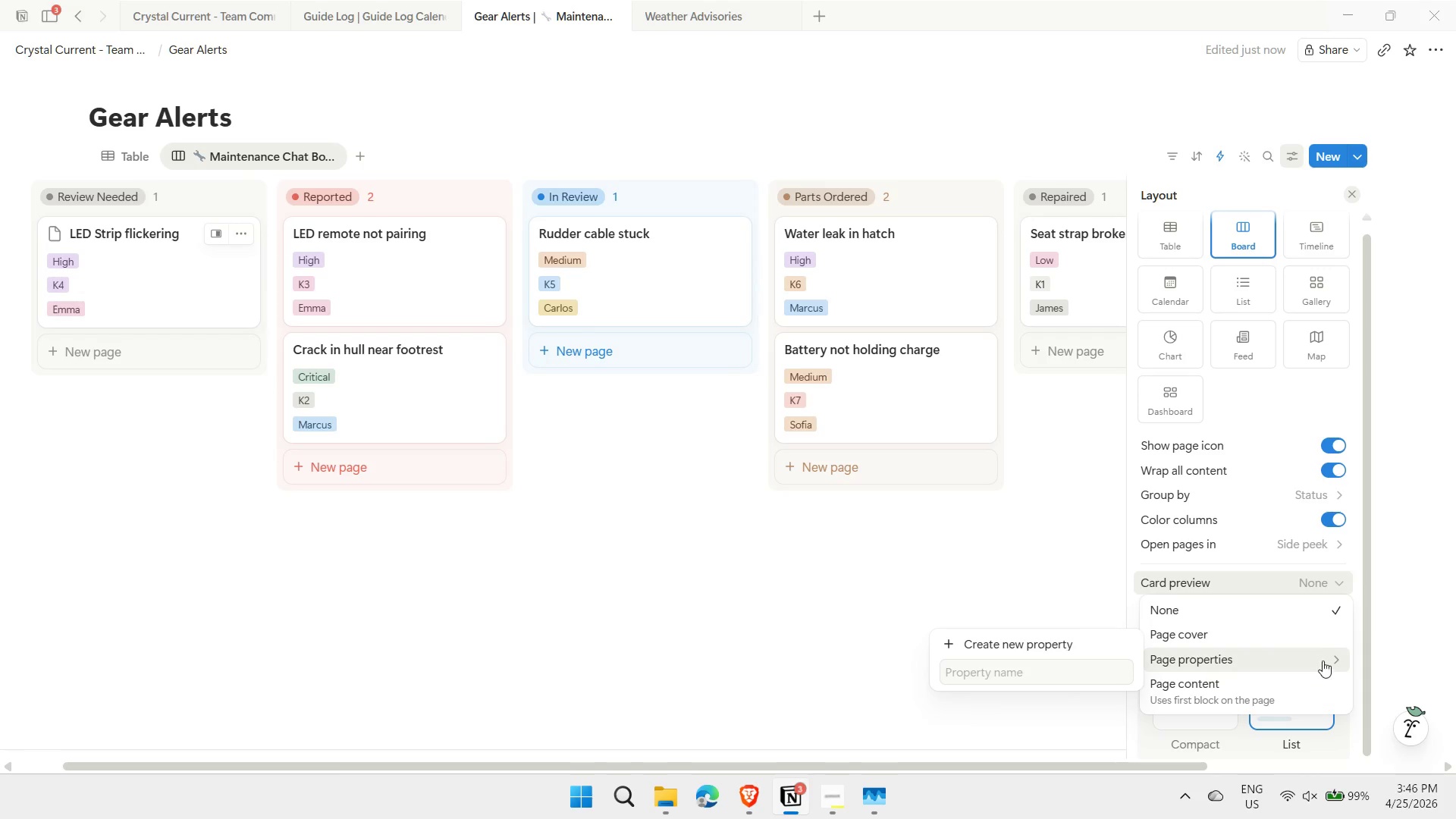 
left_click([1333, 661])
 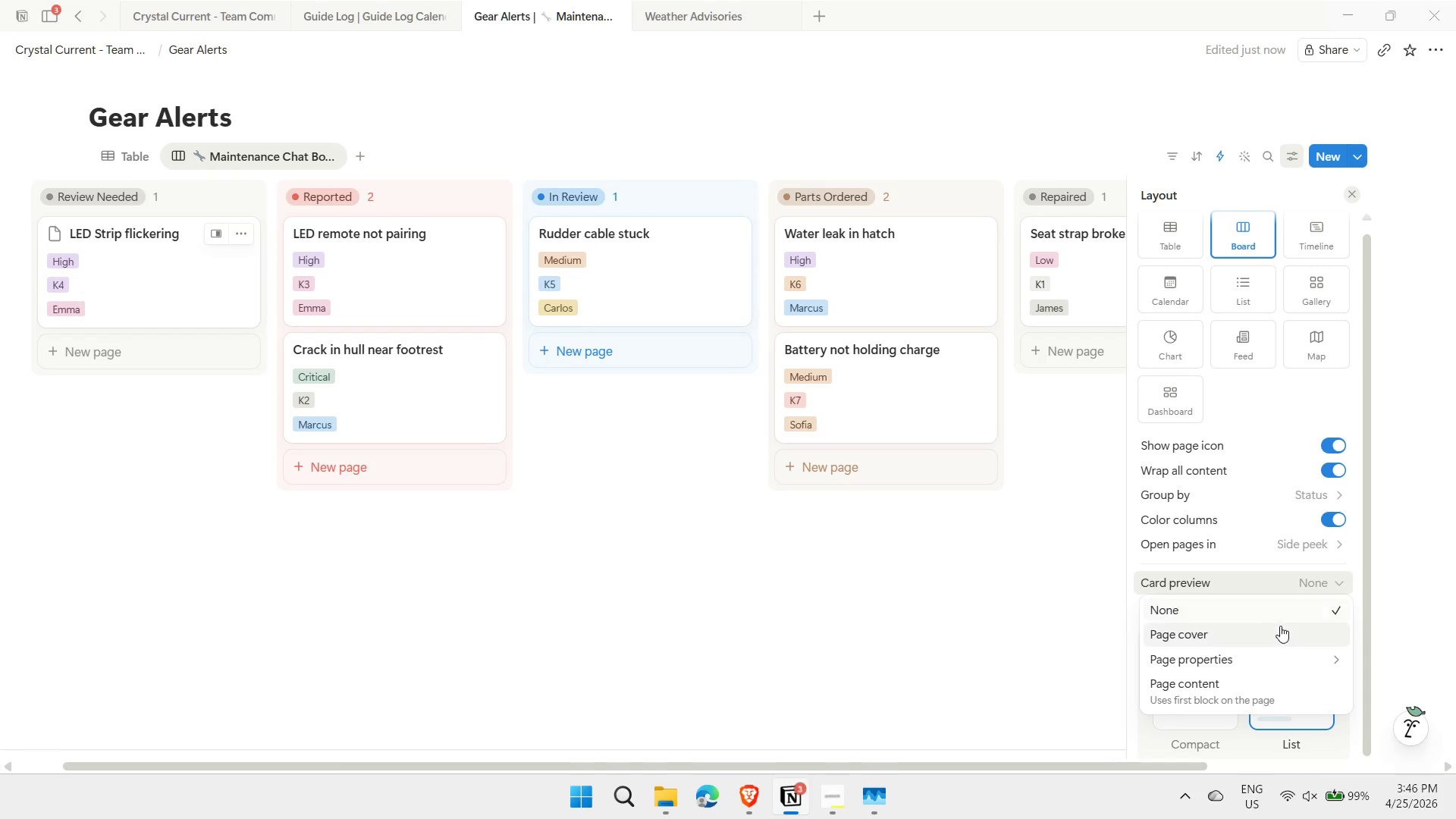 
left_click([1225, 688])
 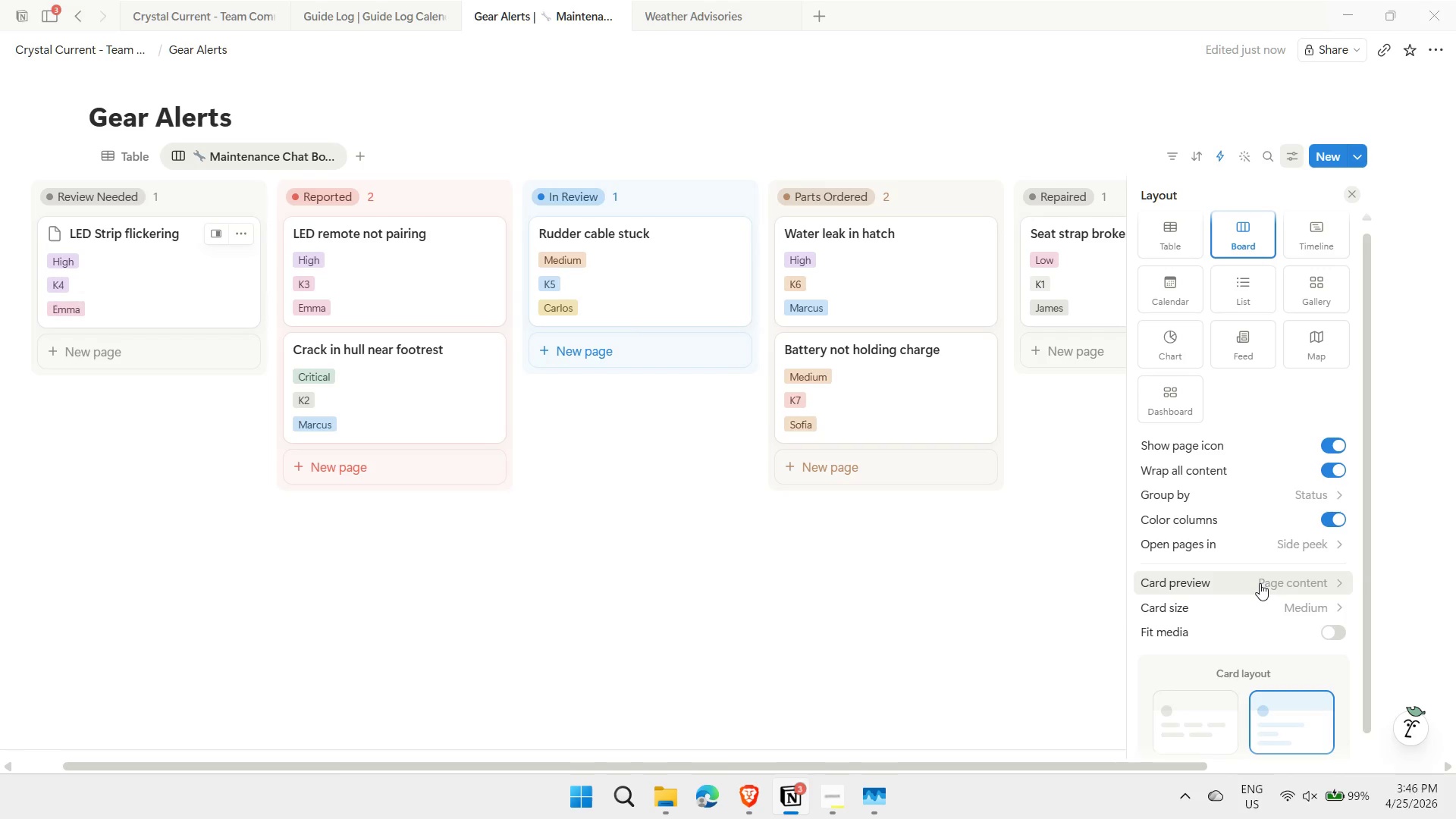 
scroll: coordinate [1258, 579], scroll_direction: down, amount: 3.0
 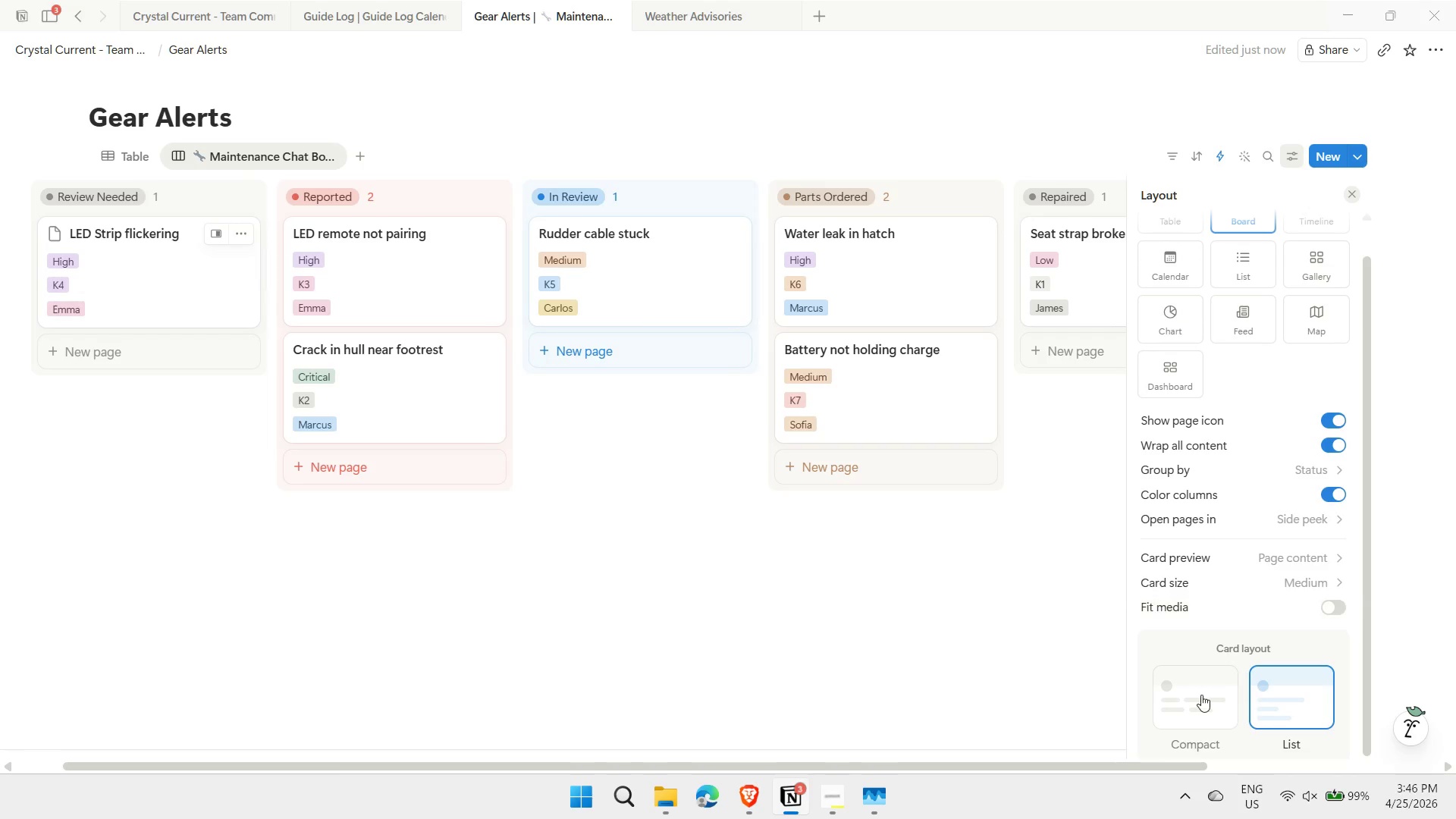 
left_click([1196, 698])
 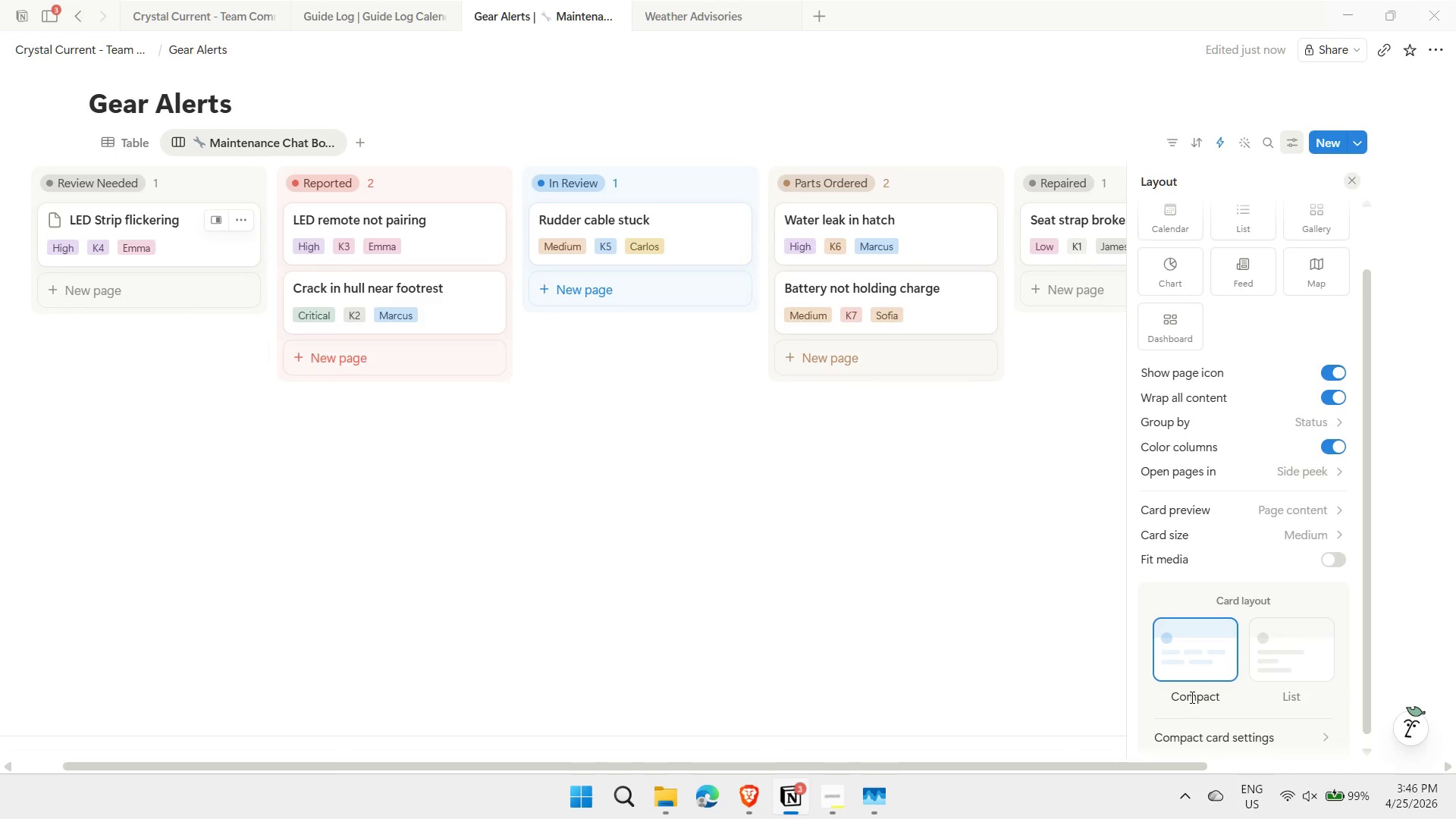 
left_click([981, 542])
 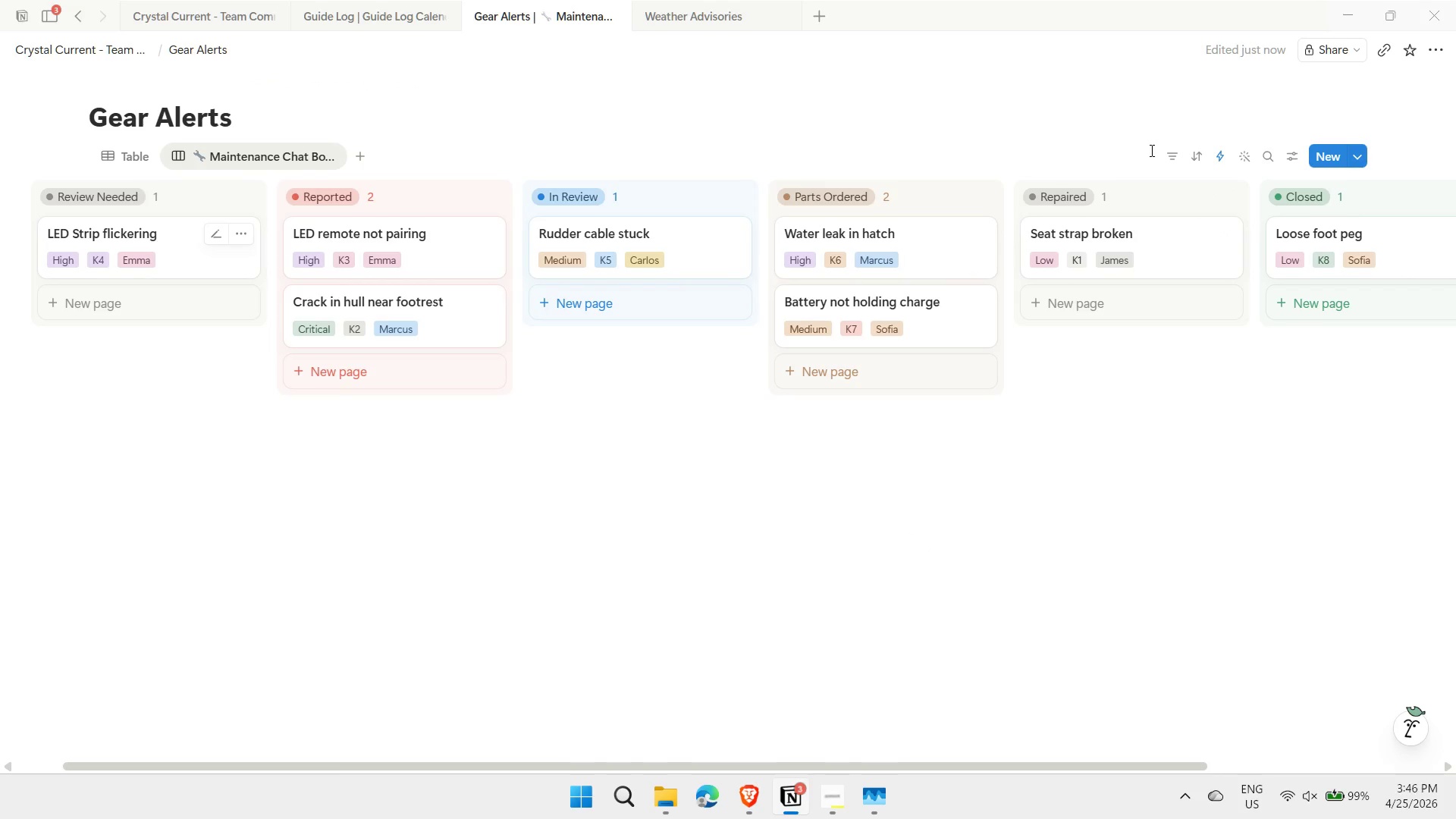 
wait(15.28)
 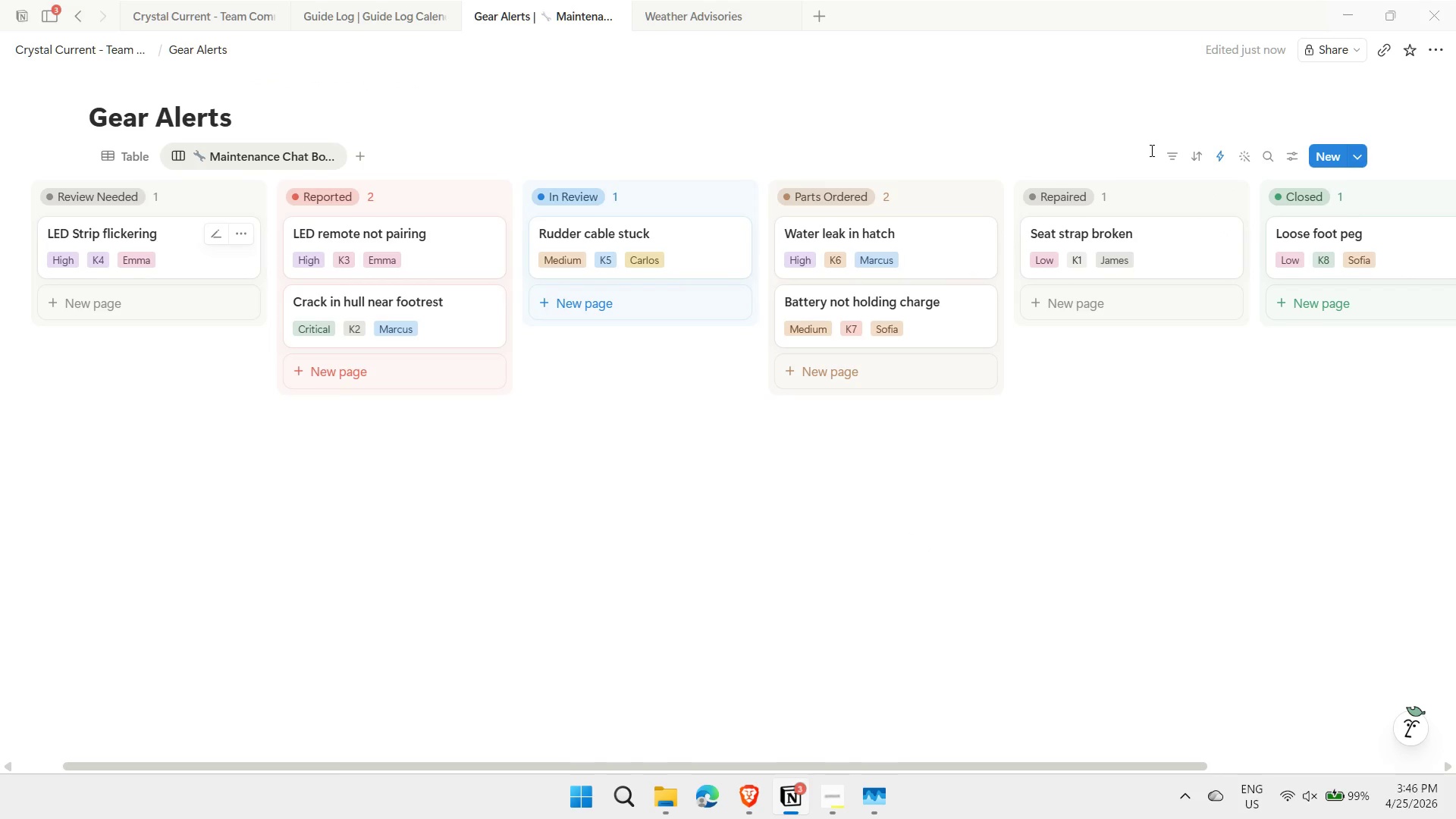 
left_click([390, 19])
 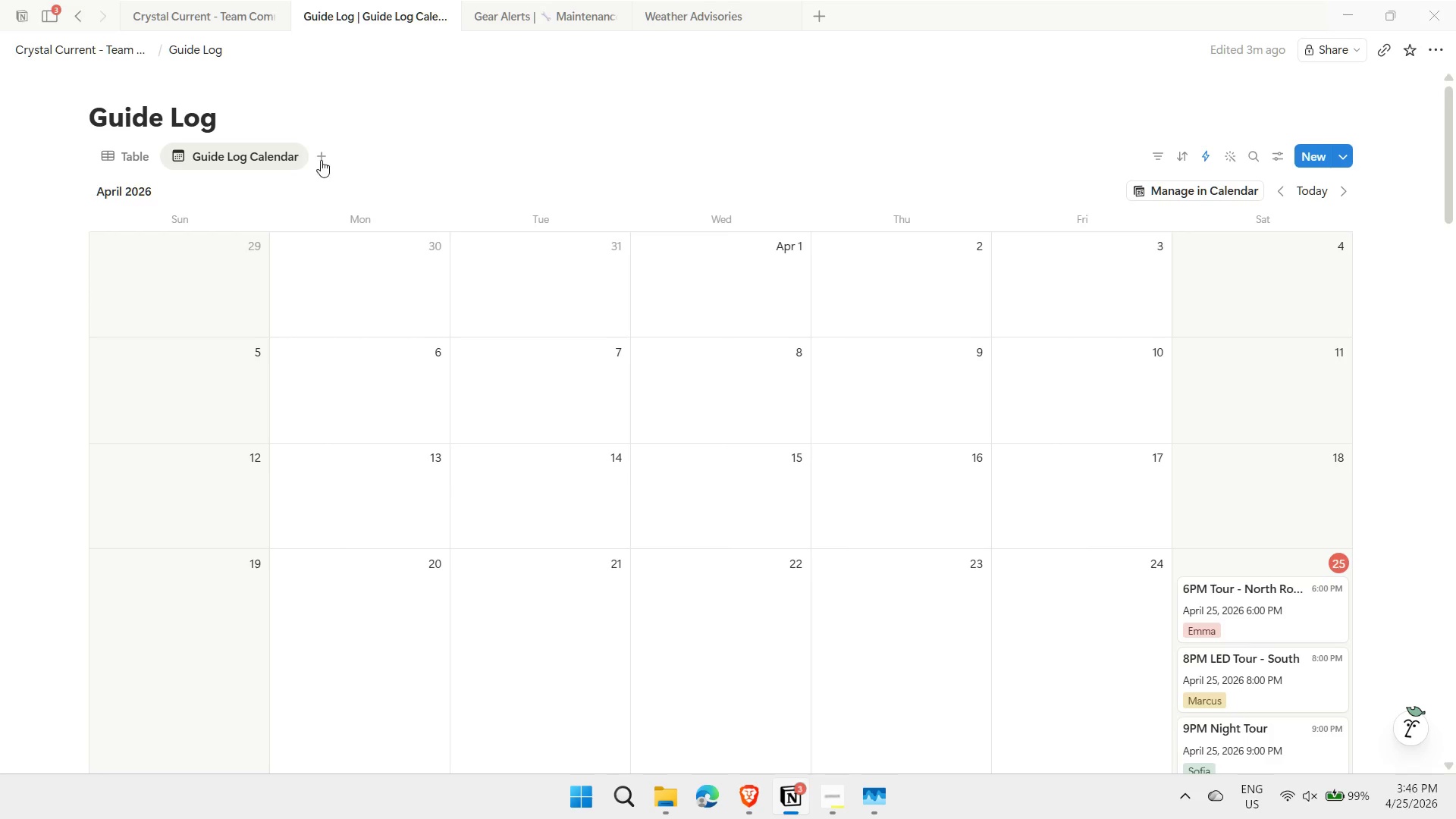 
left_click([320, 160])
 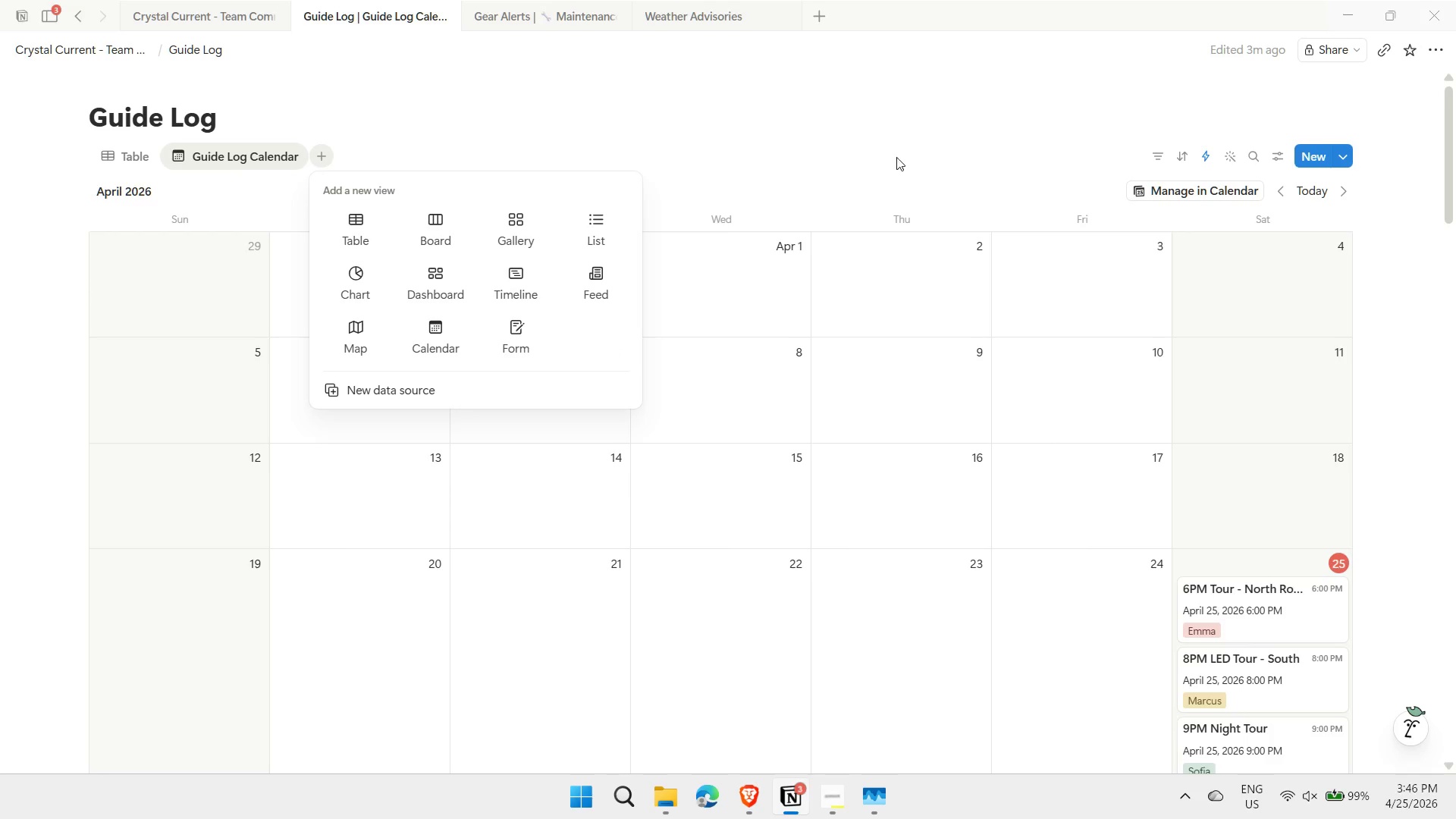 
wait(5.05)
 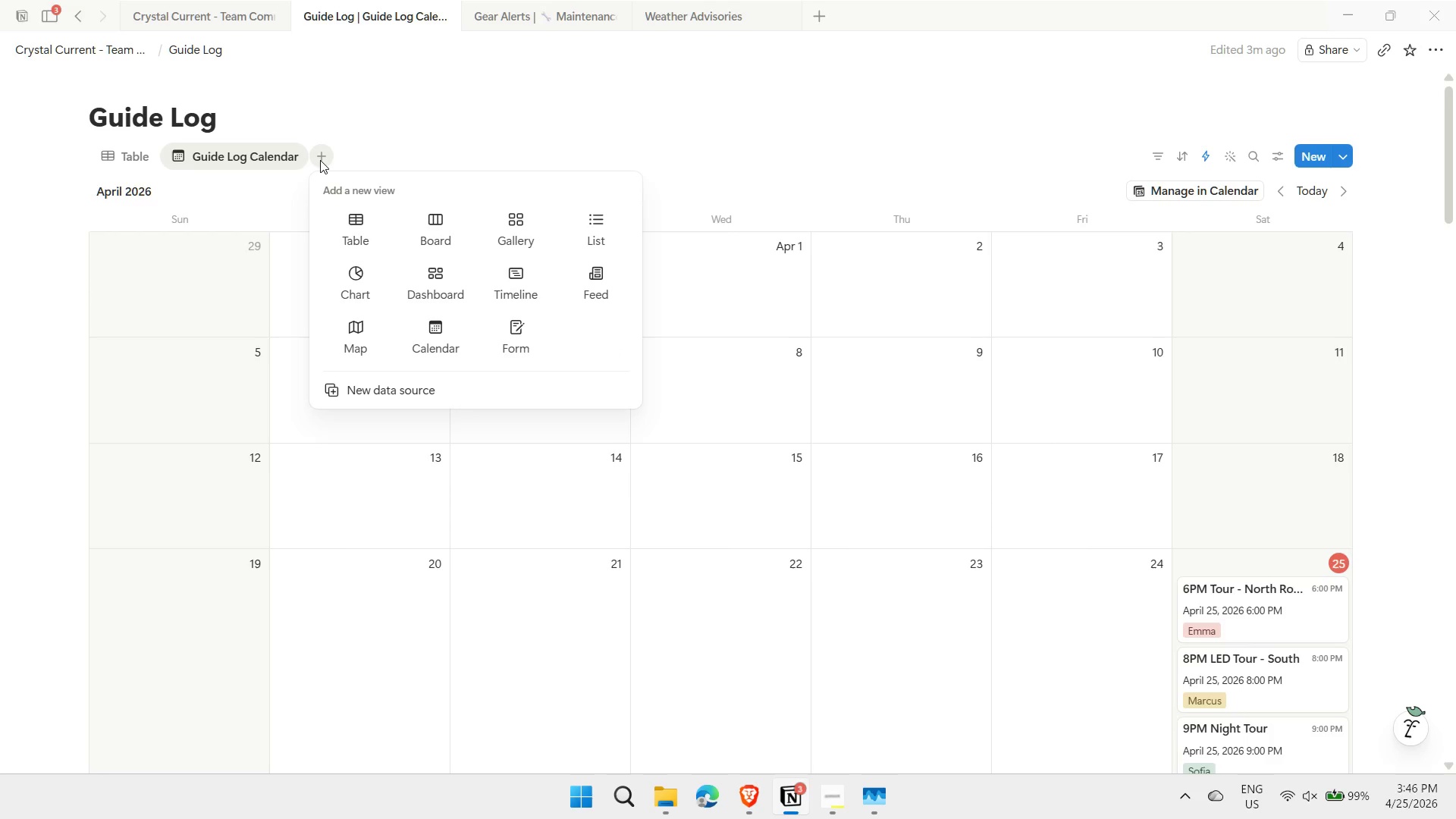 
left_click([358, 226])
 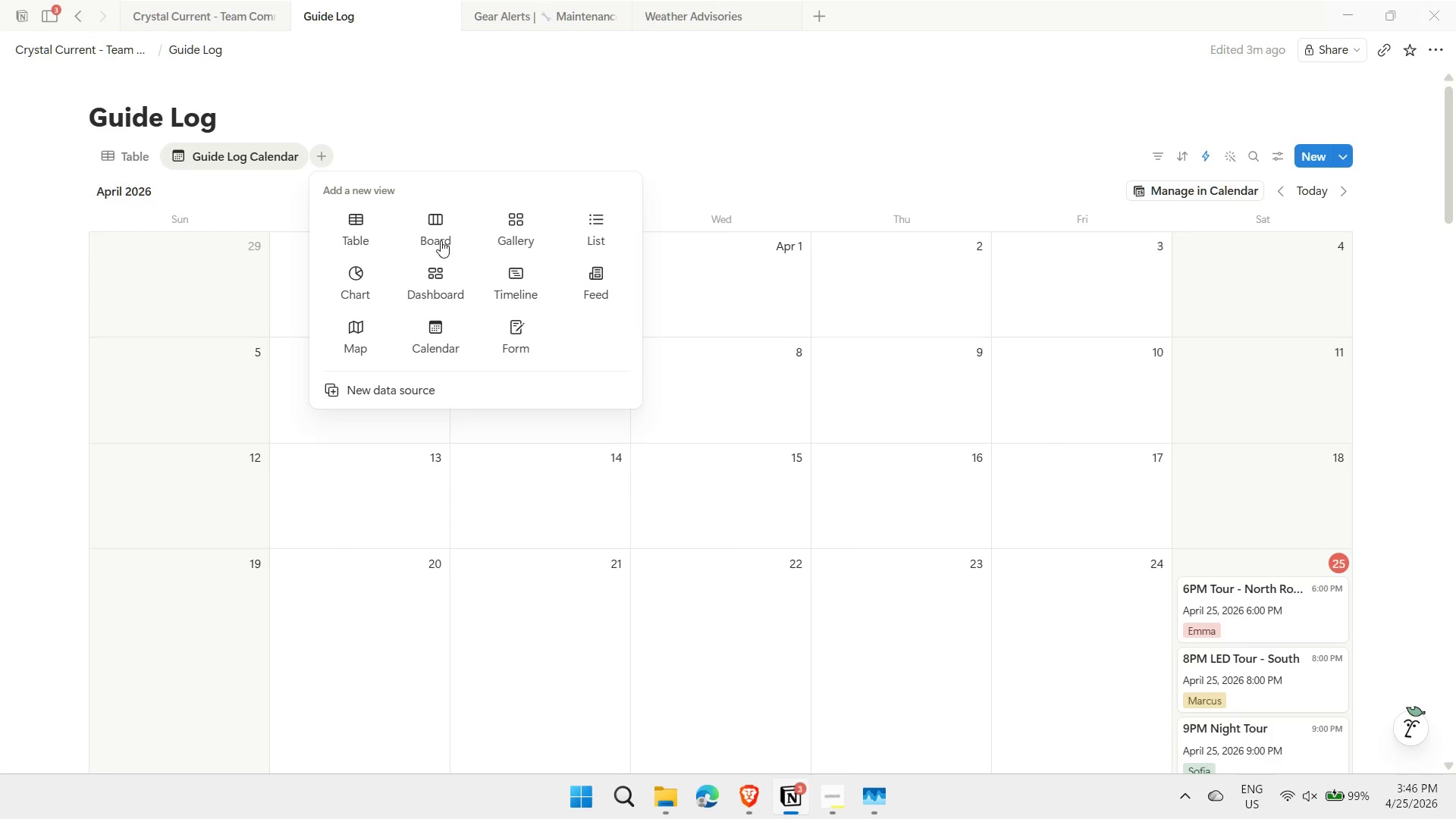 
left_click([352, 225])
 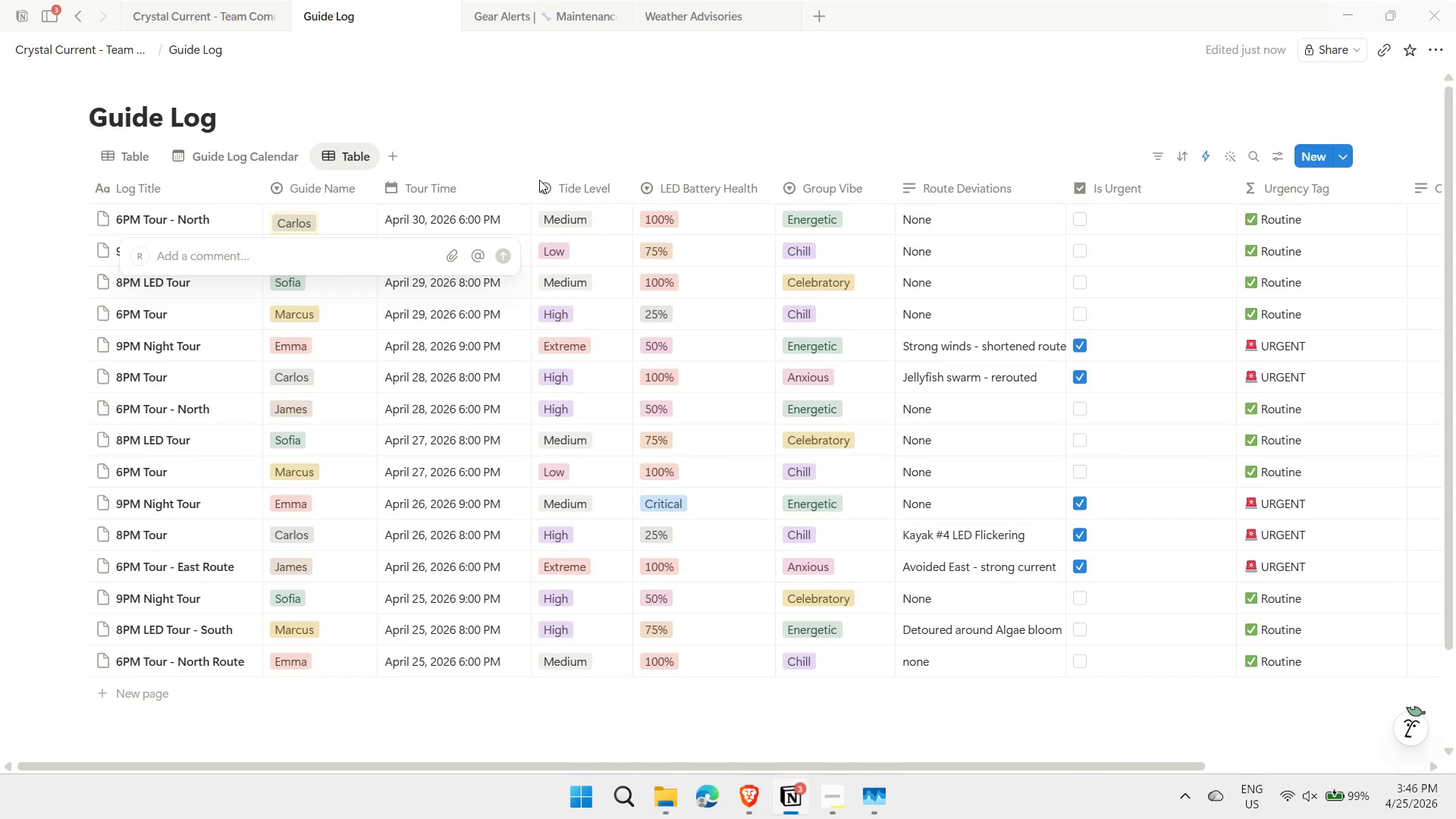 
left_click([686, 81])
 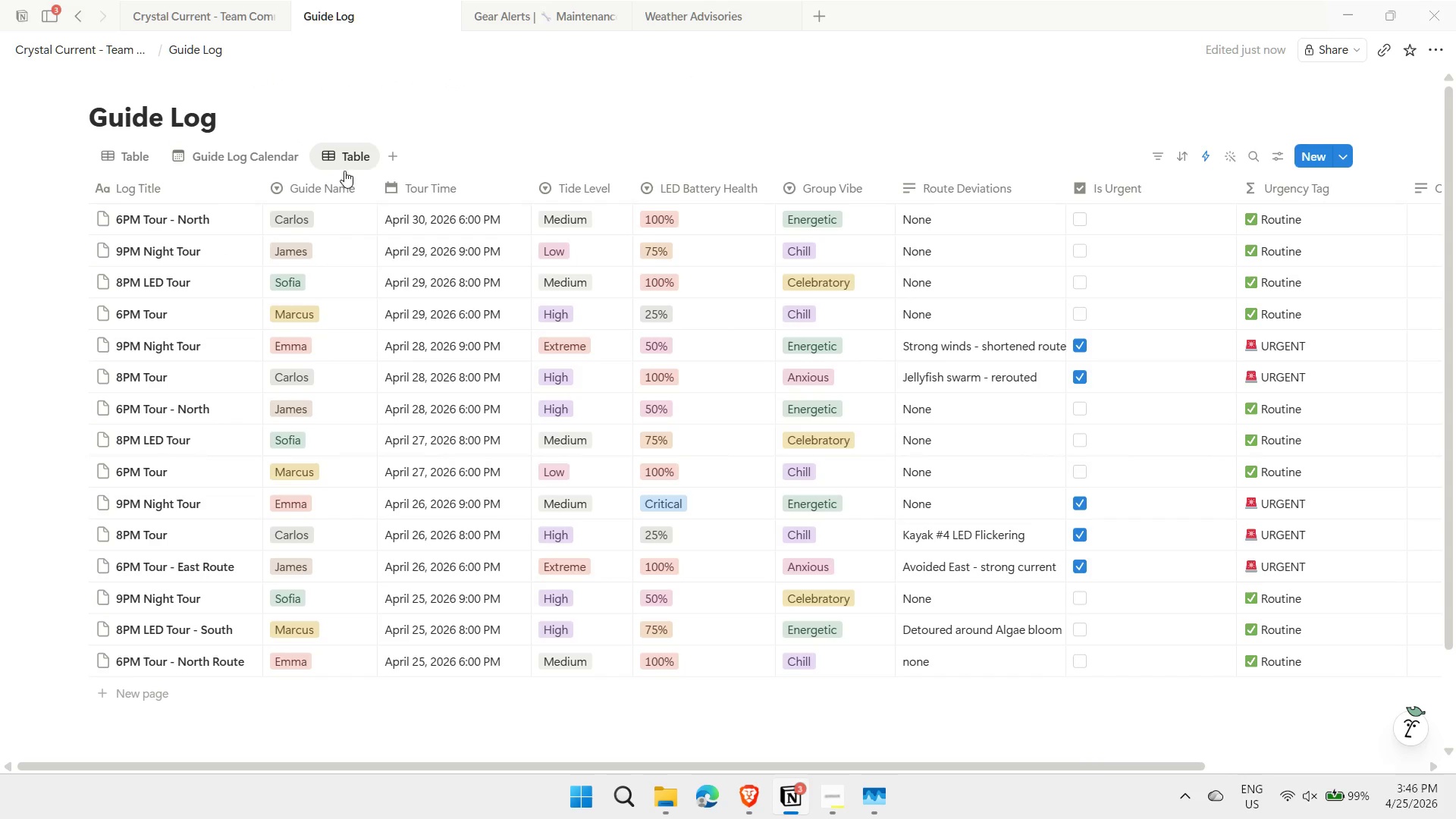 
left_click([344, 163])
 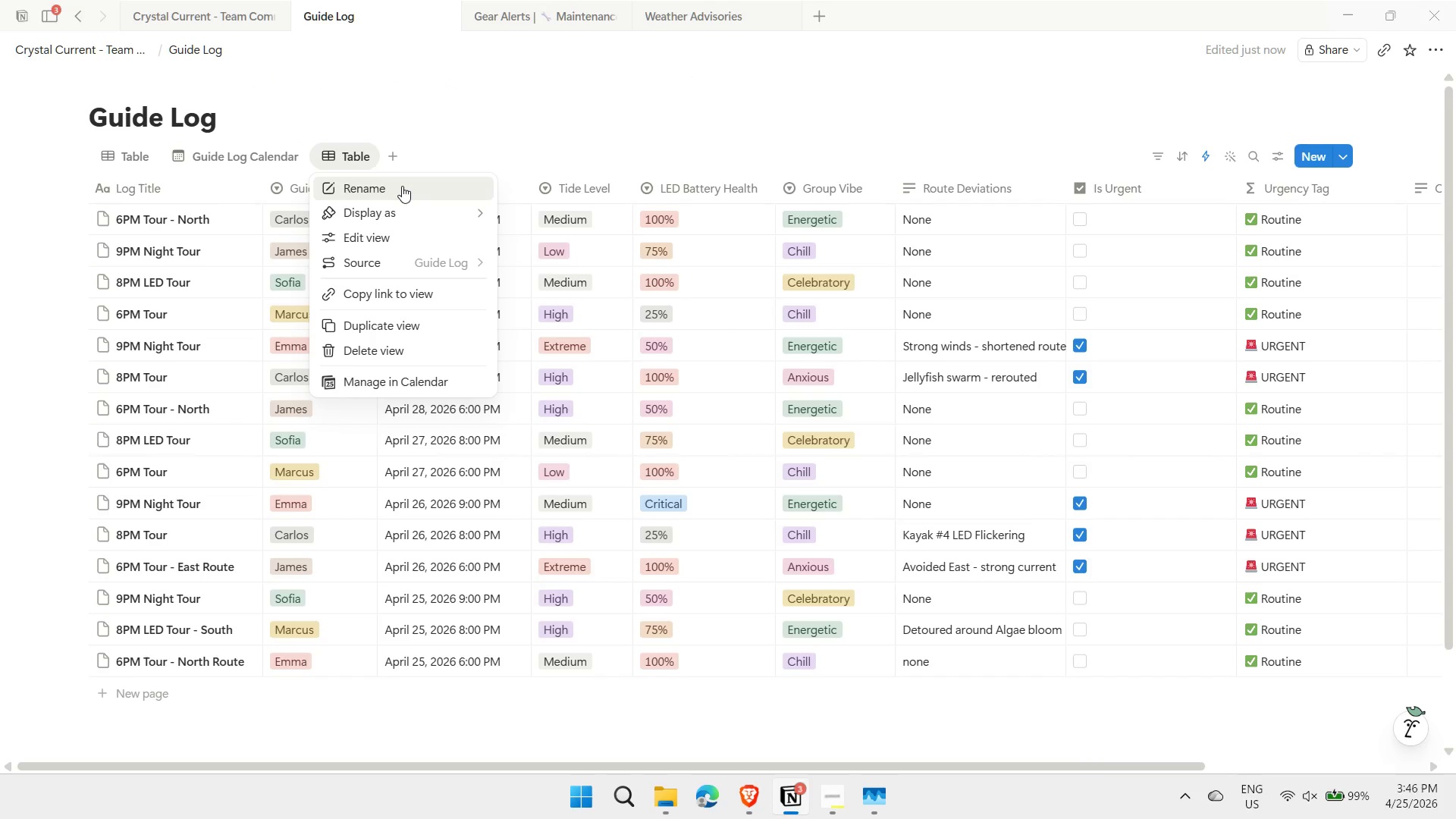 
left_click([401, 186])
 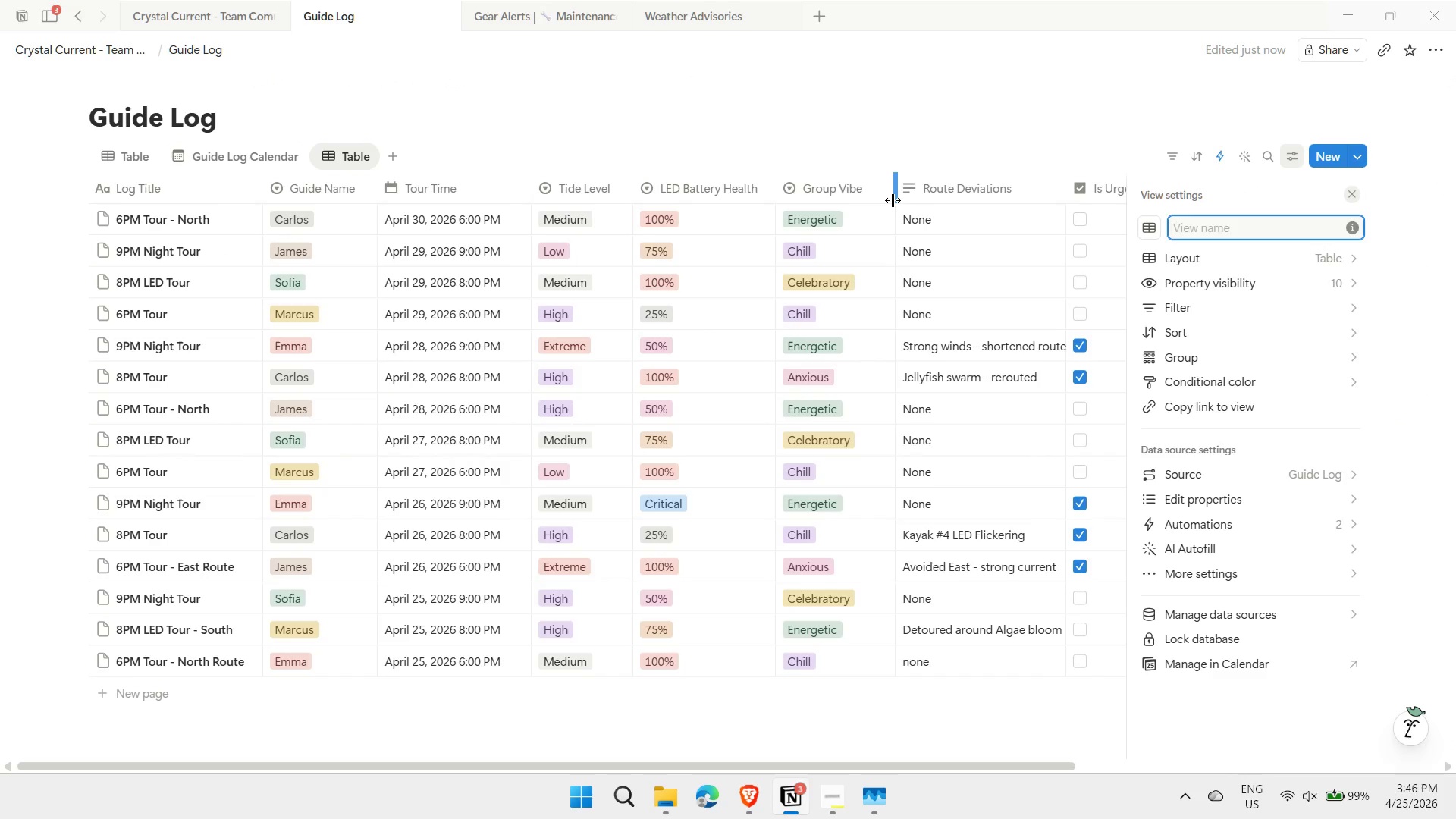 
key(Meta+MetaLeft)
 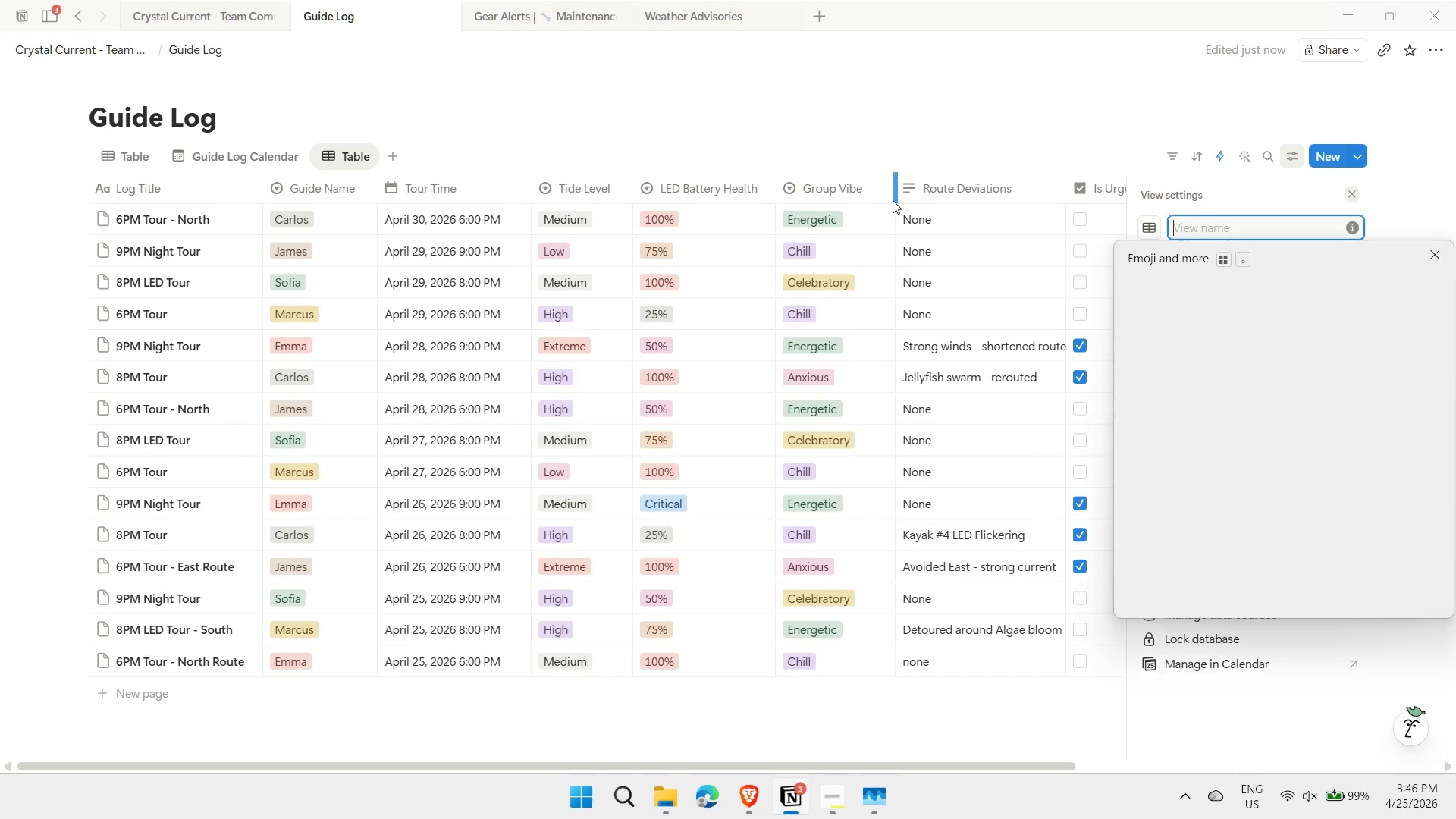 
key(Meta+Period)
 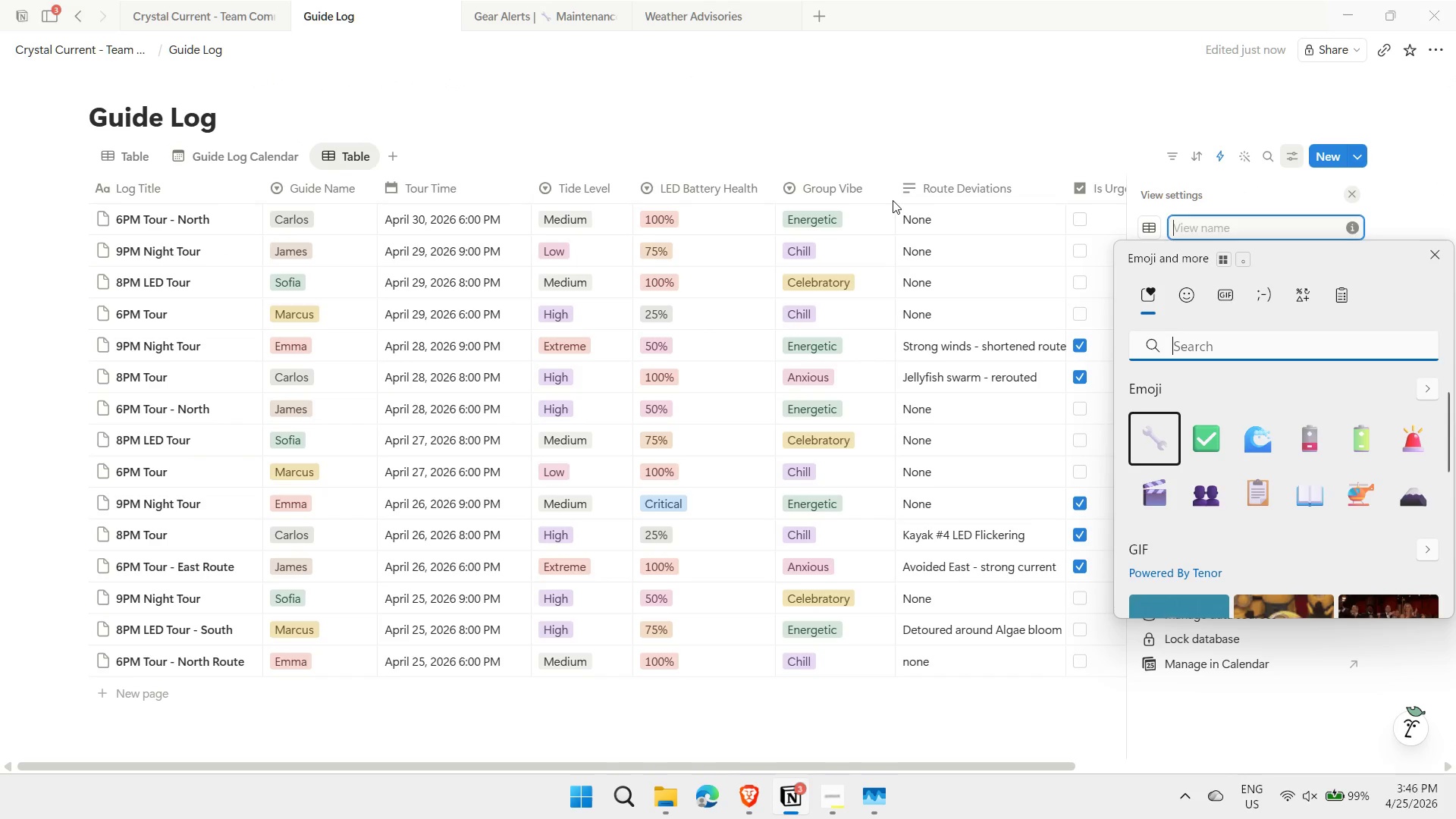 
type(green cir)
 